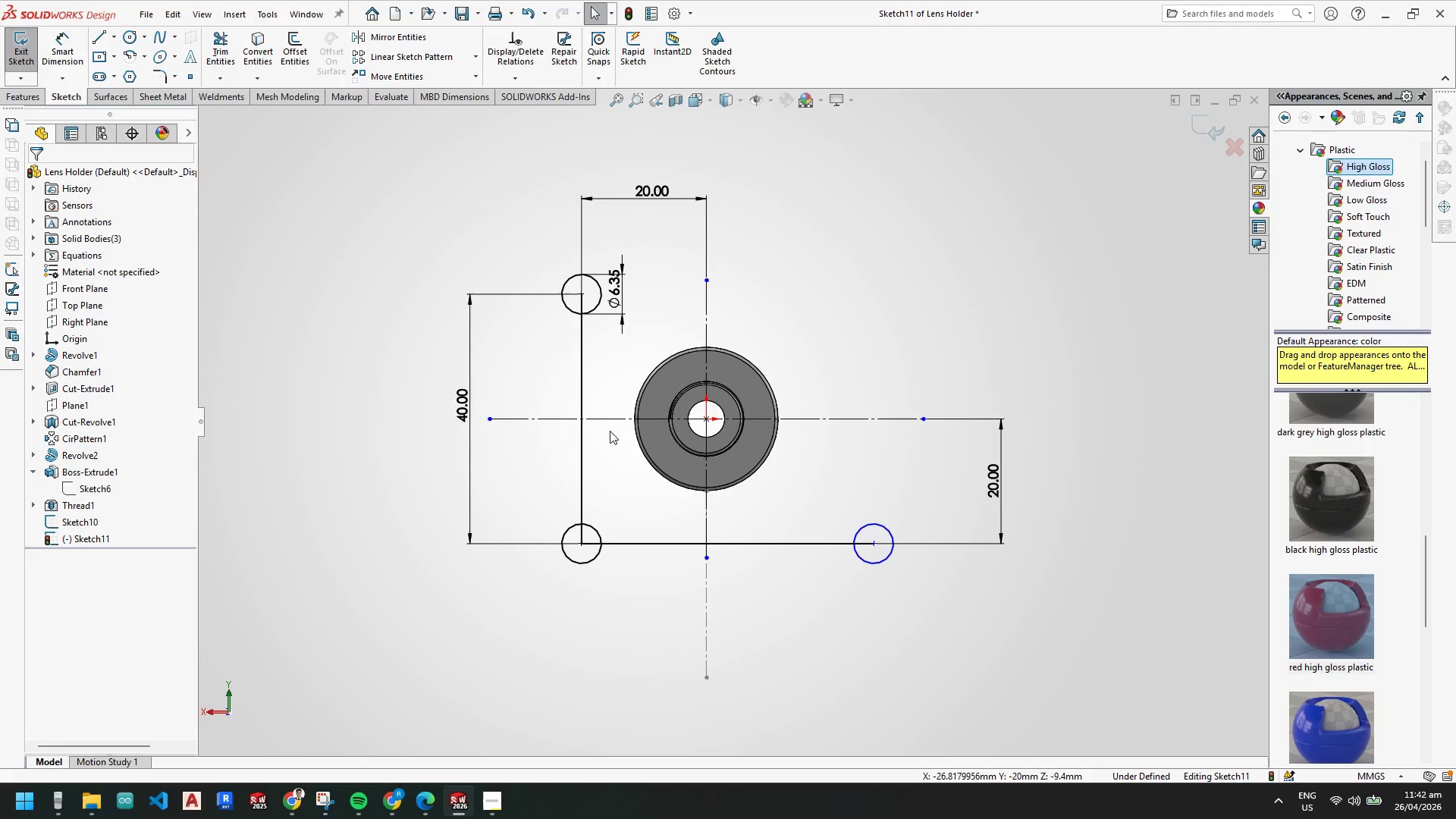 
key(Escape)
 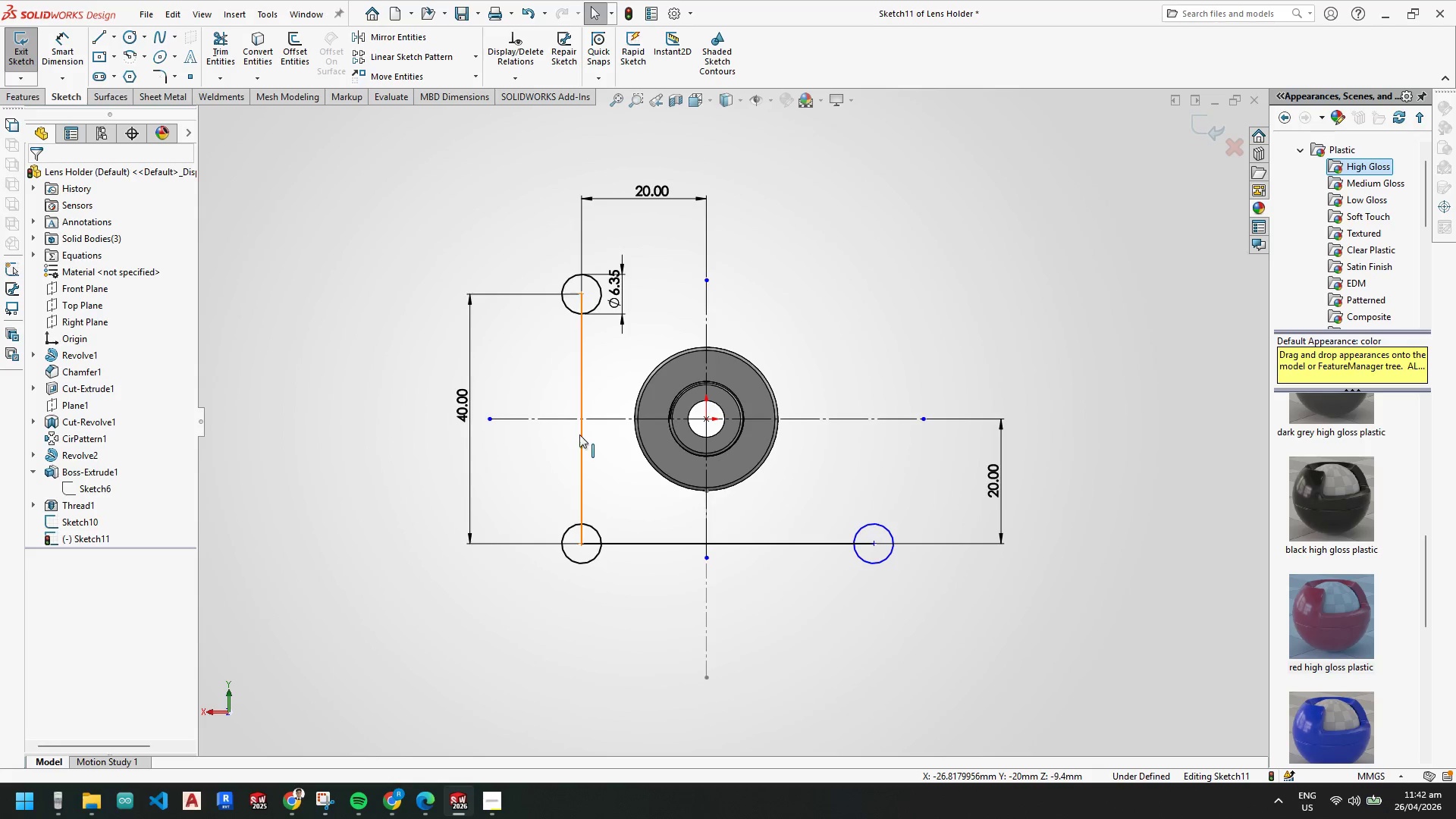 
left_click([577, 435])
 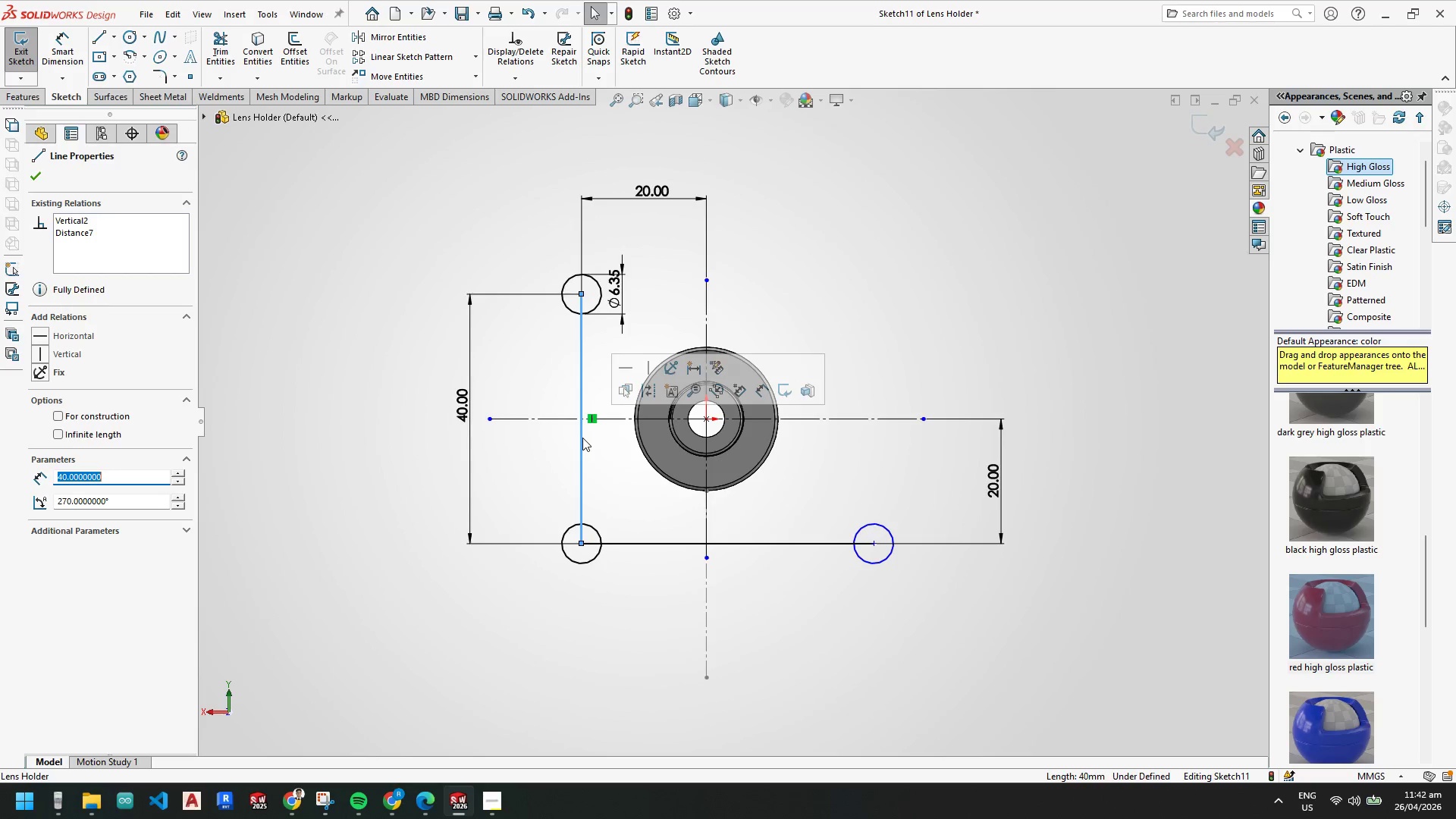 
hold_key(key=ControlLeft, duration=0.55)
left_click([753, 546])
 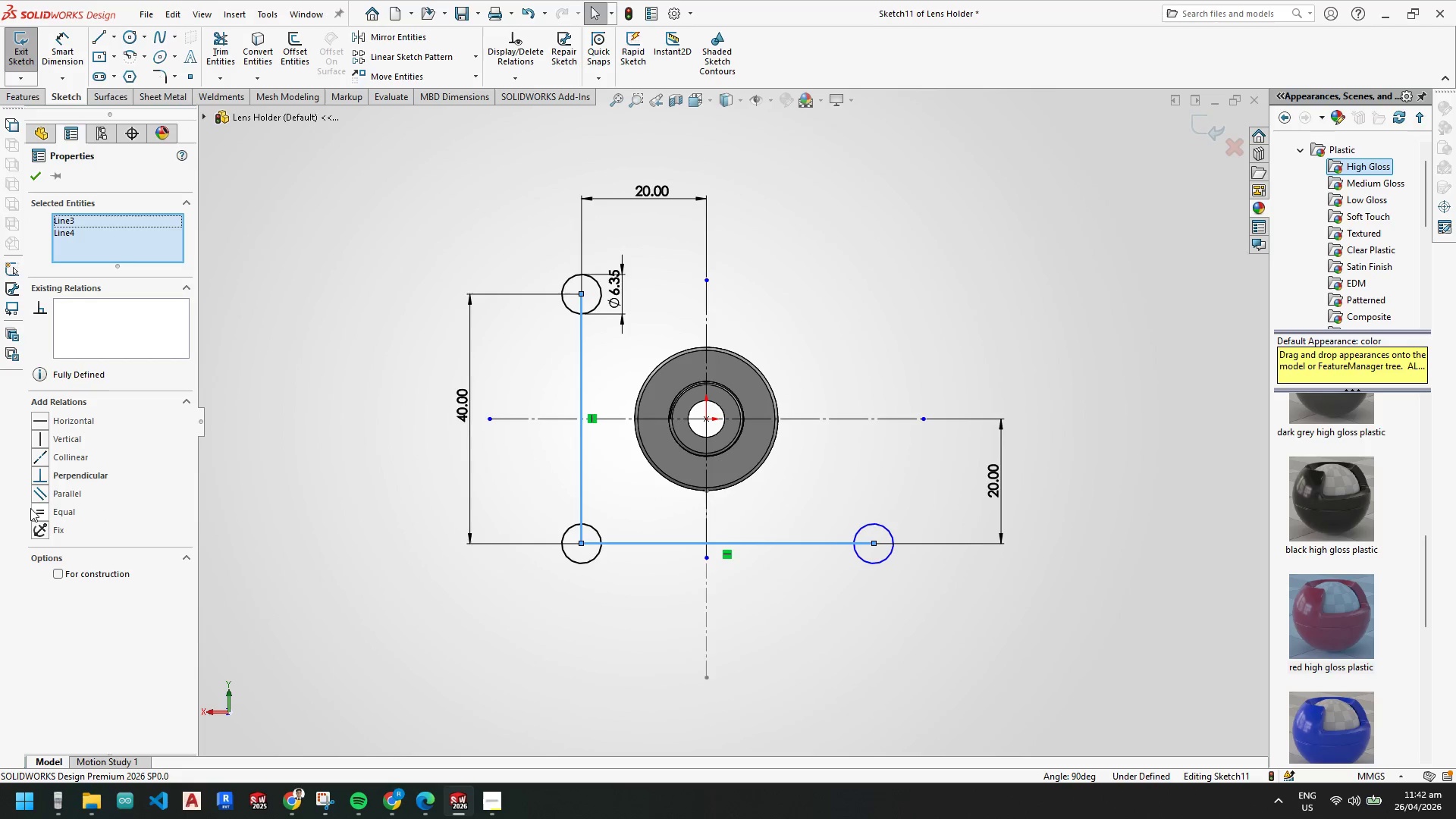 
left_click([38, 510])
 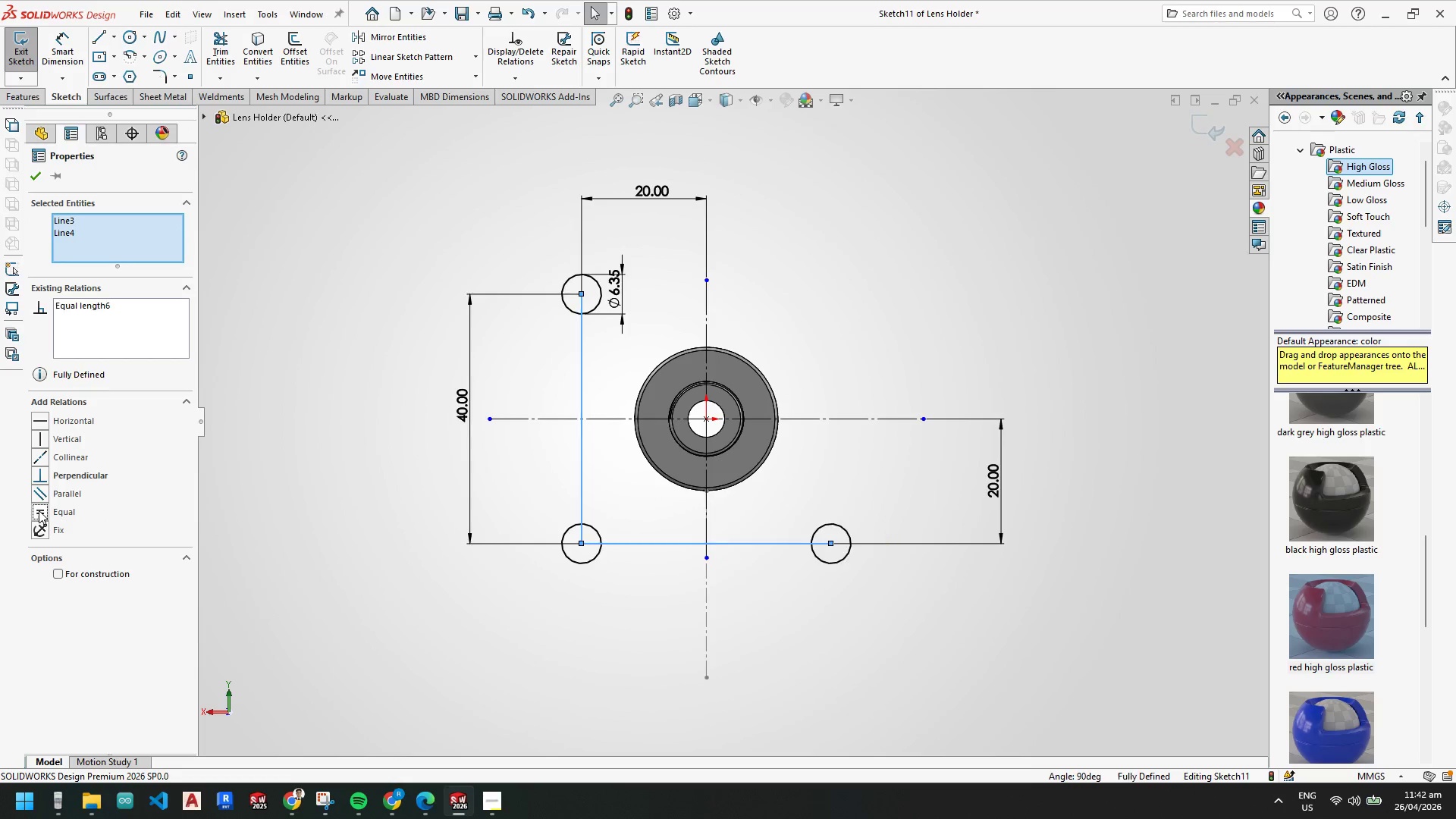 
key(Escape)
 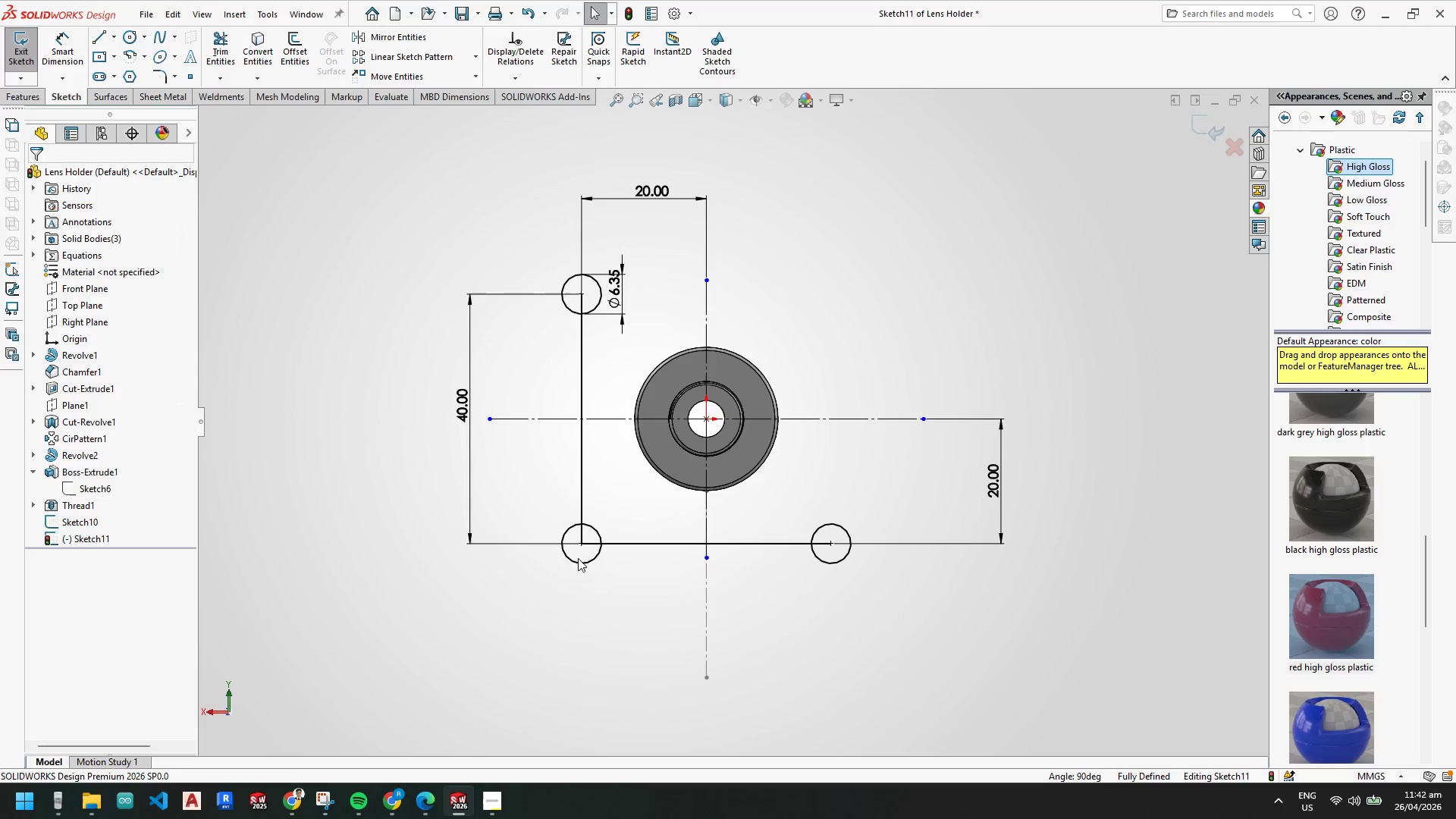 
key(Escape)
 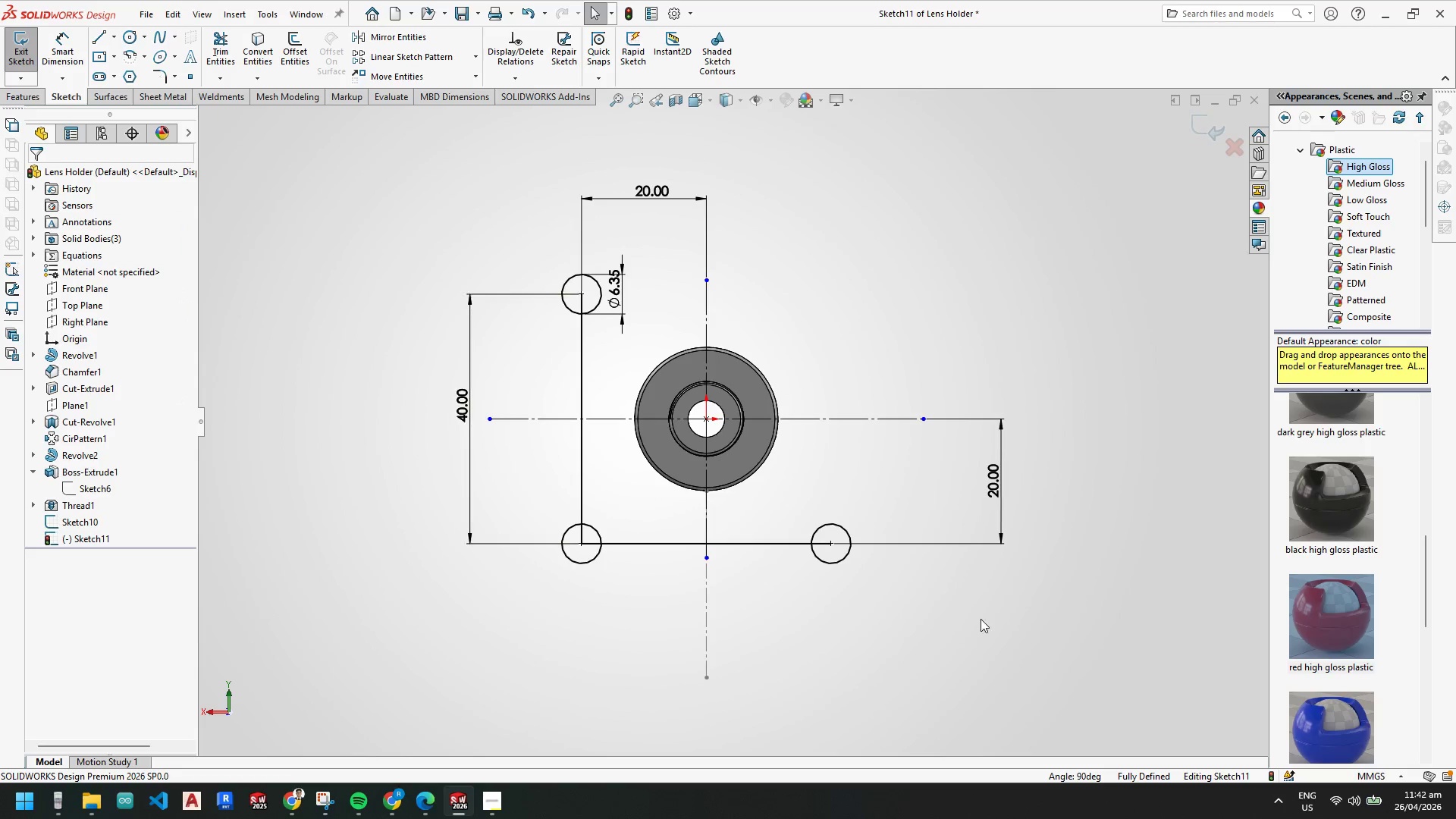 
key(Escape)
 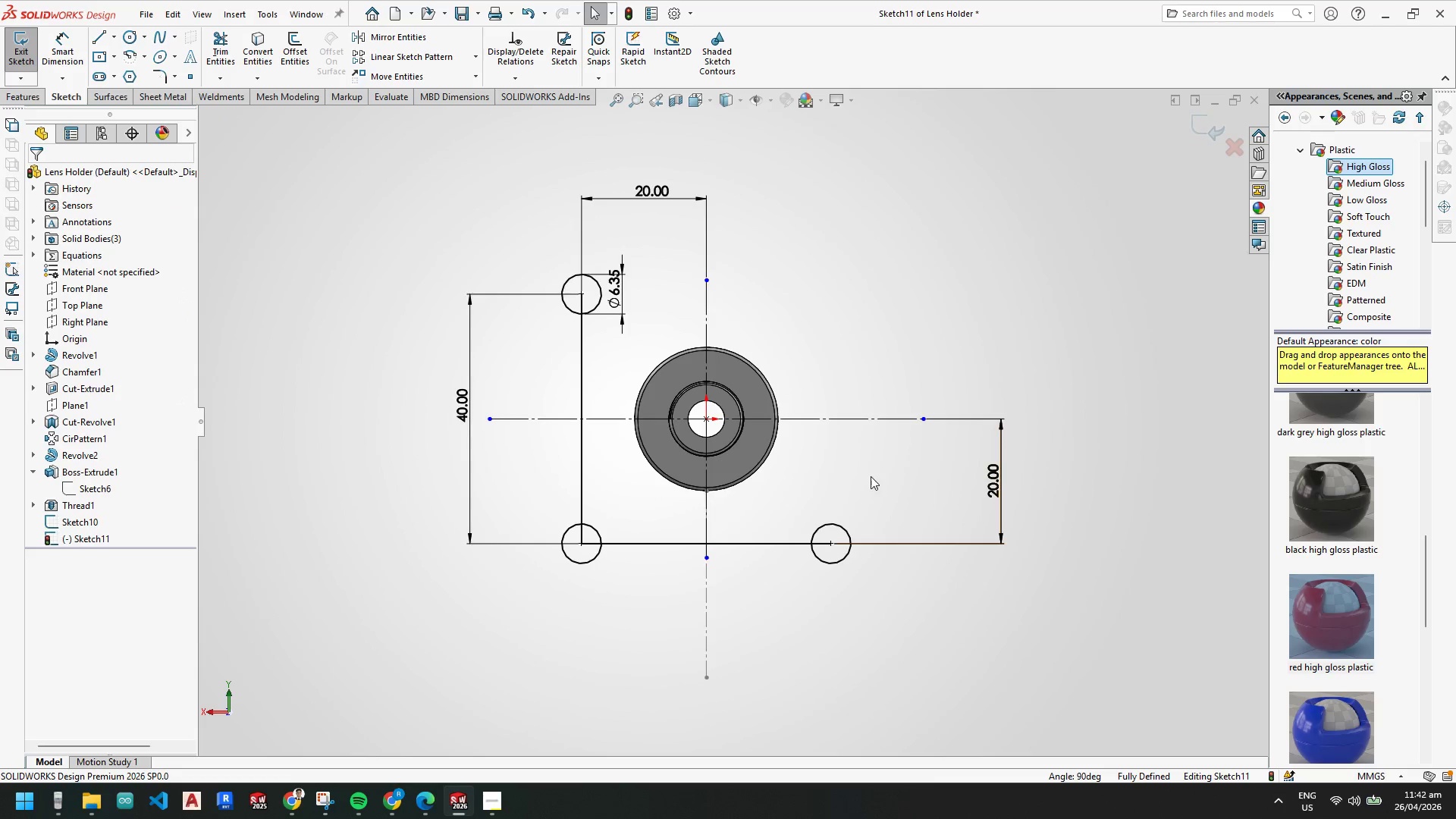 
scroll: coordinate [819, 416], scroll_direction: down, amount: 3.0
 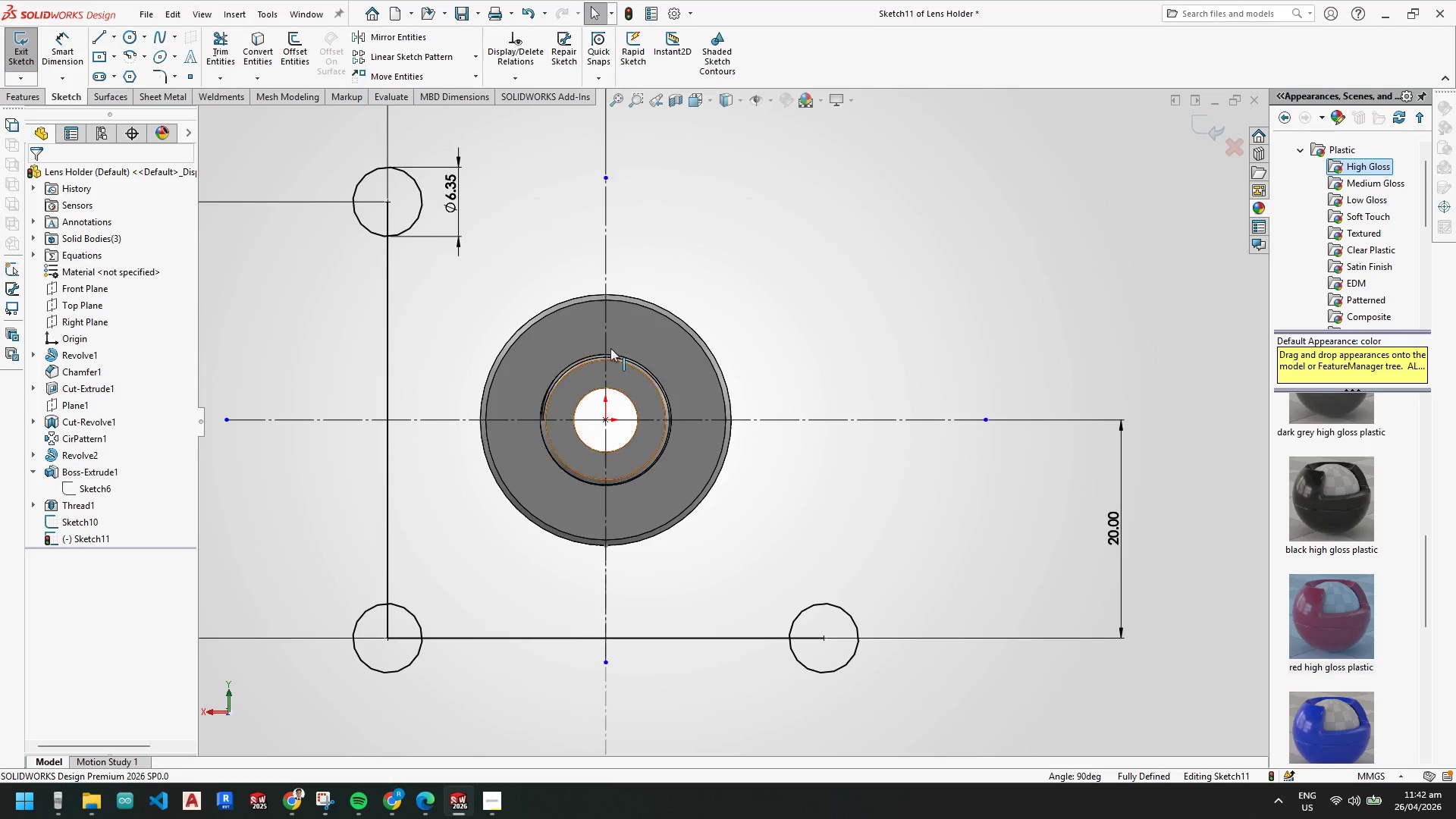 
scroll: coordinate [609, 346], scroll_direction: up, amount: 2.0
 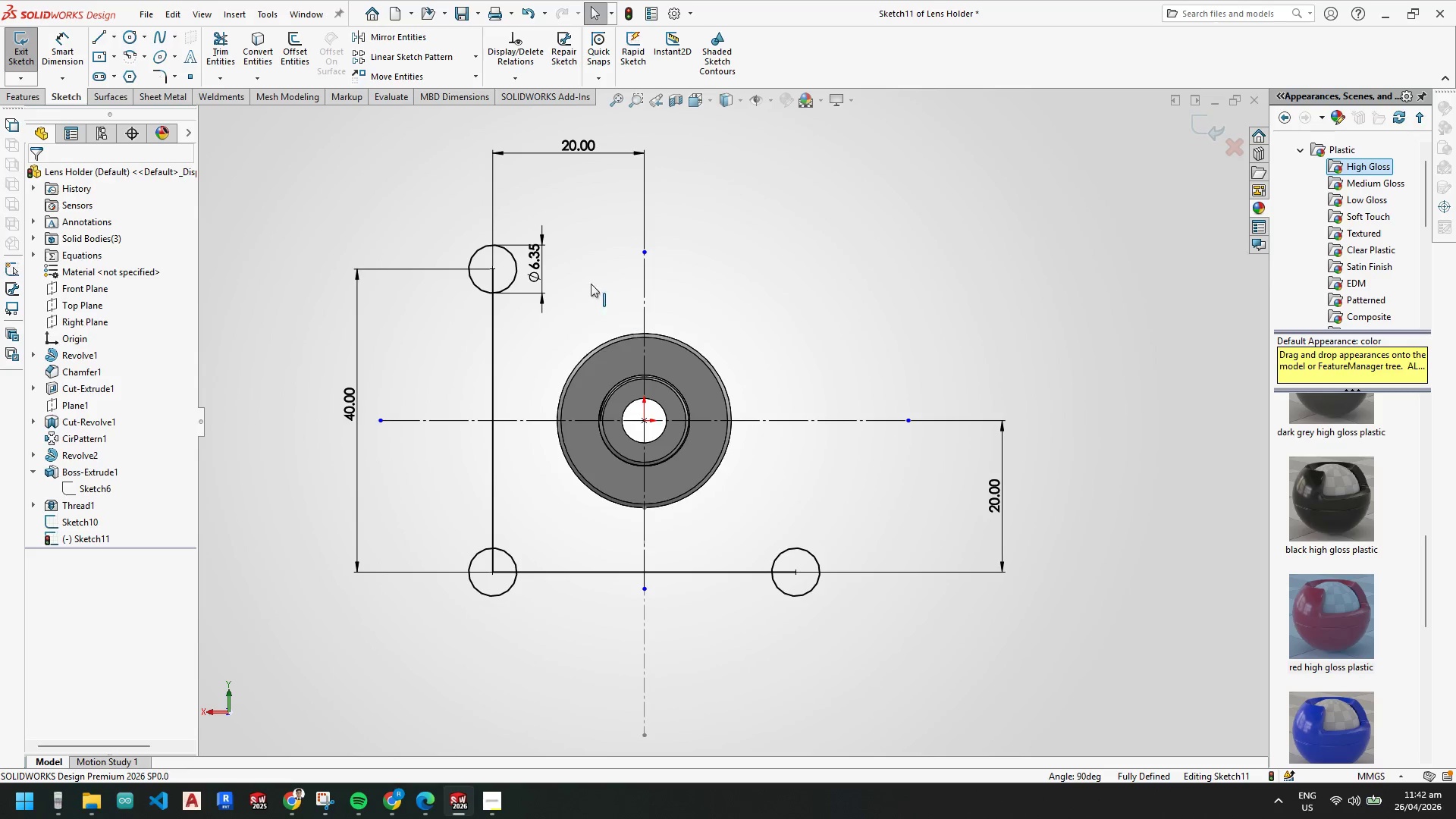 
scroll: coordinate [543, 277], scroll_direction: down, amount: 2.0
 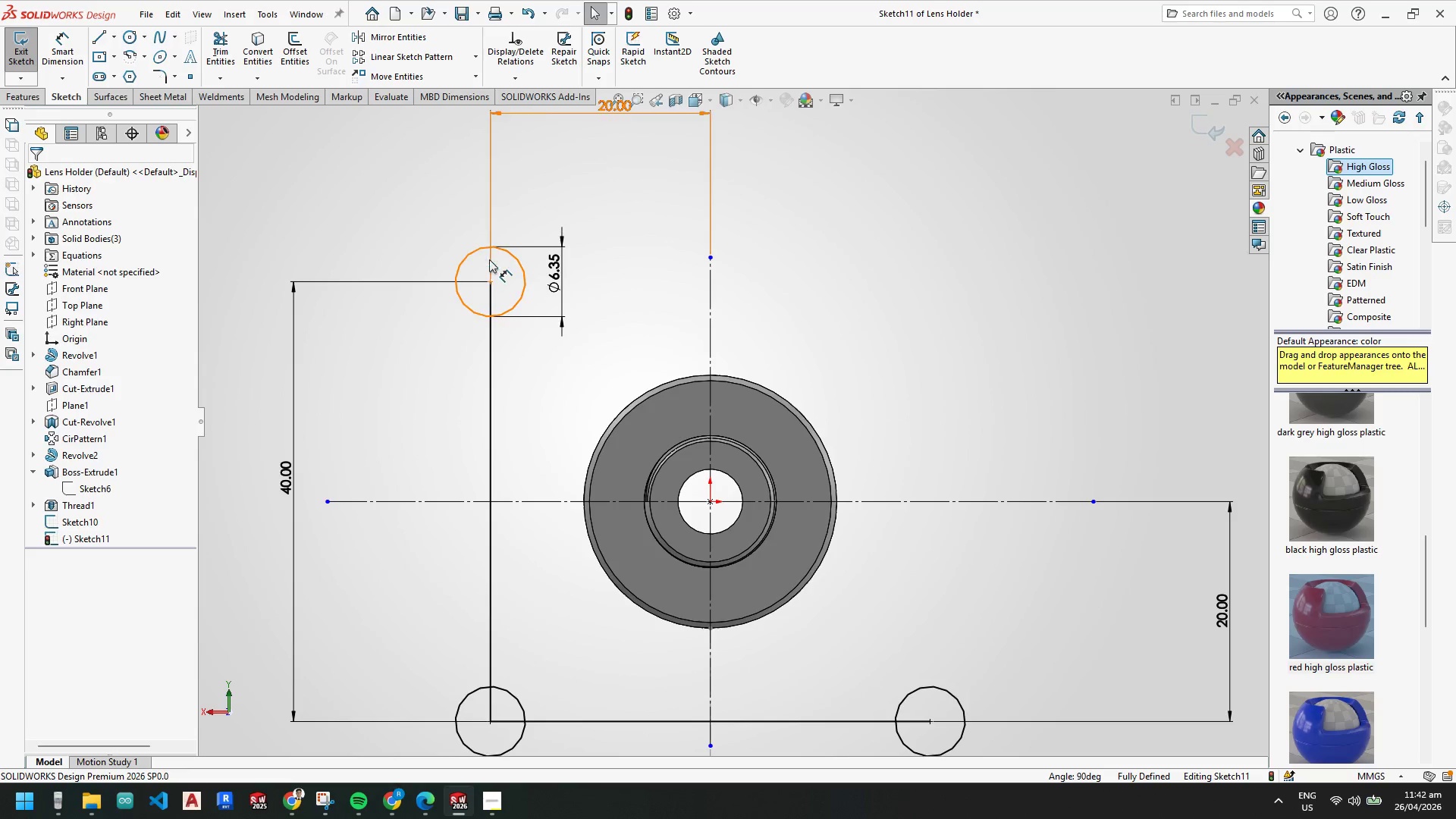 
scroll: coordinate [628, 336], scroll_direction: up, amount: 3.0
 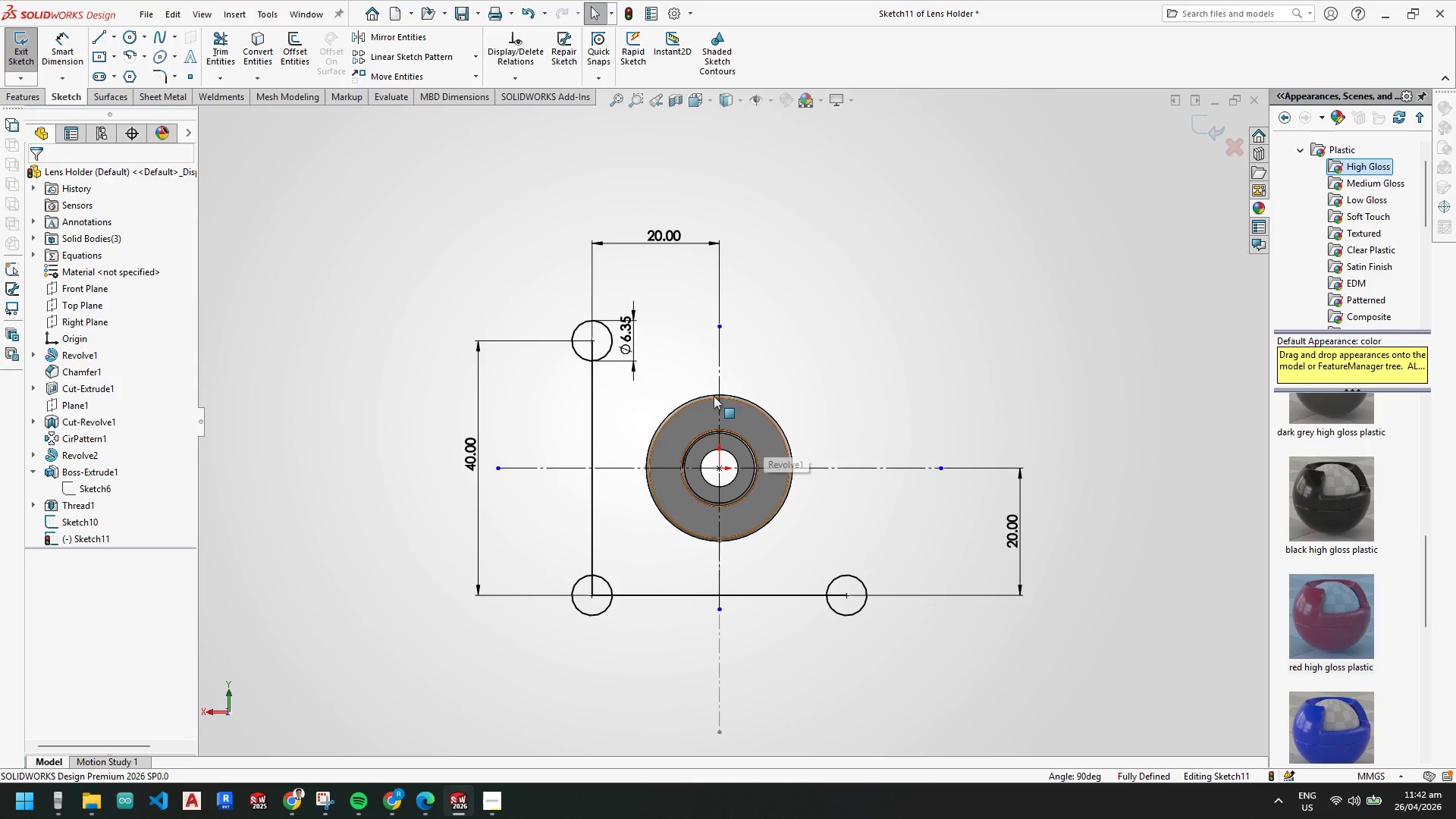 
scroll: coordinate [646, 361], scroll_direction: down, amount: 2.0
 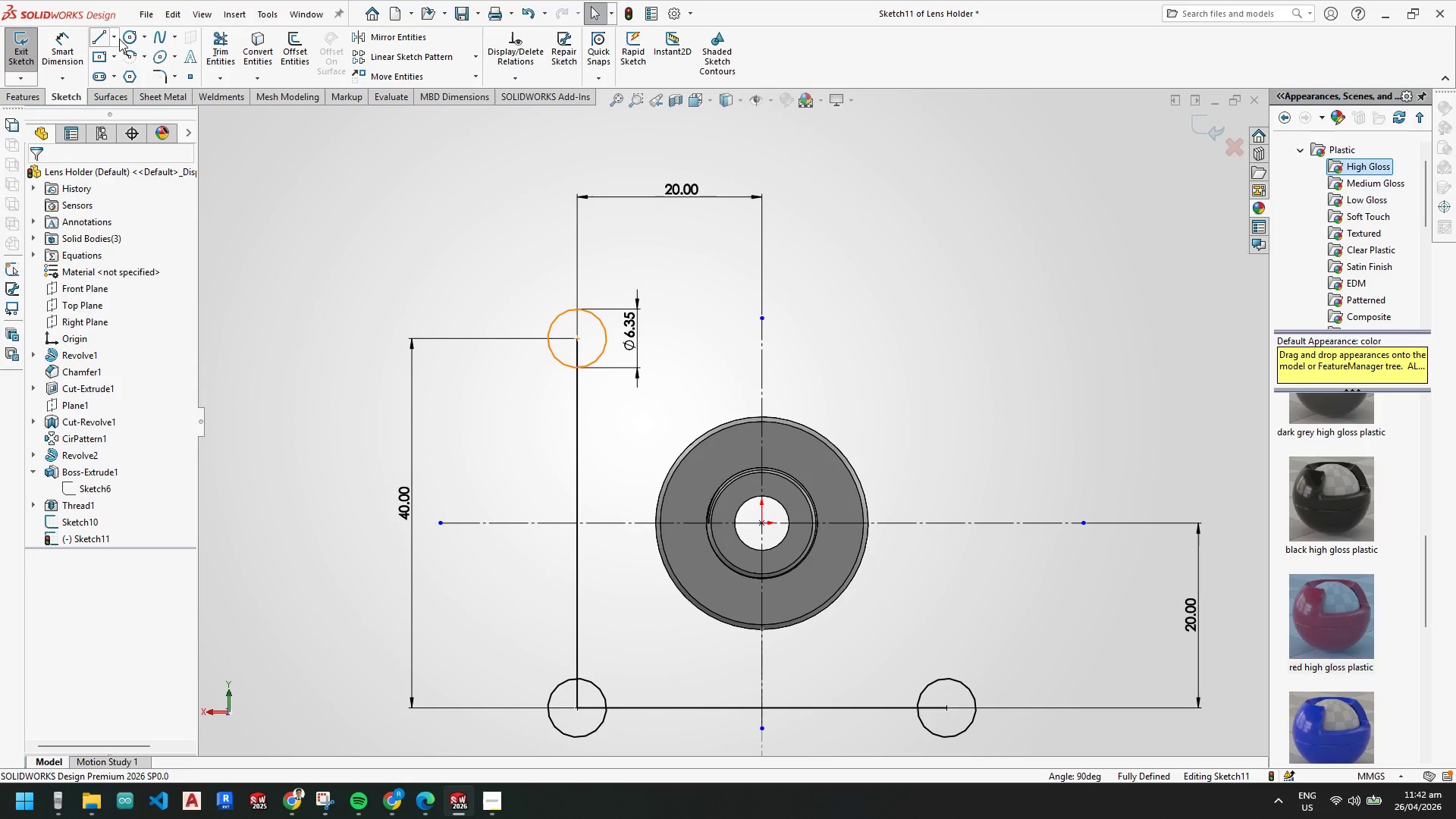 
scroll: coordinate [703, 606], scroll_direction: up, amount: 3.0
 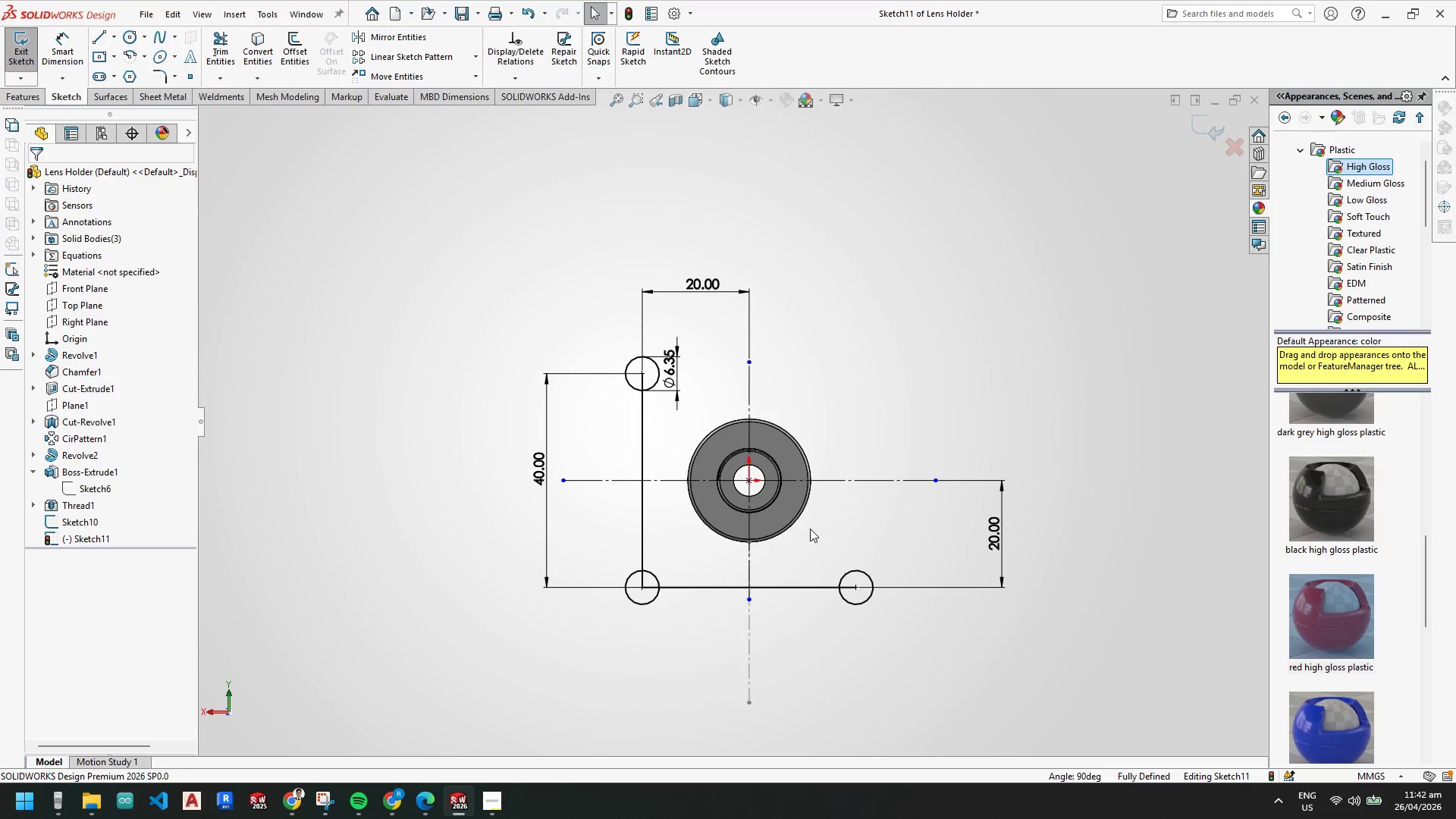 
wait(6.09)
 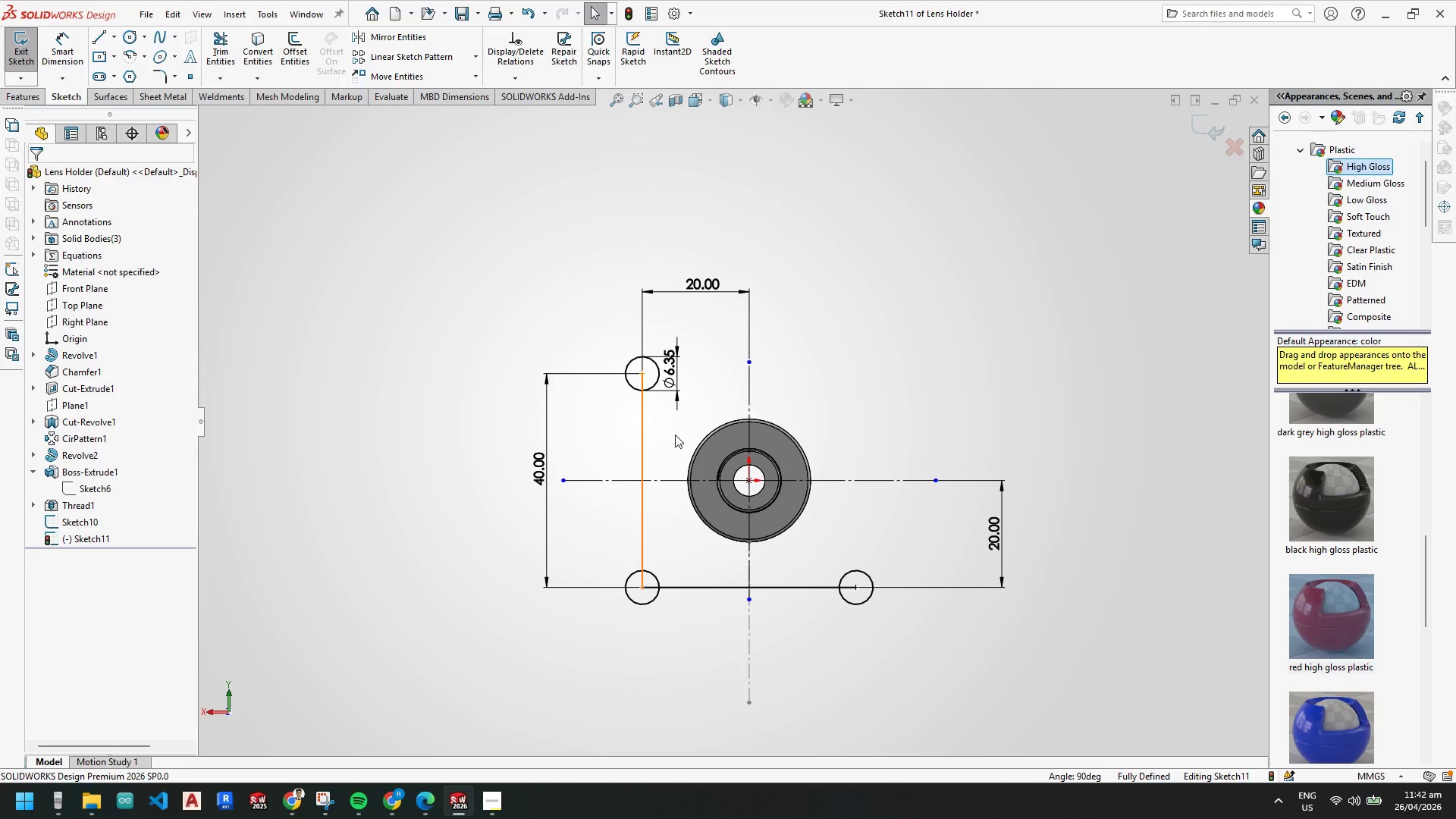 
scroll: coordinate [788, 508], scroll_direction: down, amount: 1.0
 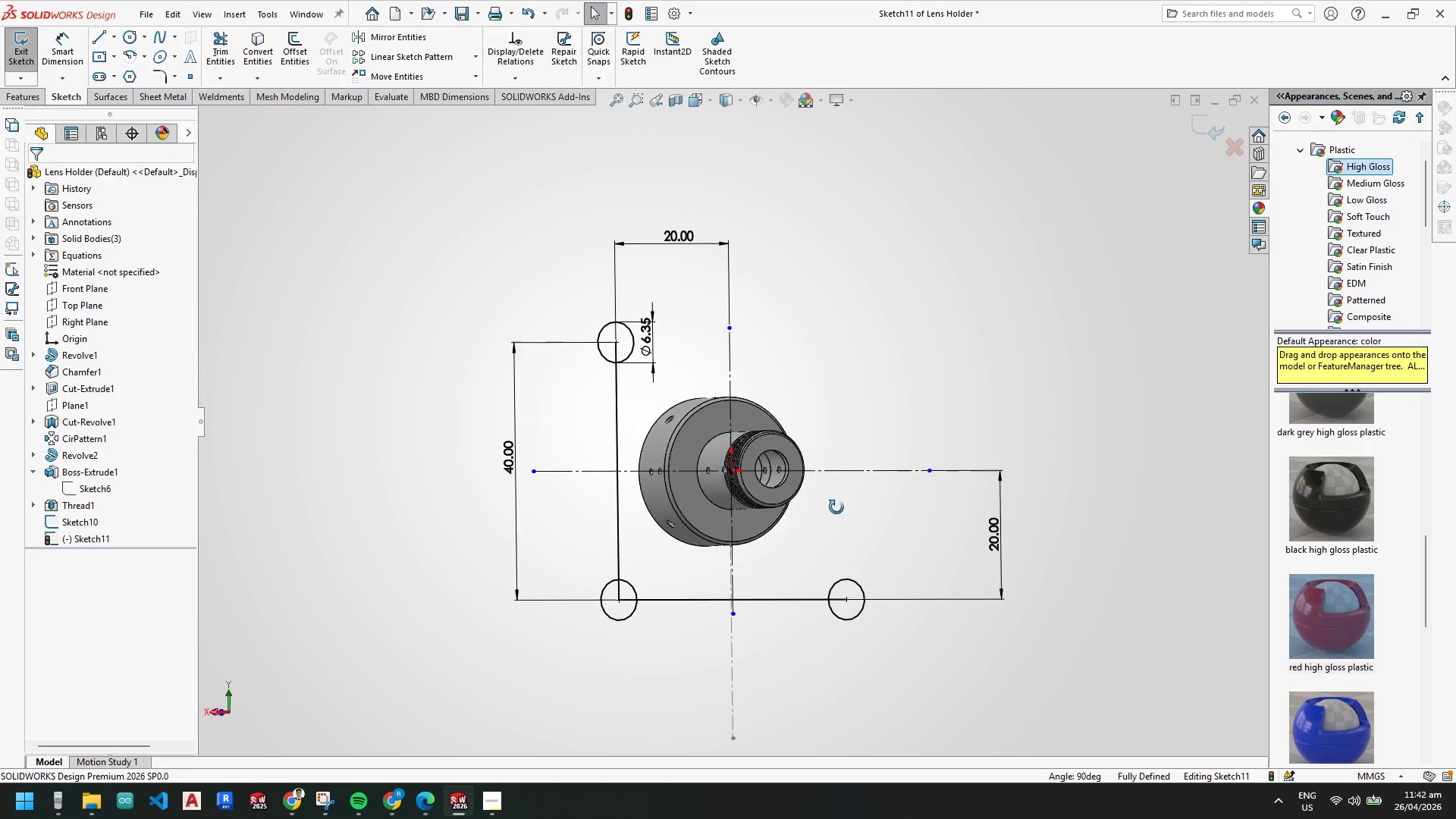 
key(Space)
 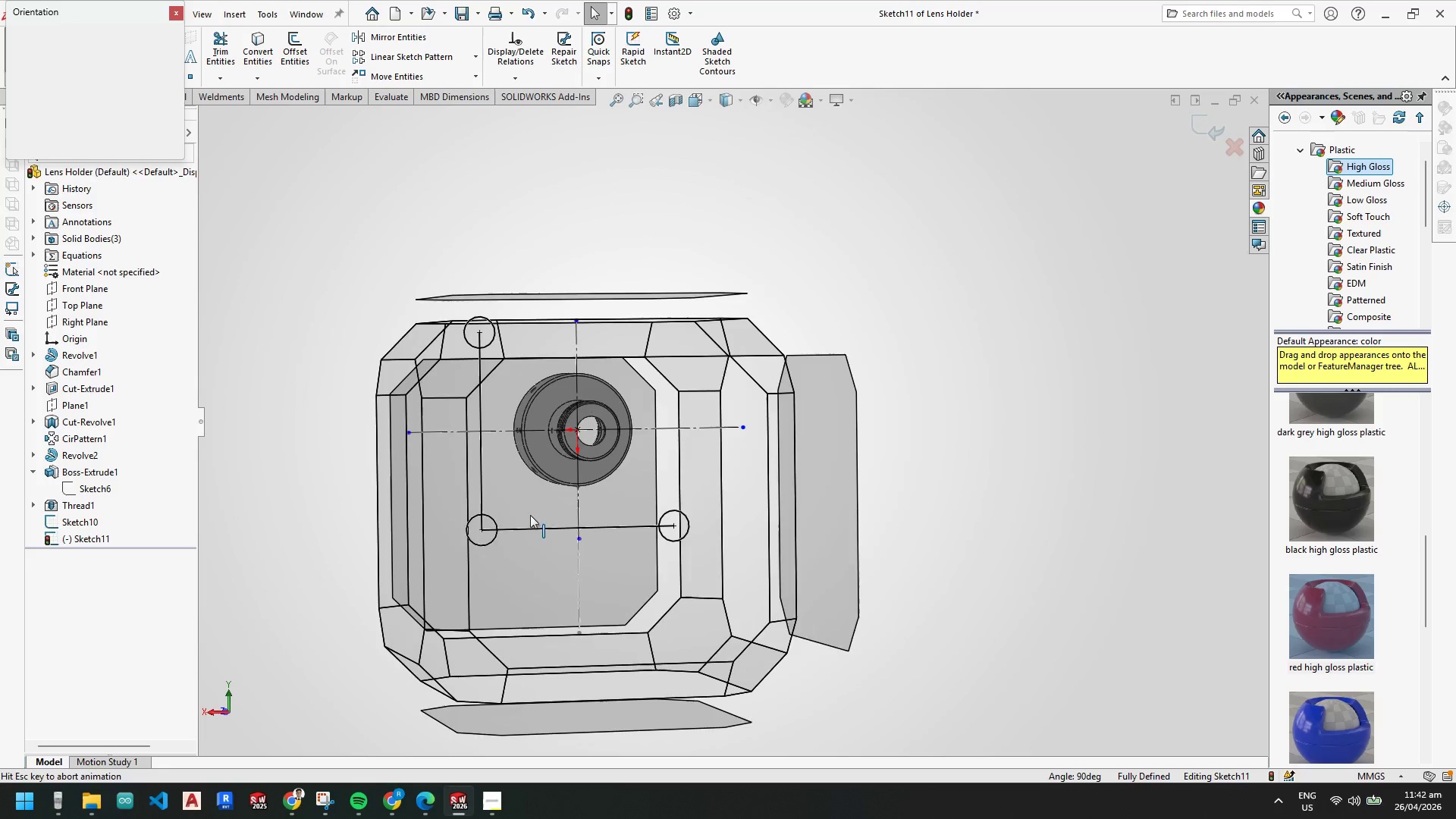 
left_click([527, 528])
 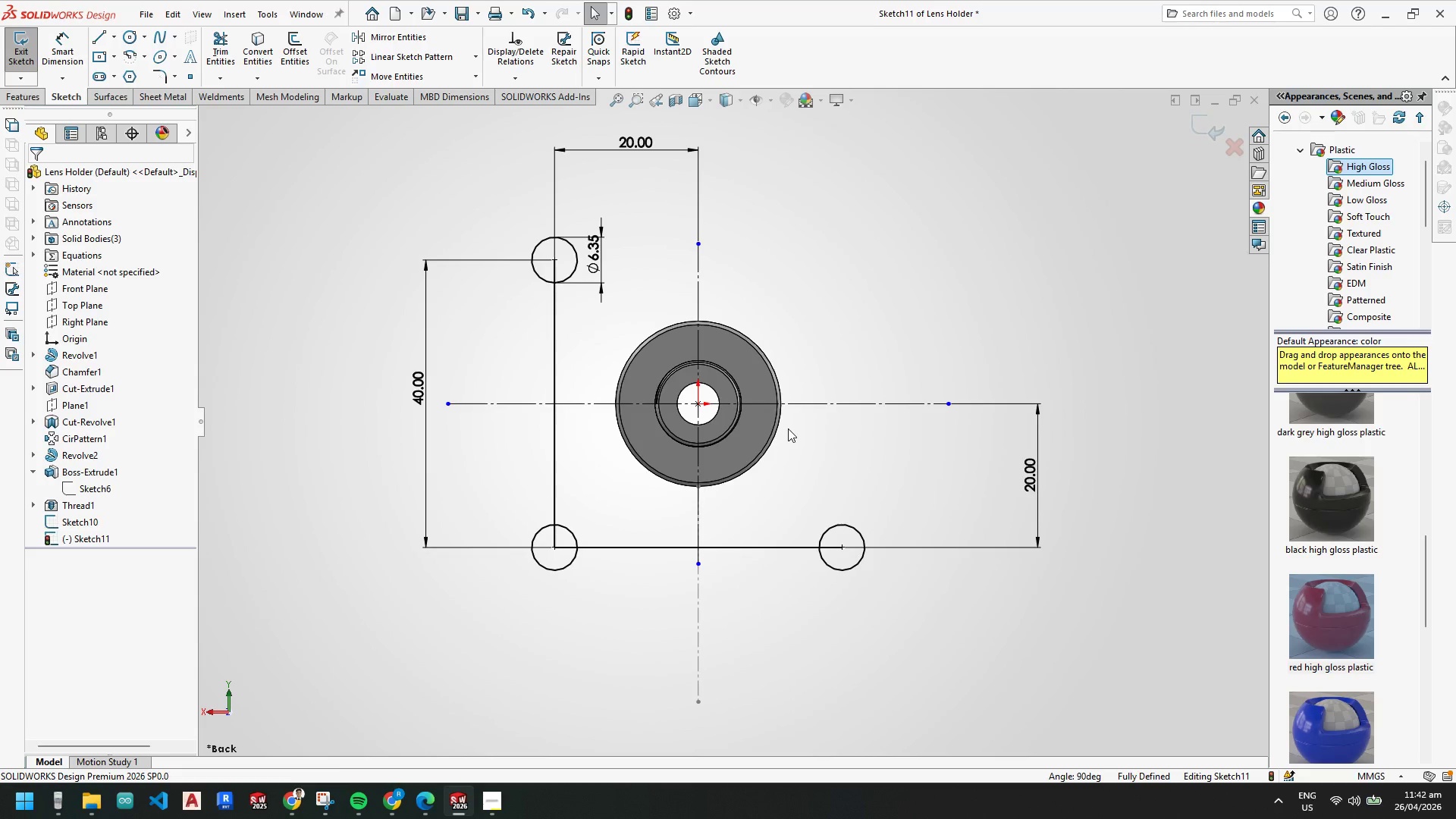 
wait(13.02)
 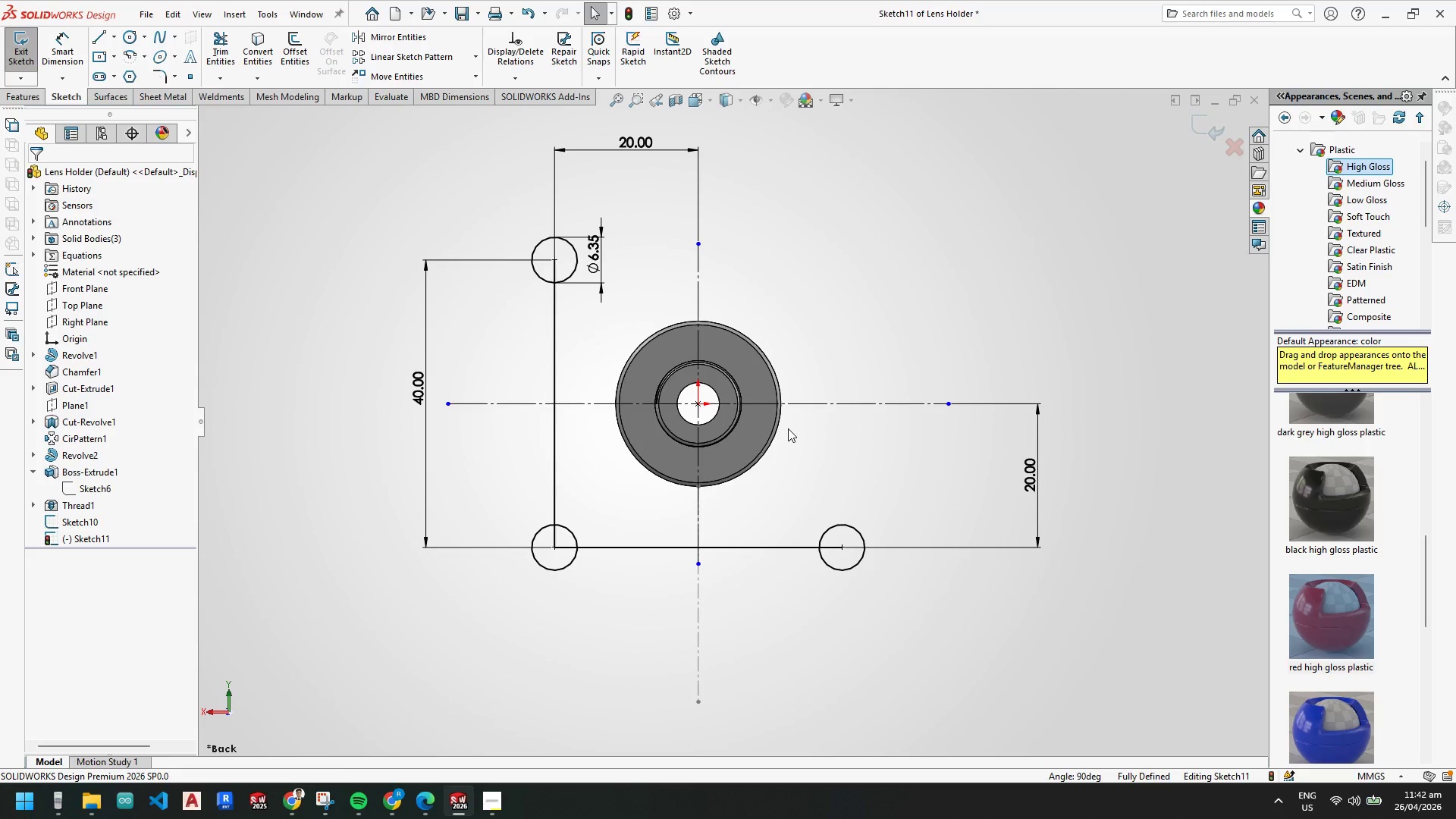 
scroll: coordinate [749, 551], scroll_direction: up, amount: 3.0
 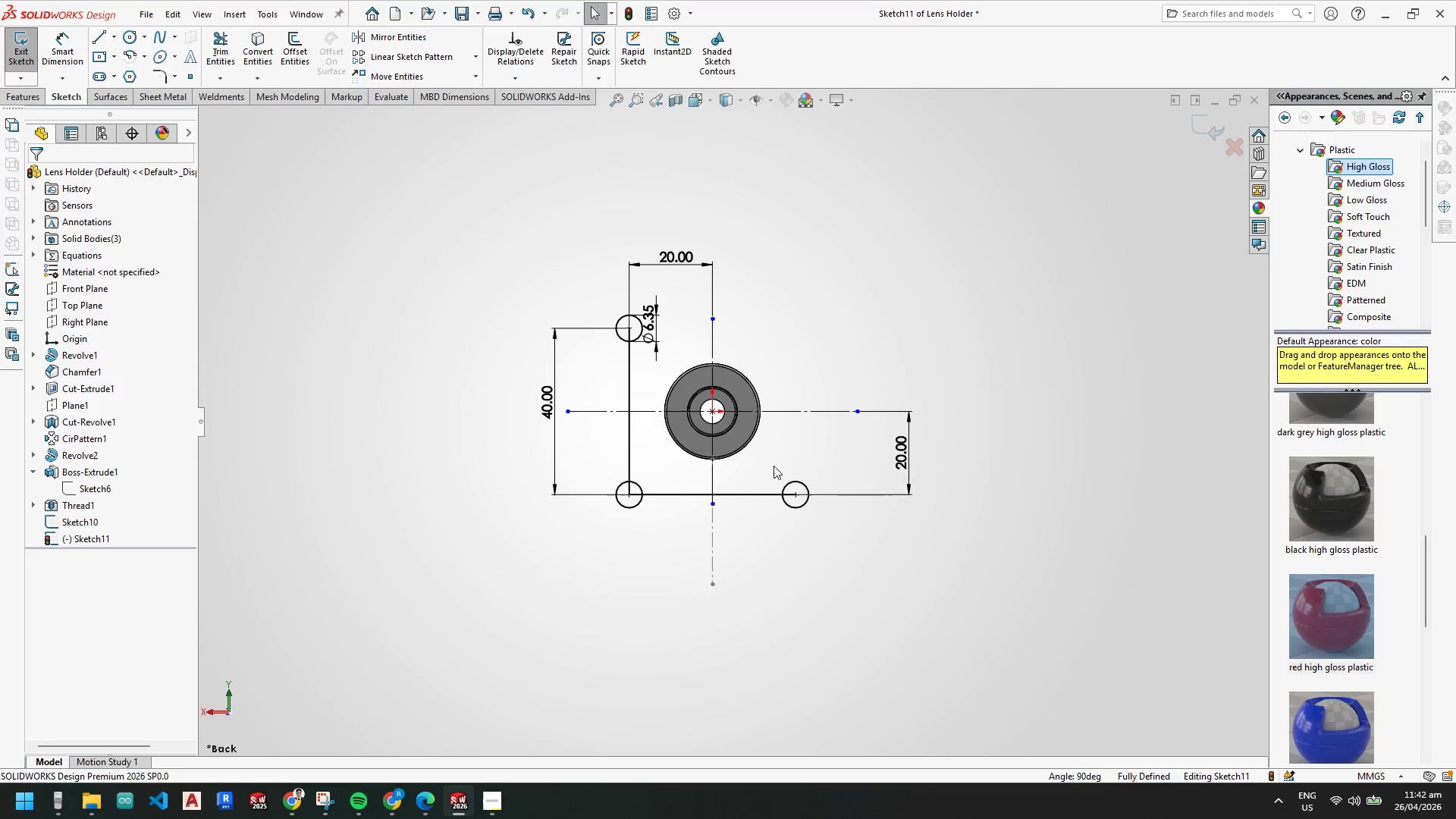 
scroll: coordinate [730, 428], scroll_direction: down, amount: 3.0
 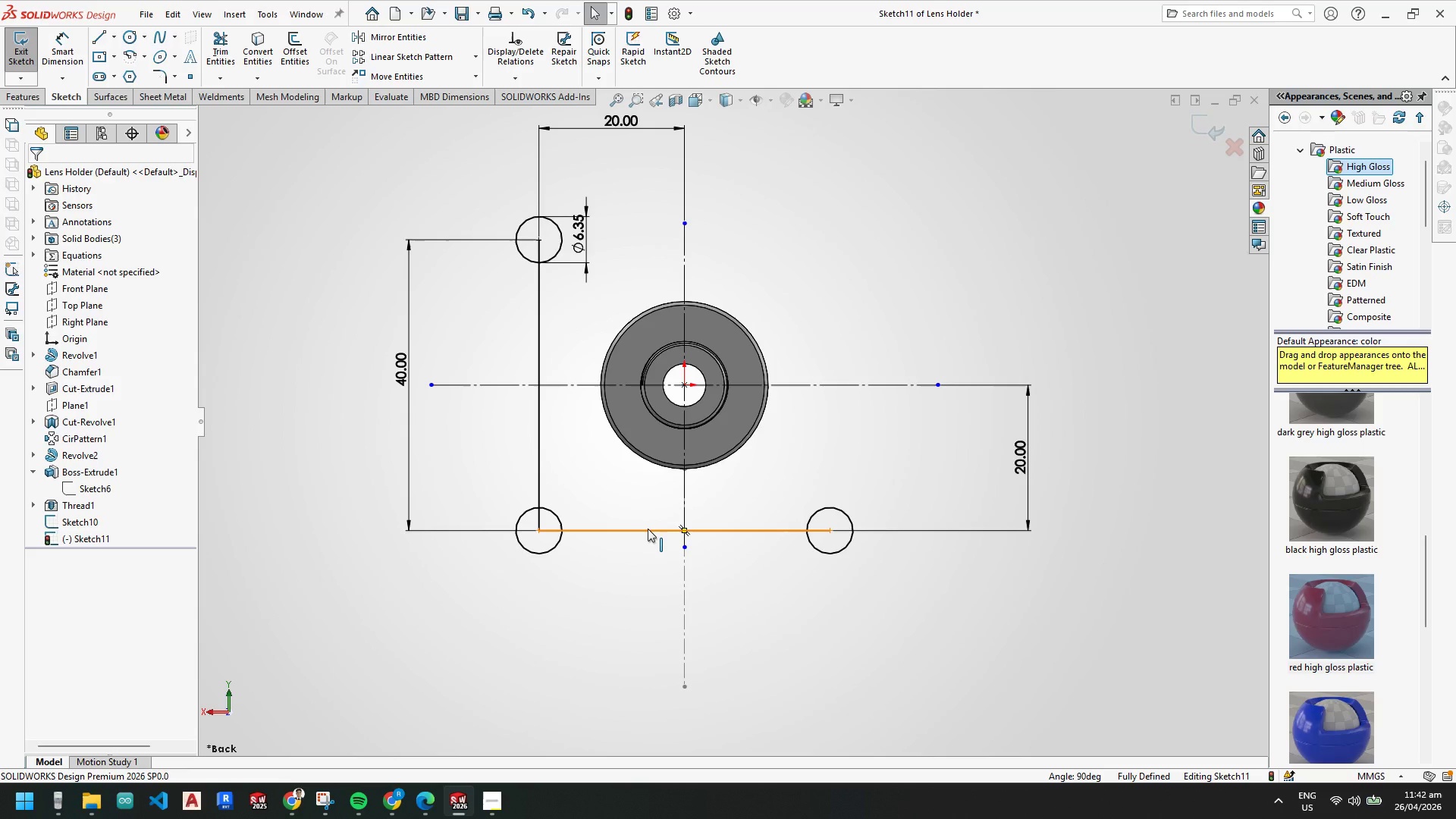 
wait(12.05)
 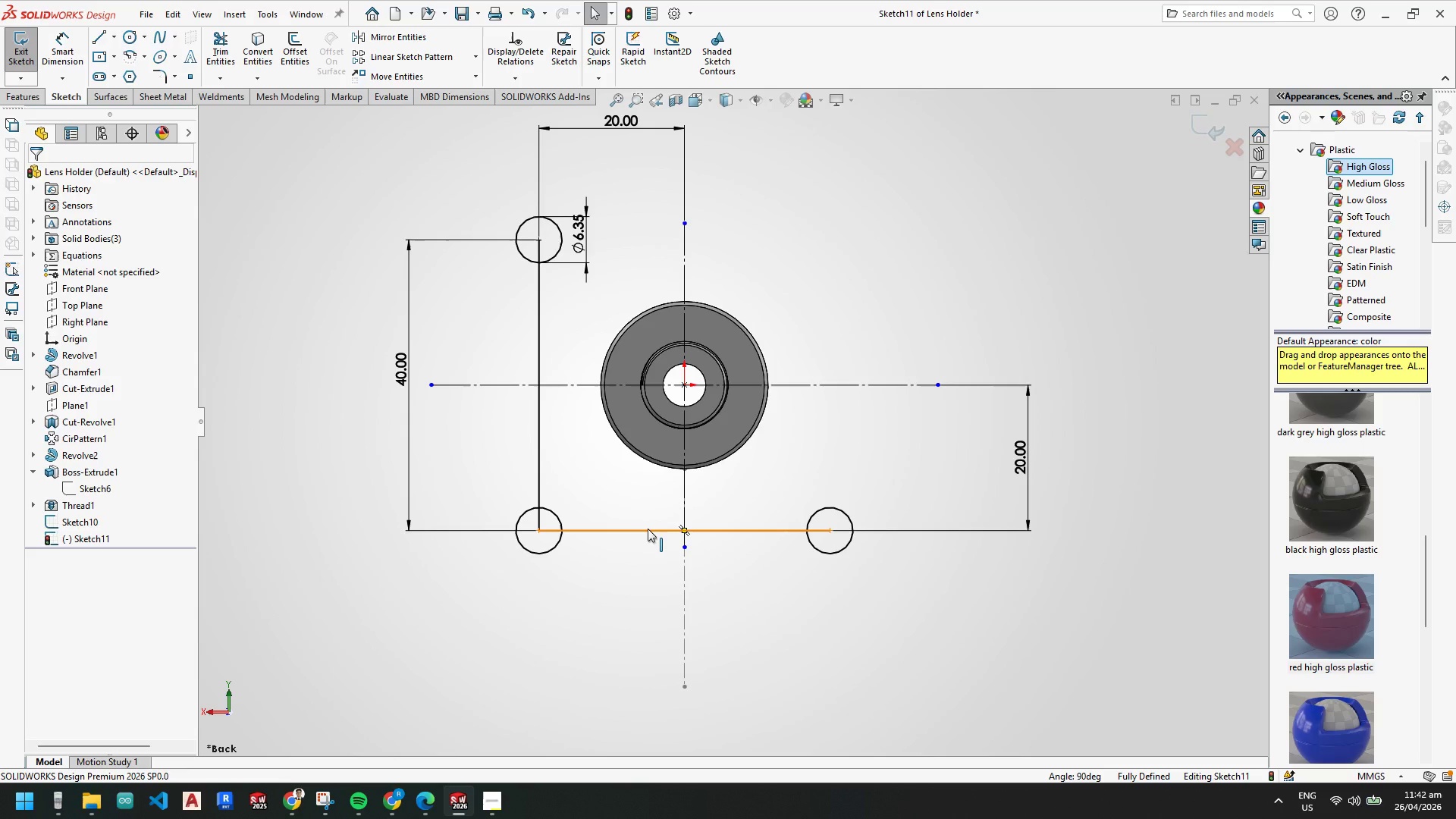 
key(Escape)
 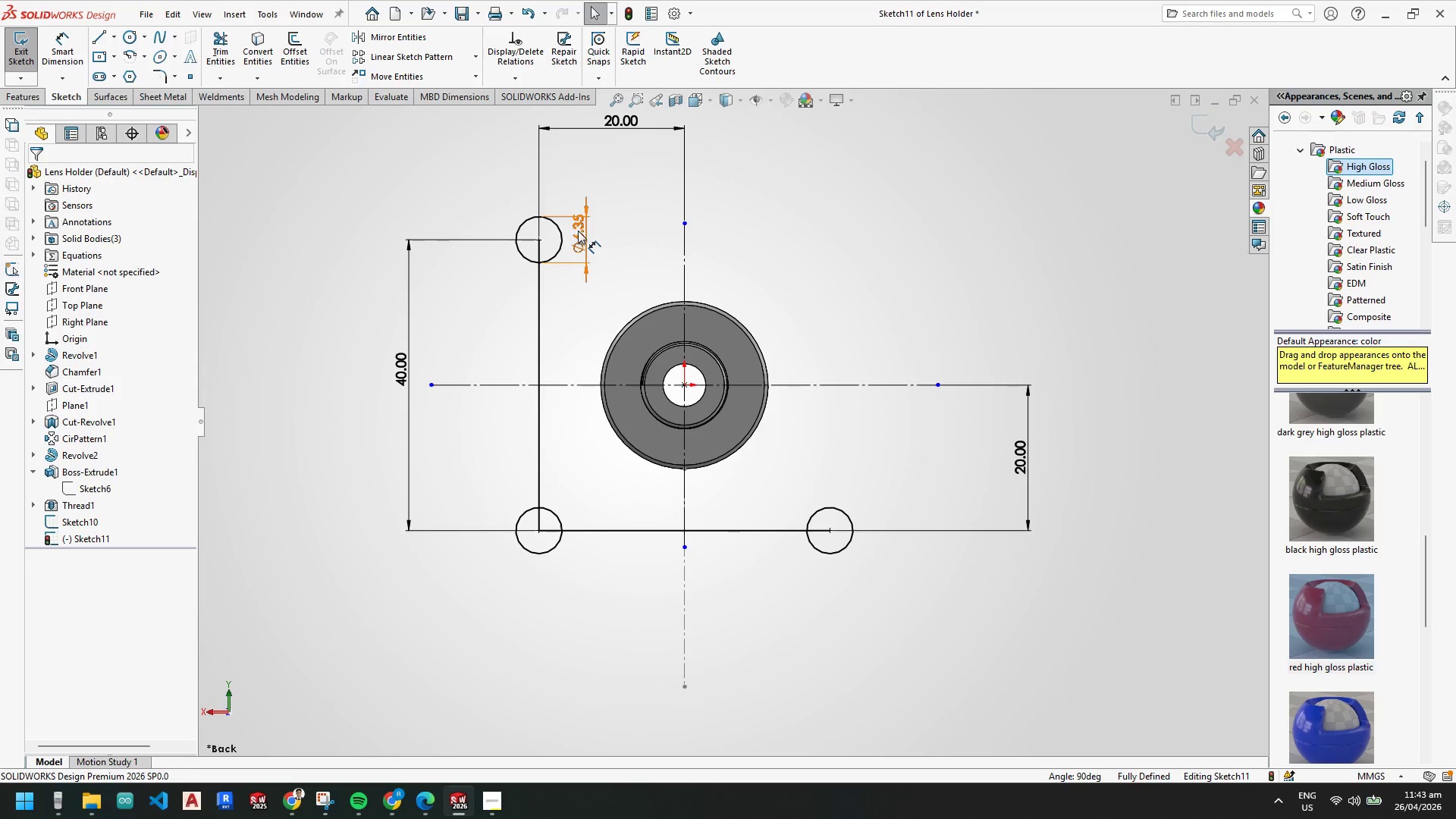 
left_click_drag(start_coordinate=[578, 231], to_coordinate=[600, 176])
 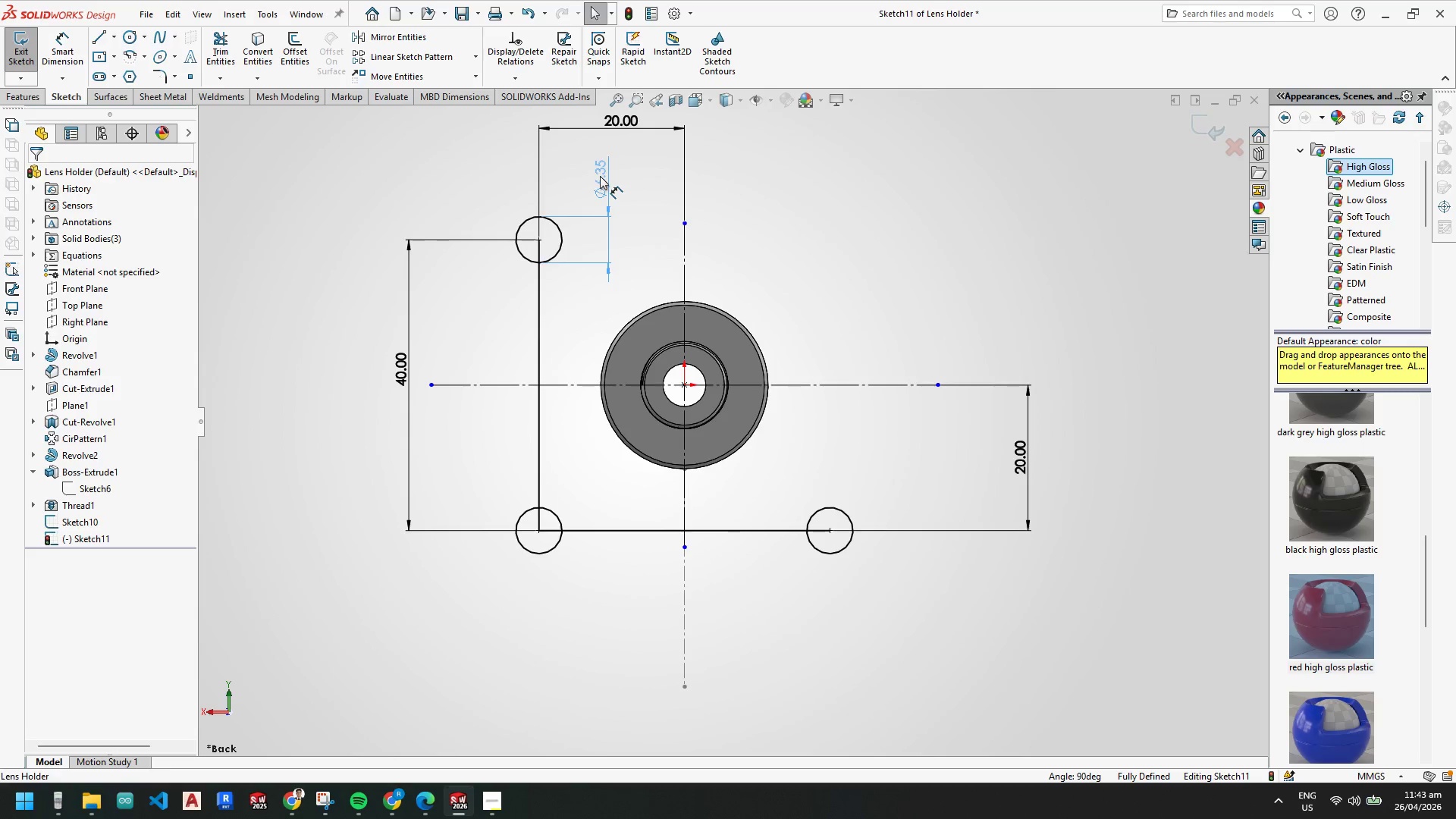 
key(Escape)
 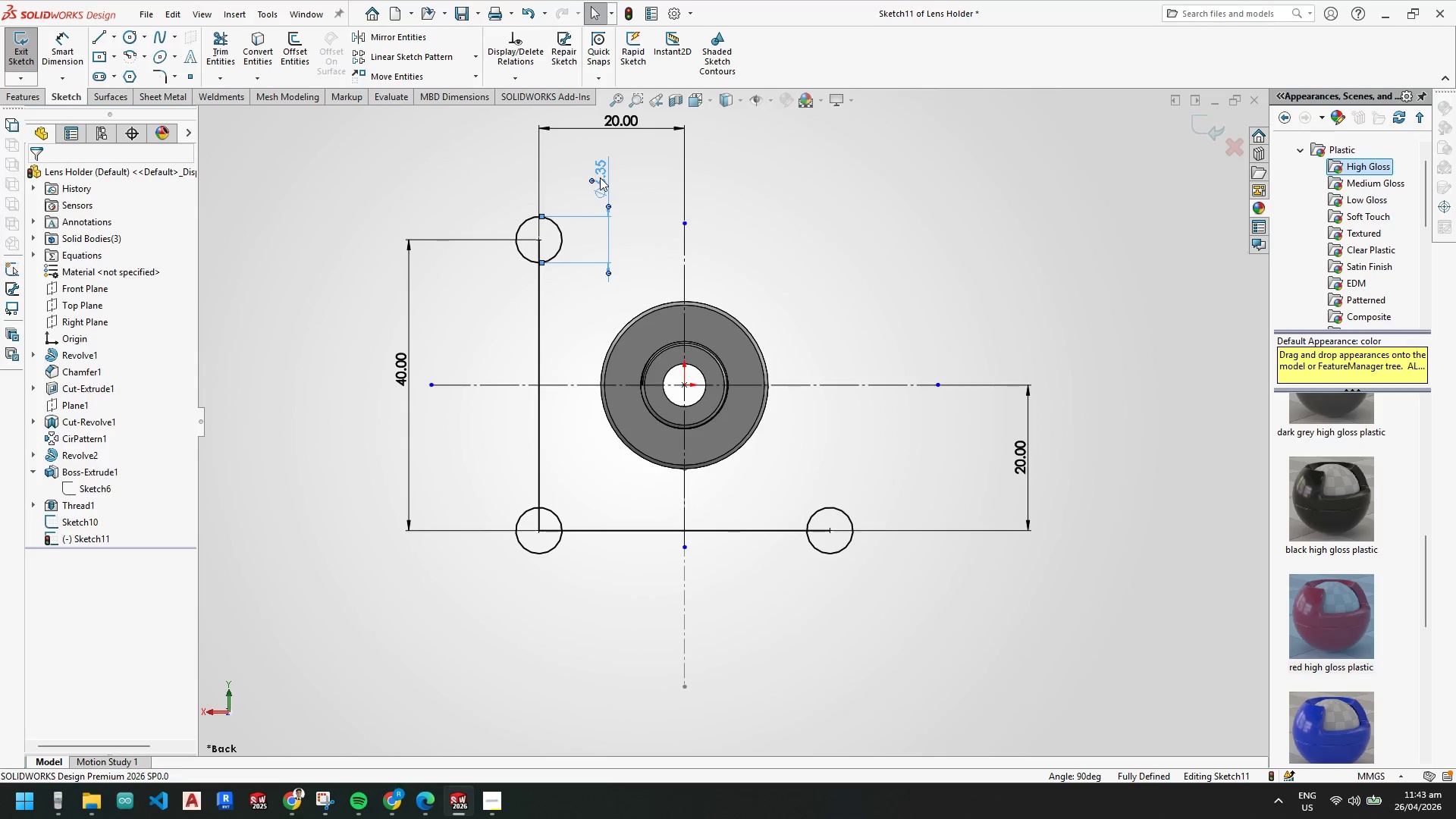 
key(Escape)
 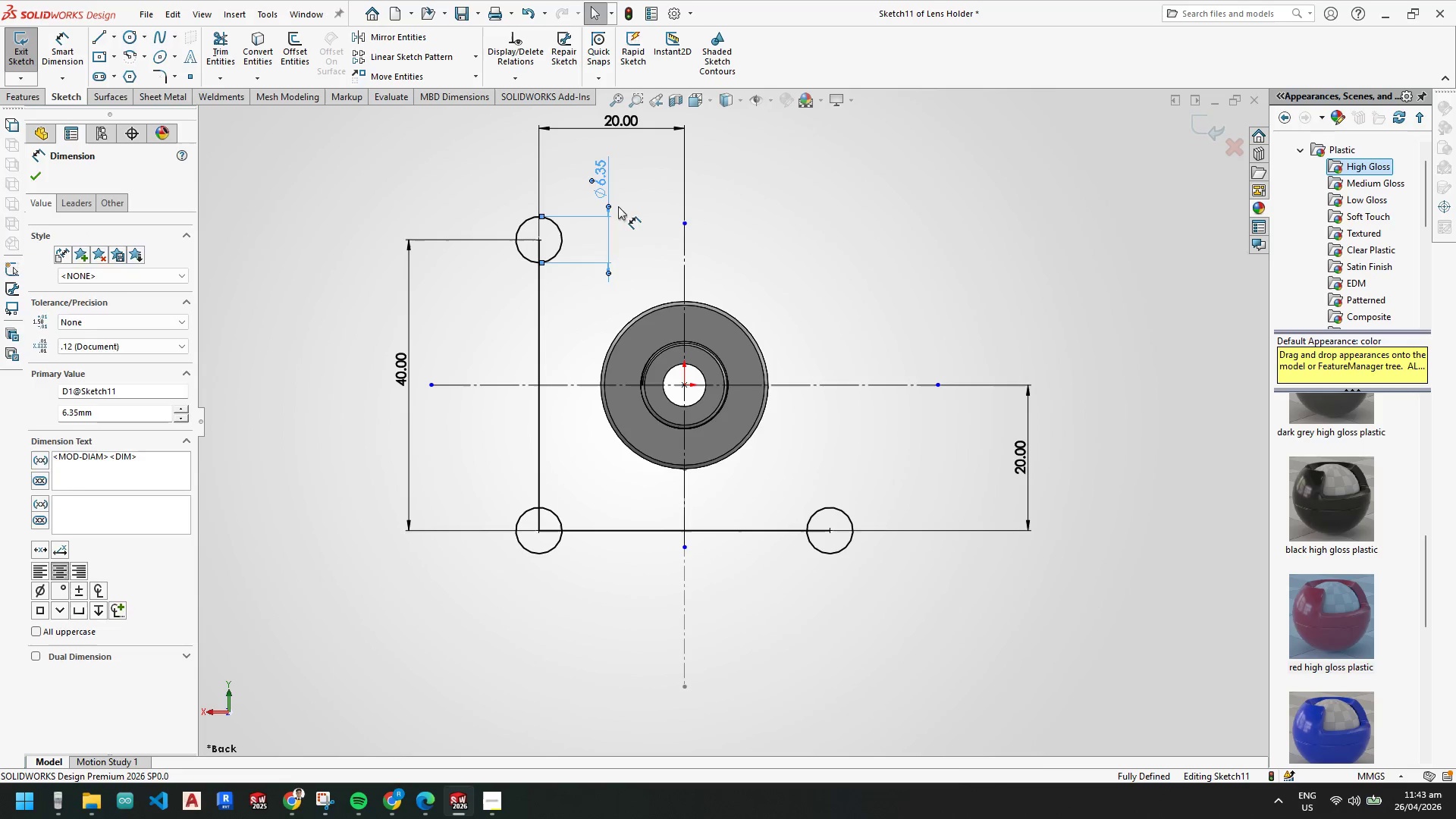 
key(Escape)
 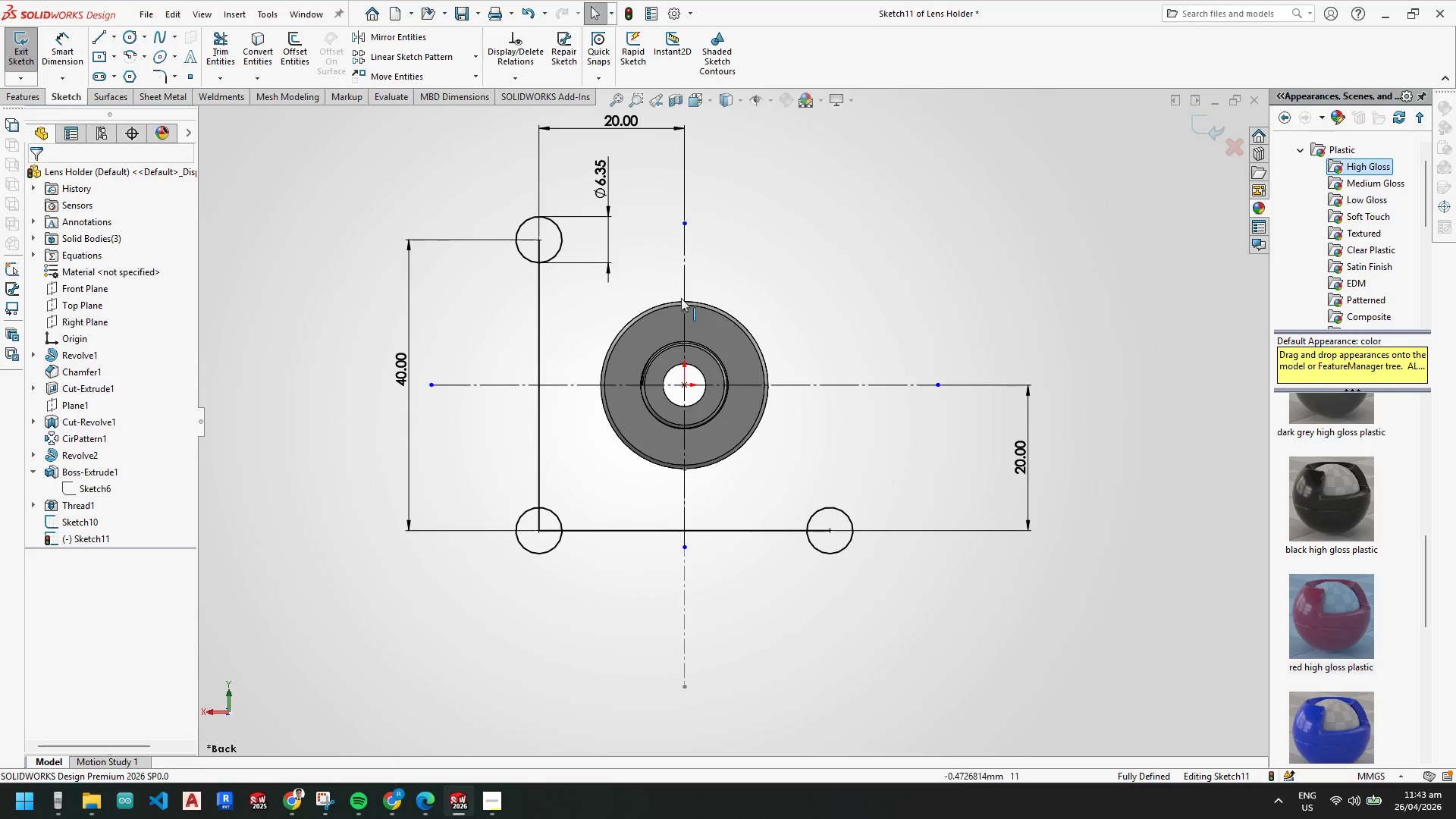 
key(Escape)
 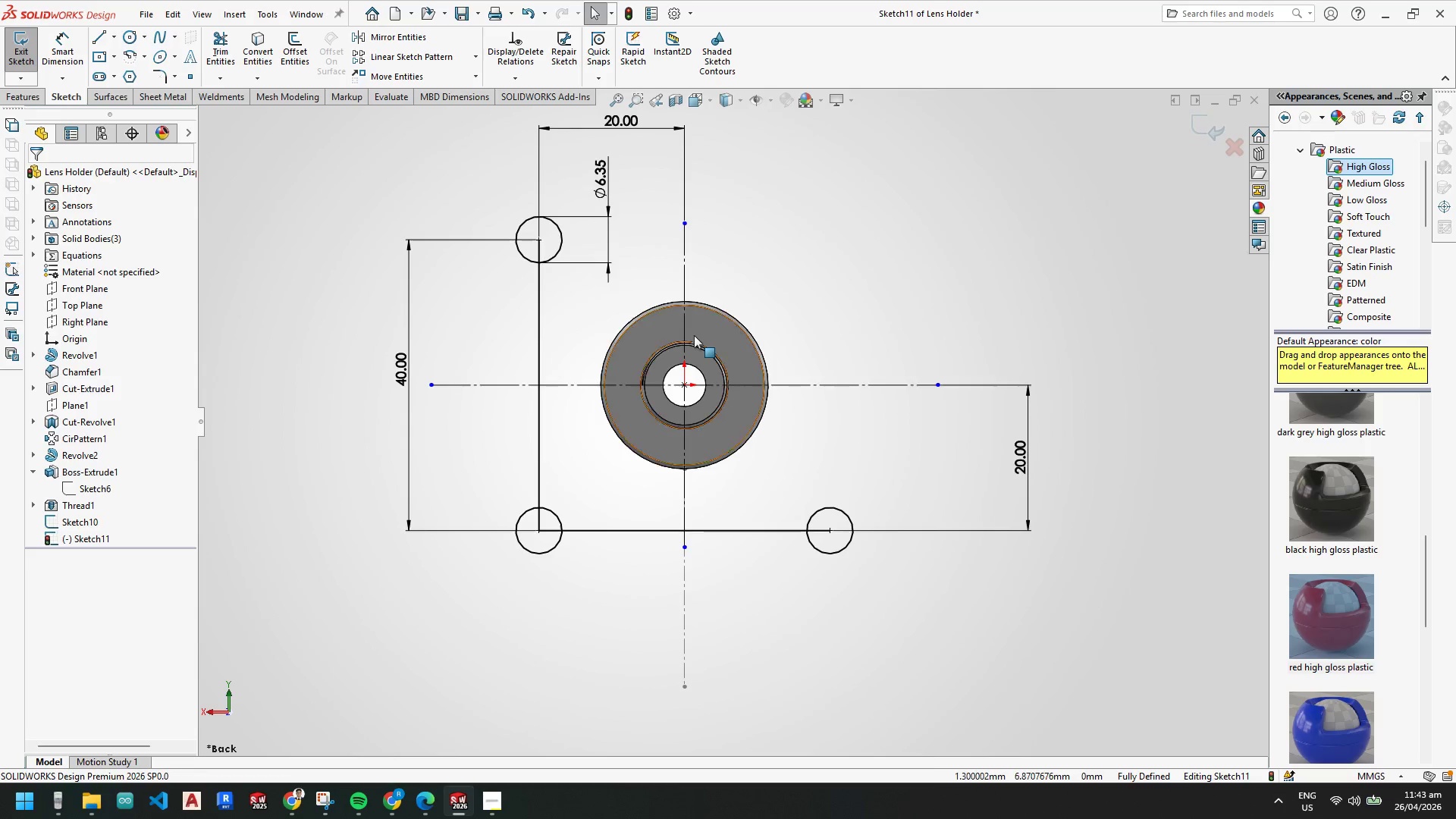 
scroll: coordinate [694, 335], scroll_direction: up, amount: 2.0
 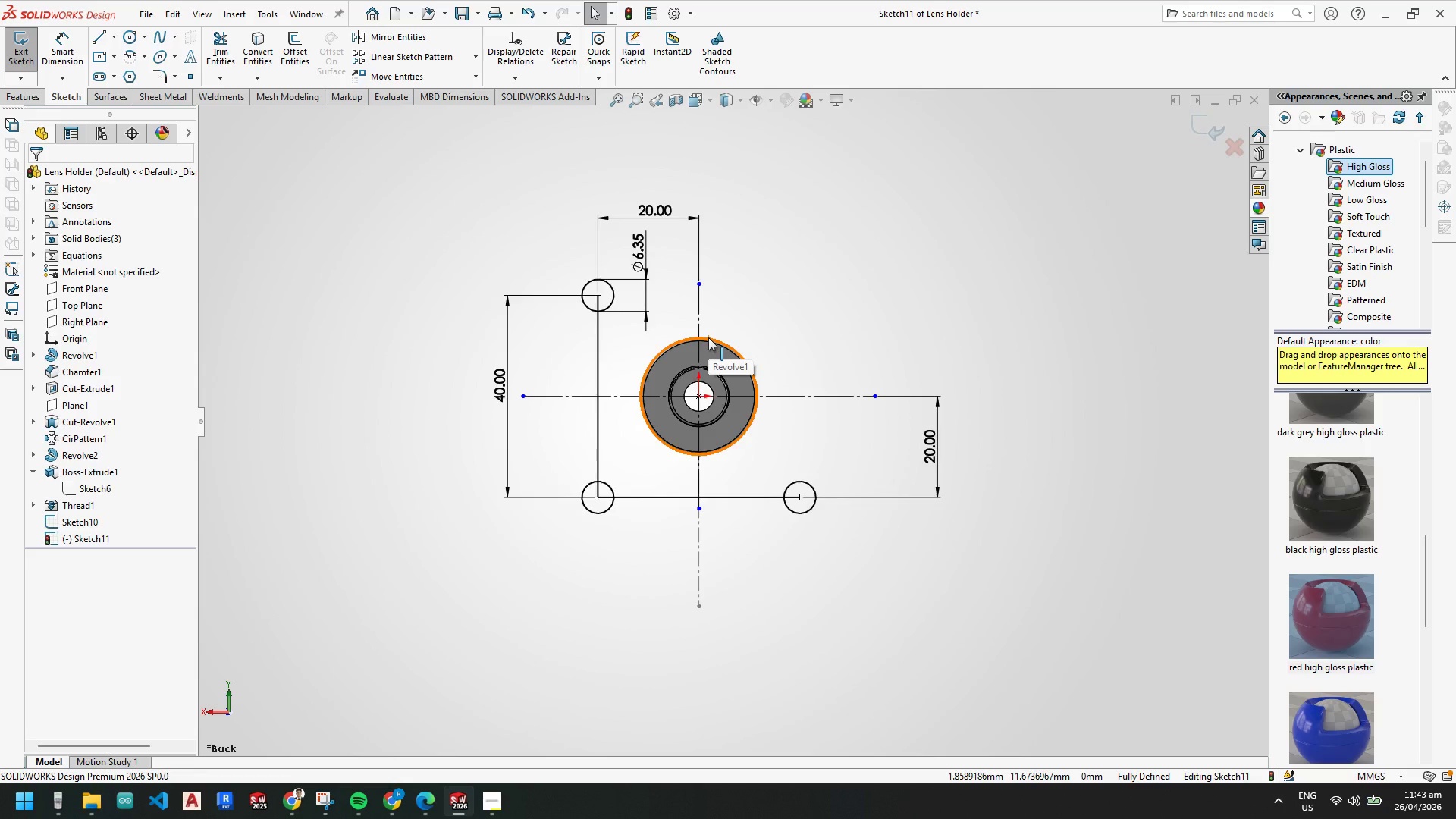 
wait(28.54)
 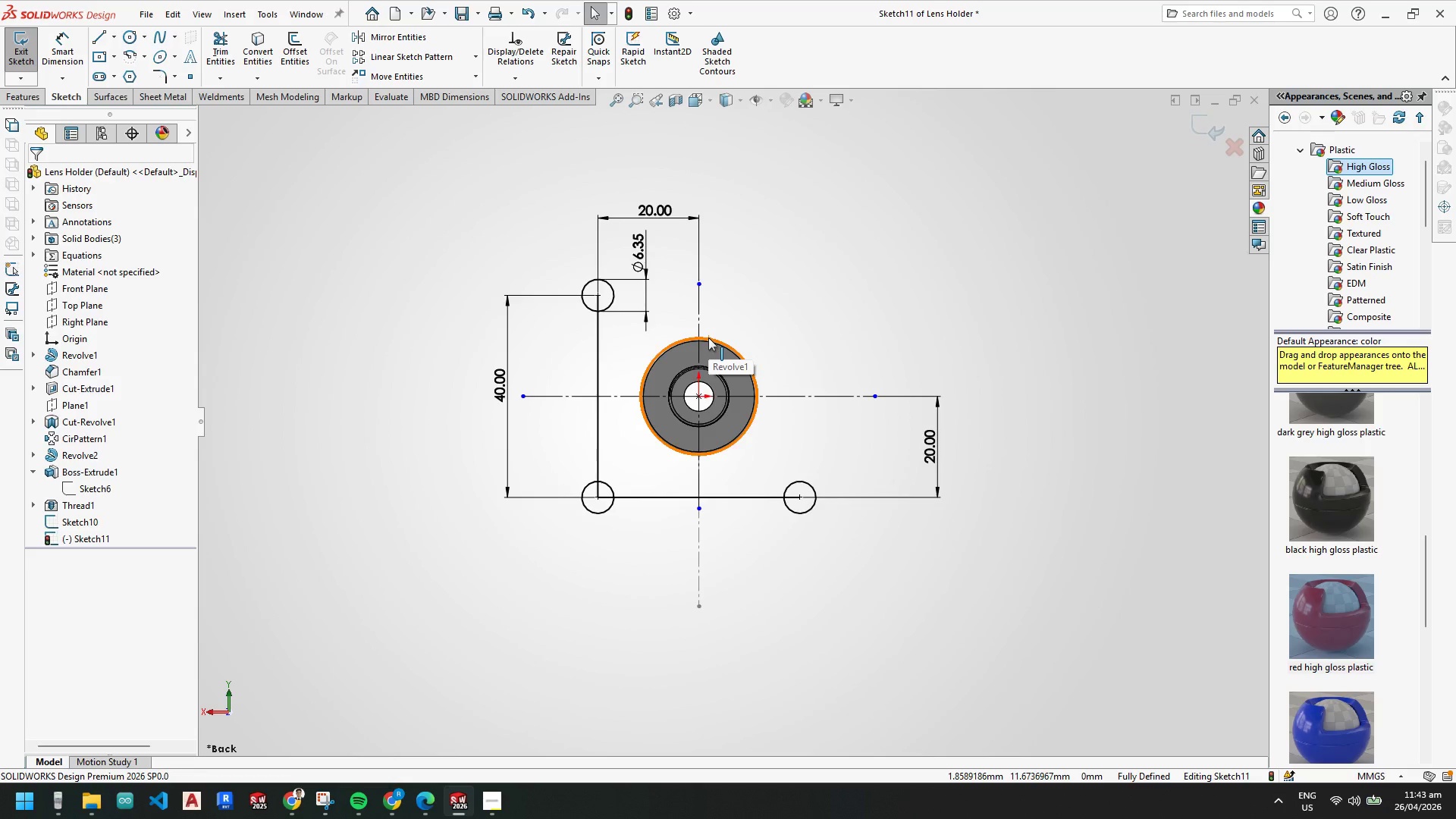 
mouse_move([388, 802])
 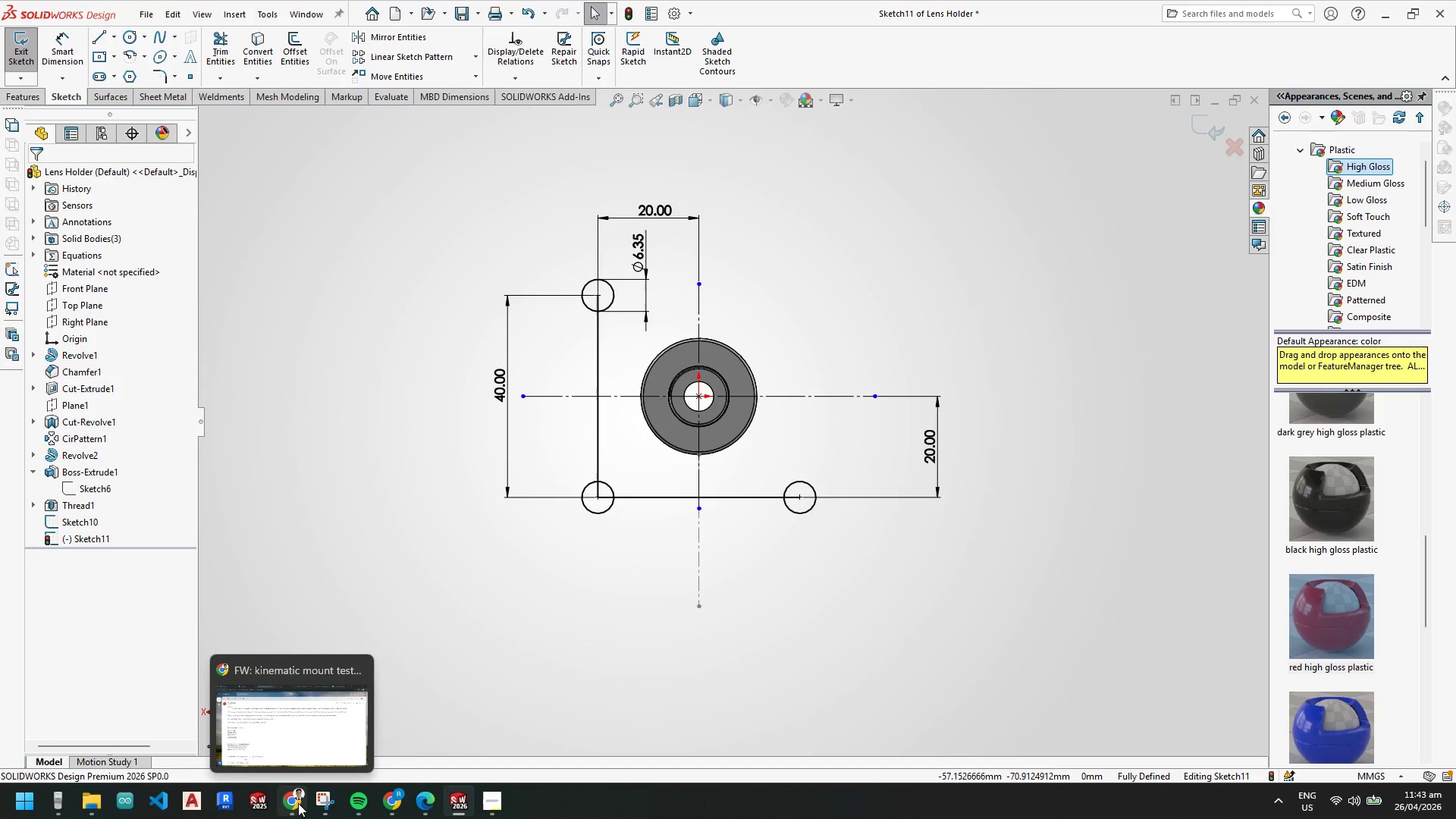 
left_click([380, 796])
 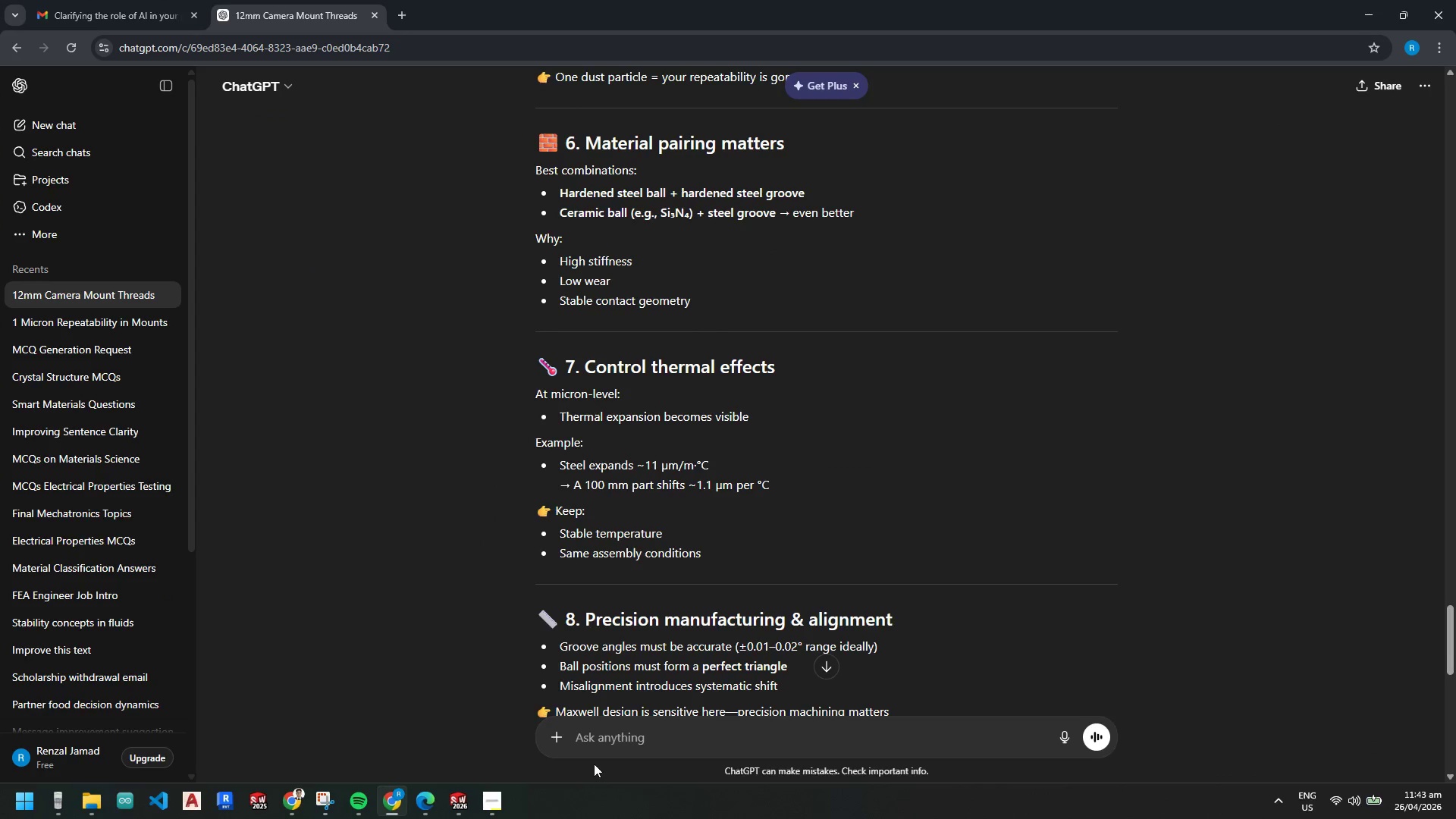 
left_click([598, 734])
 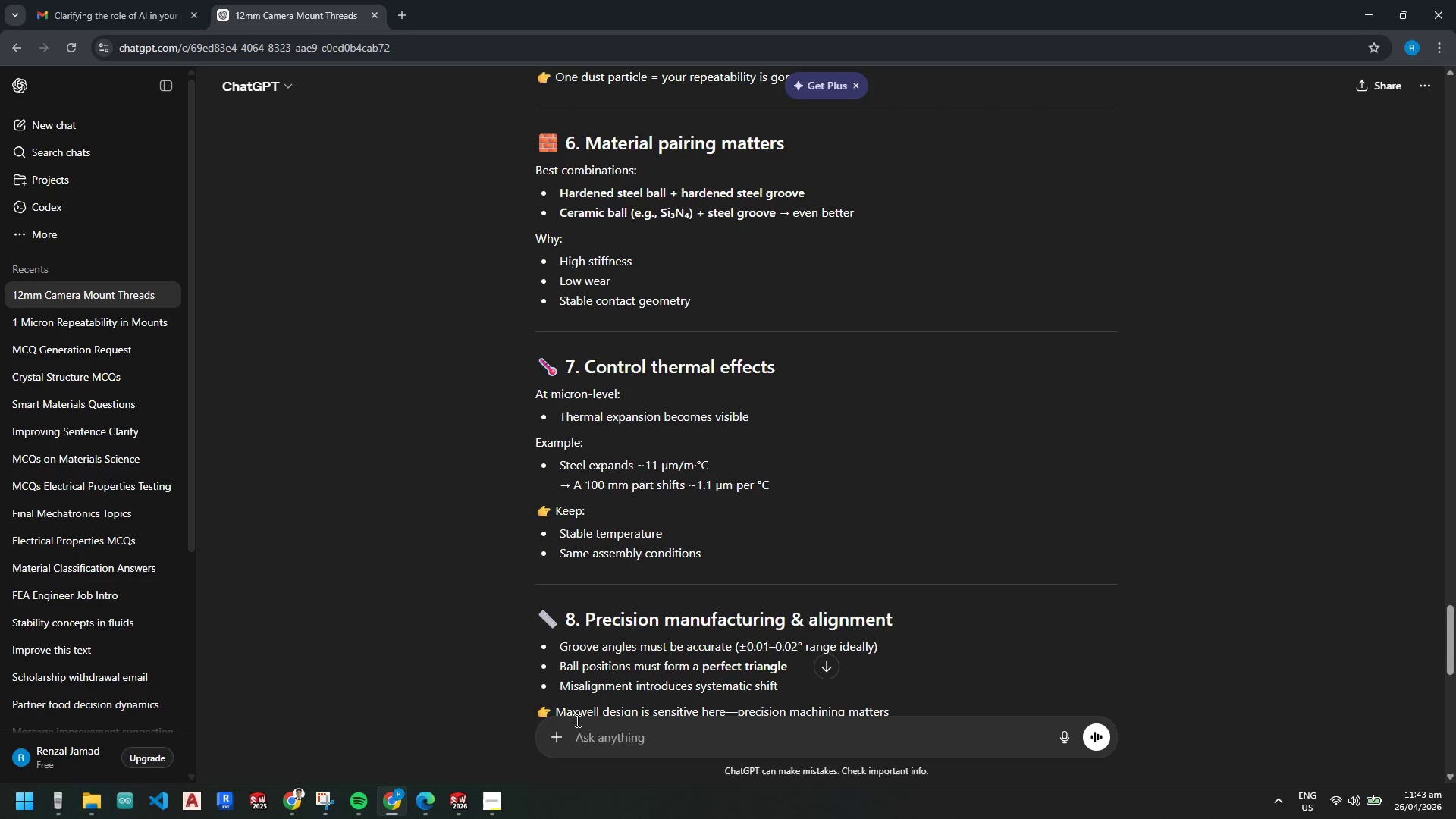 
type(what )
 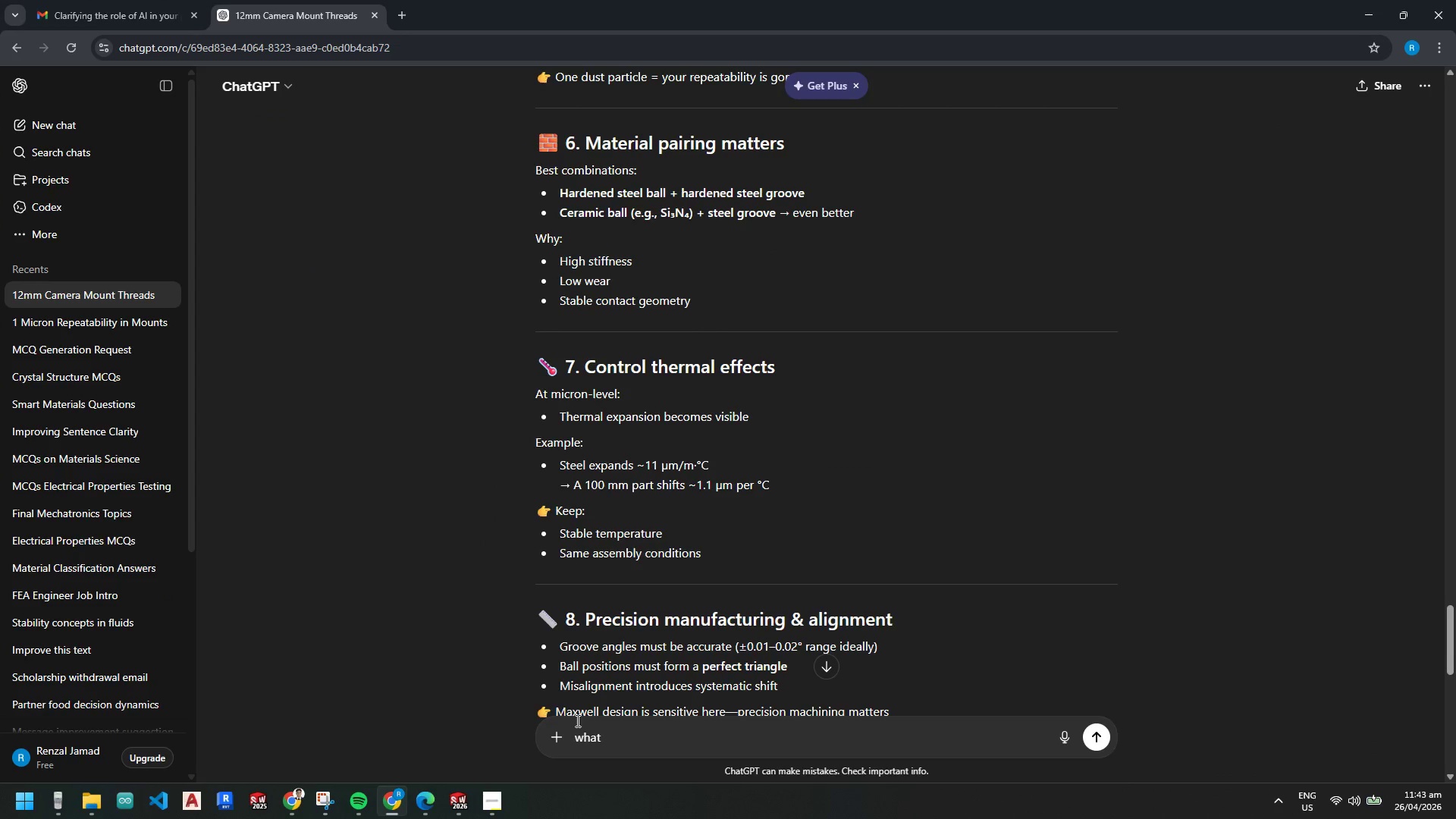 
wait(5.45)
 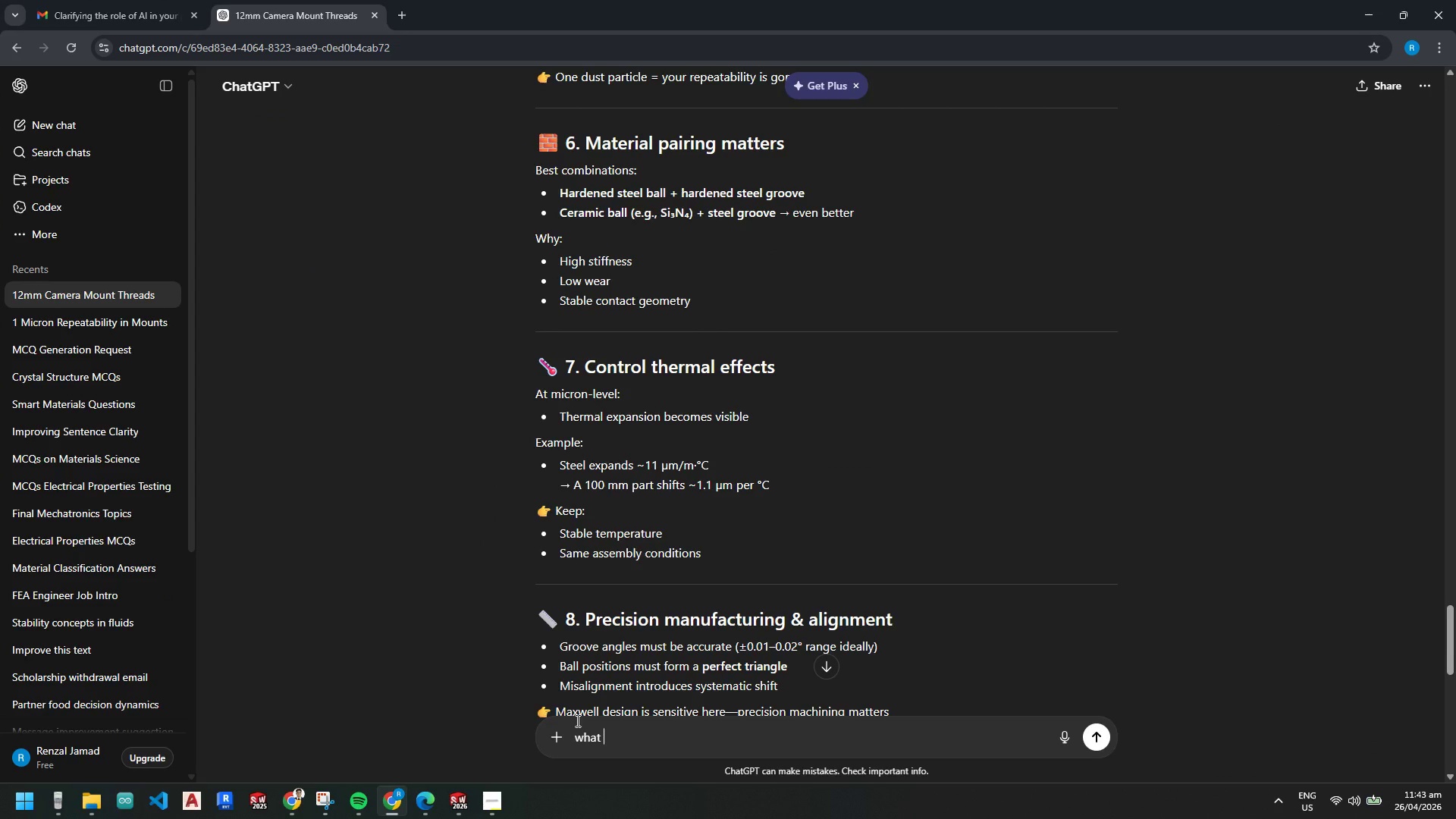 
type(is typical depth of the grooves and the cone for the sphere and also flat contacts)
 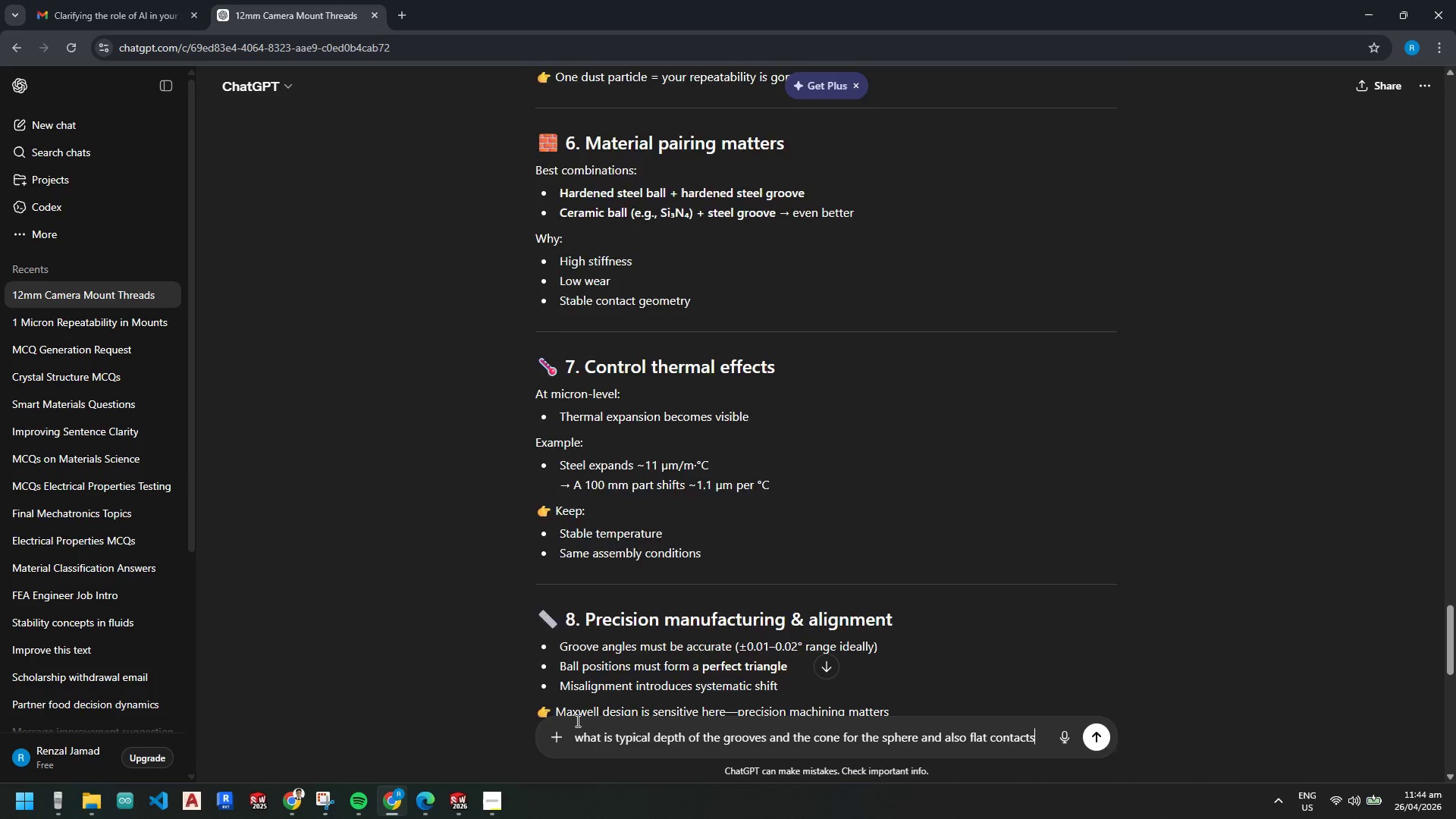 
key(Enter)
 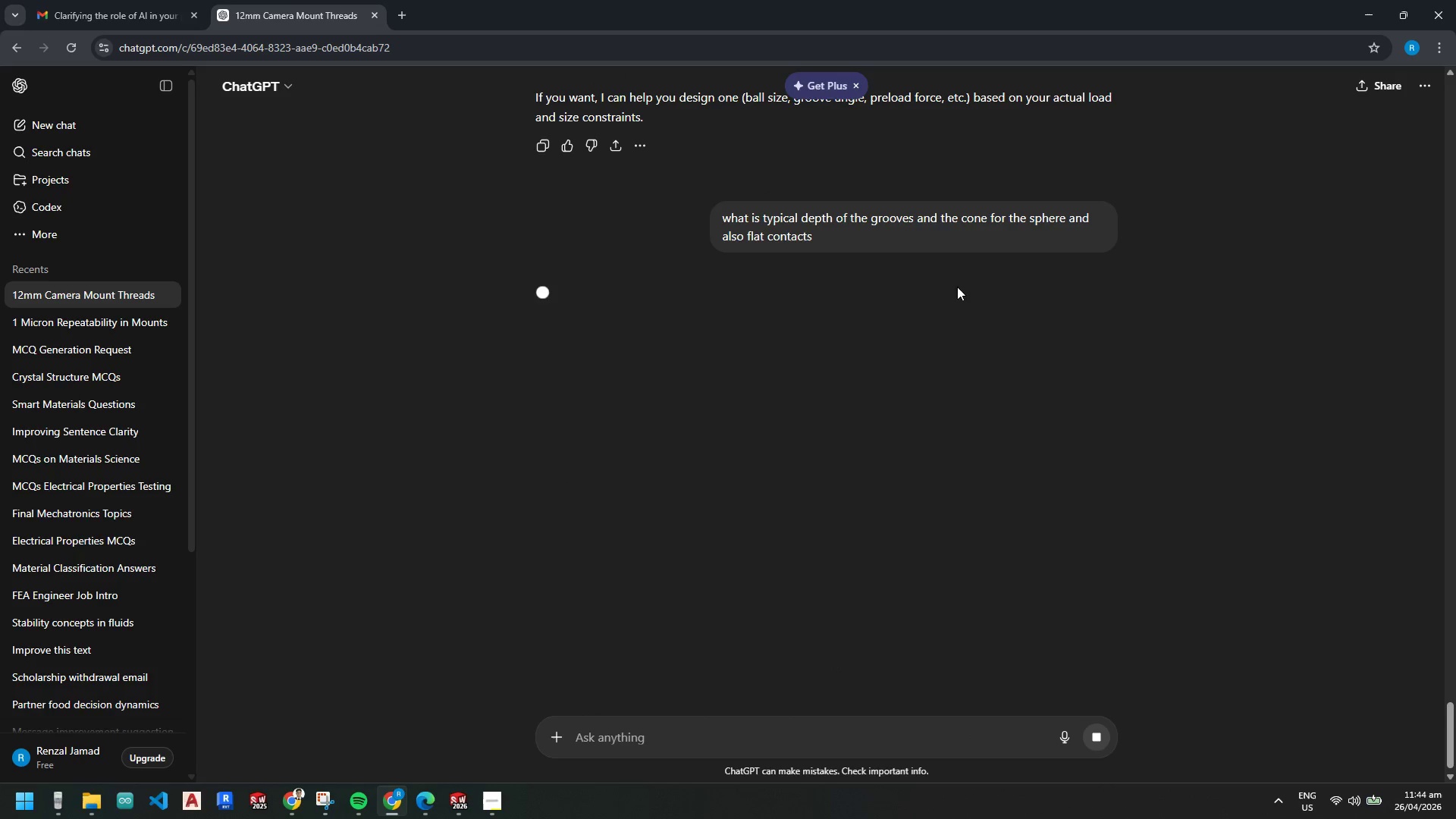 
scroll: coordinate [960, 131], scroll_direction: up, amount: 1.0
 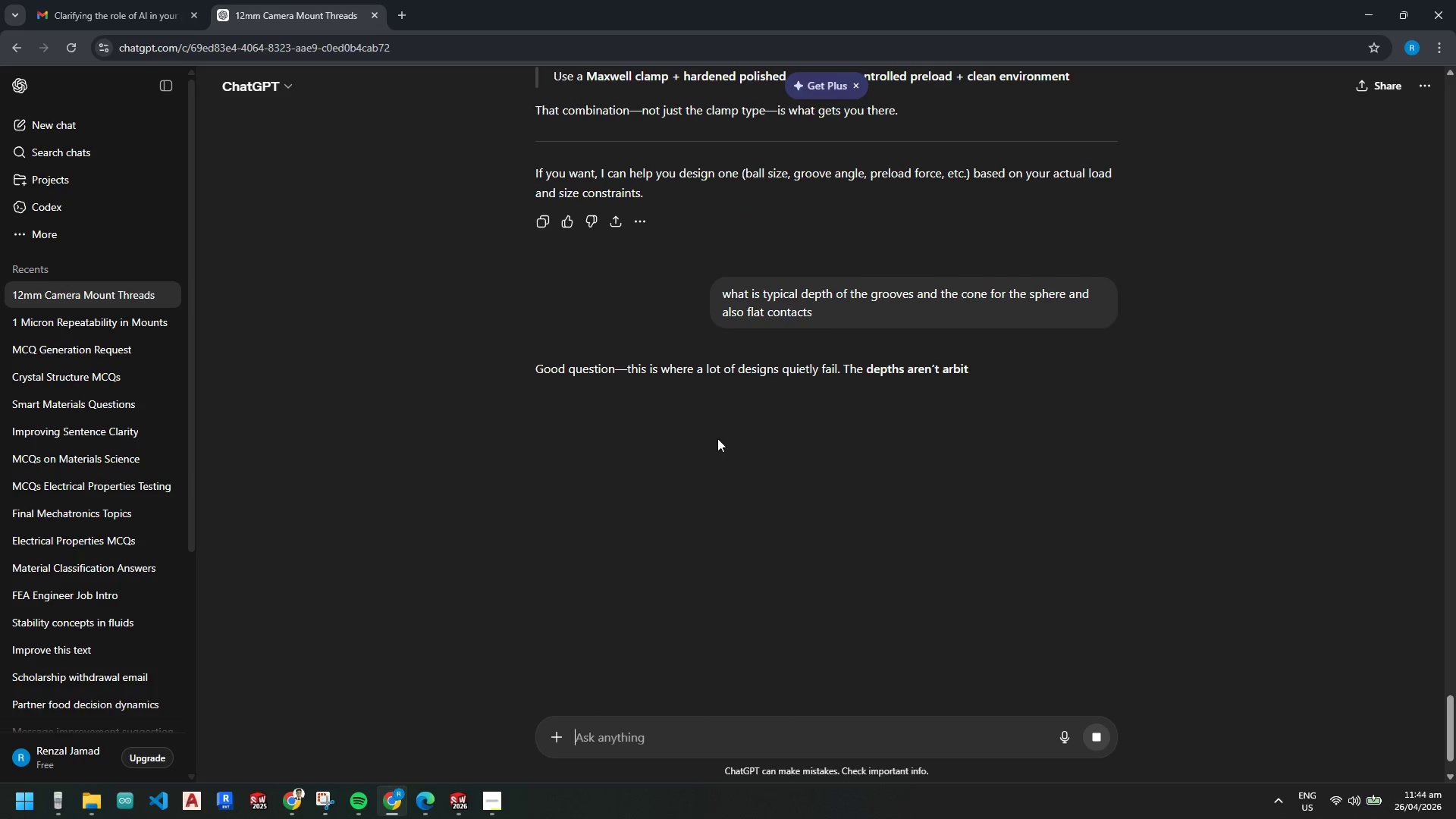 
scroll: coordinate [717, 438], scroll_direction: down, amount: 1.0
 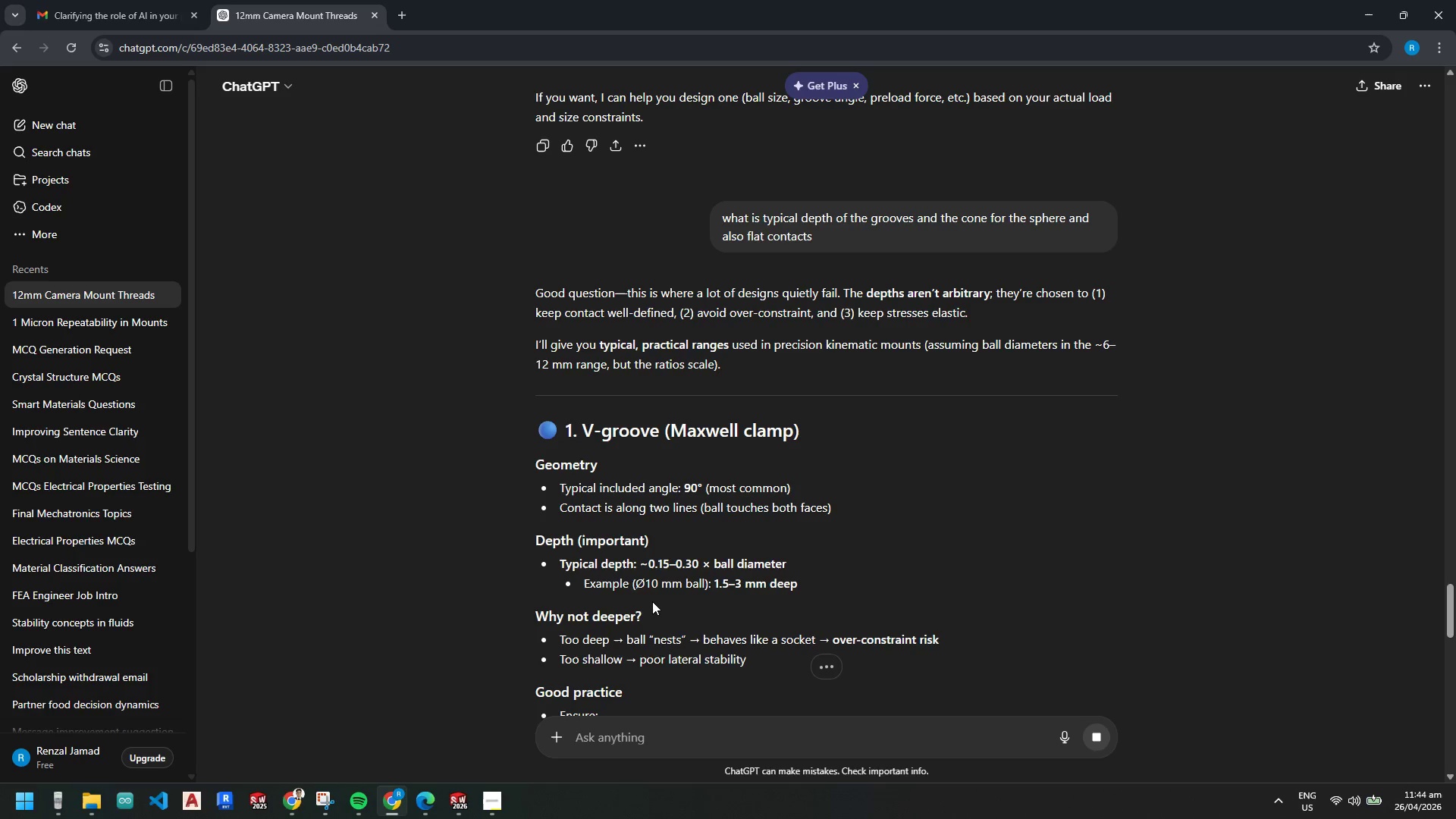 
wait(18.74)
 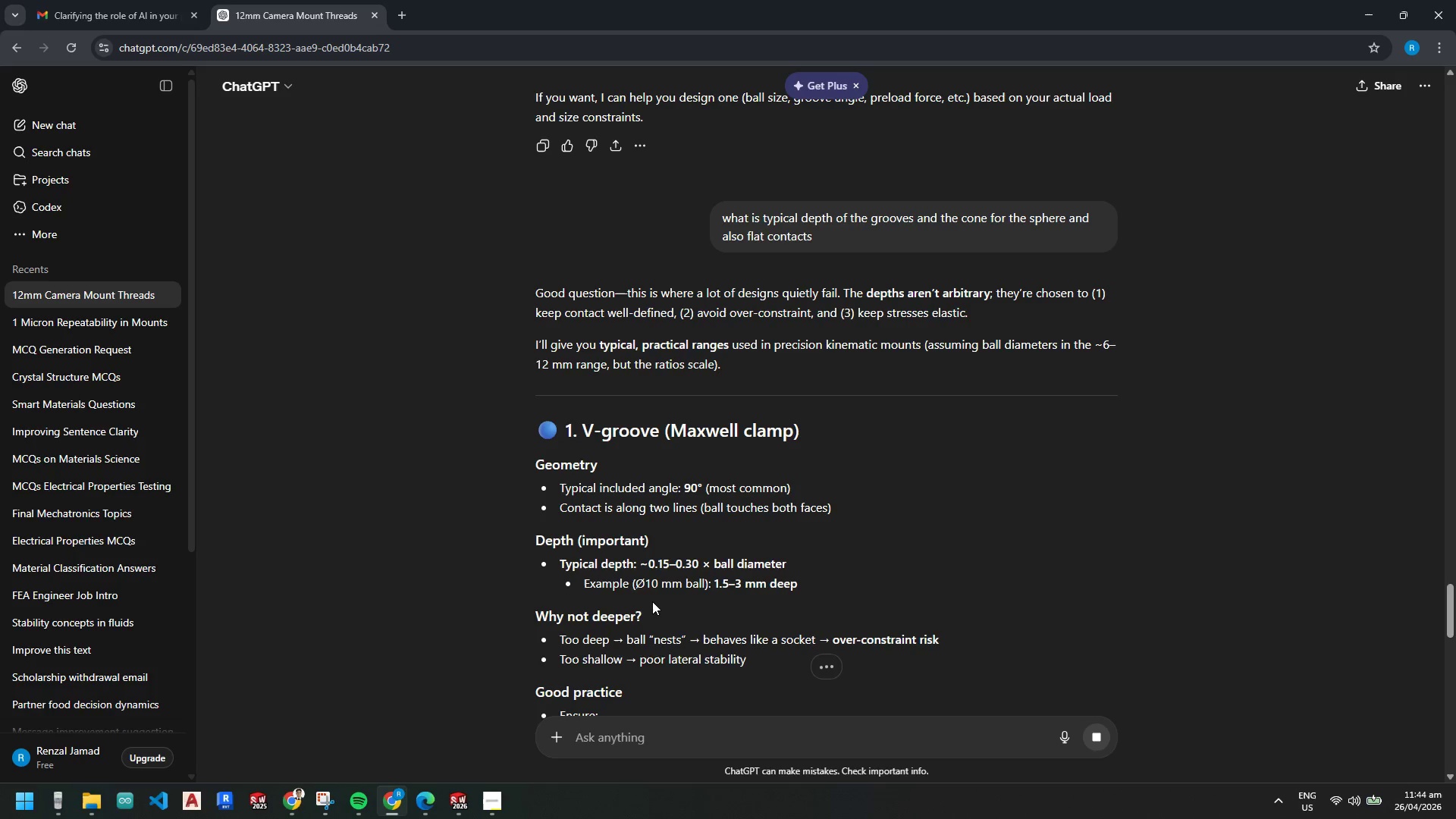 
scroll: coordinate [649, 598], scroll_direction: down, amount: 2.0
 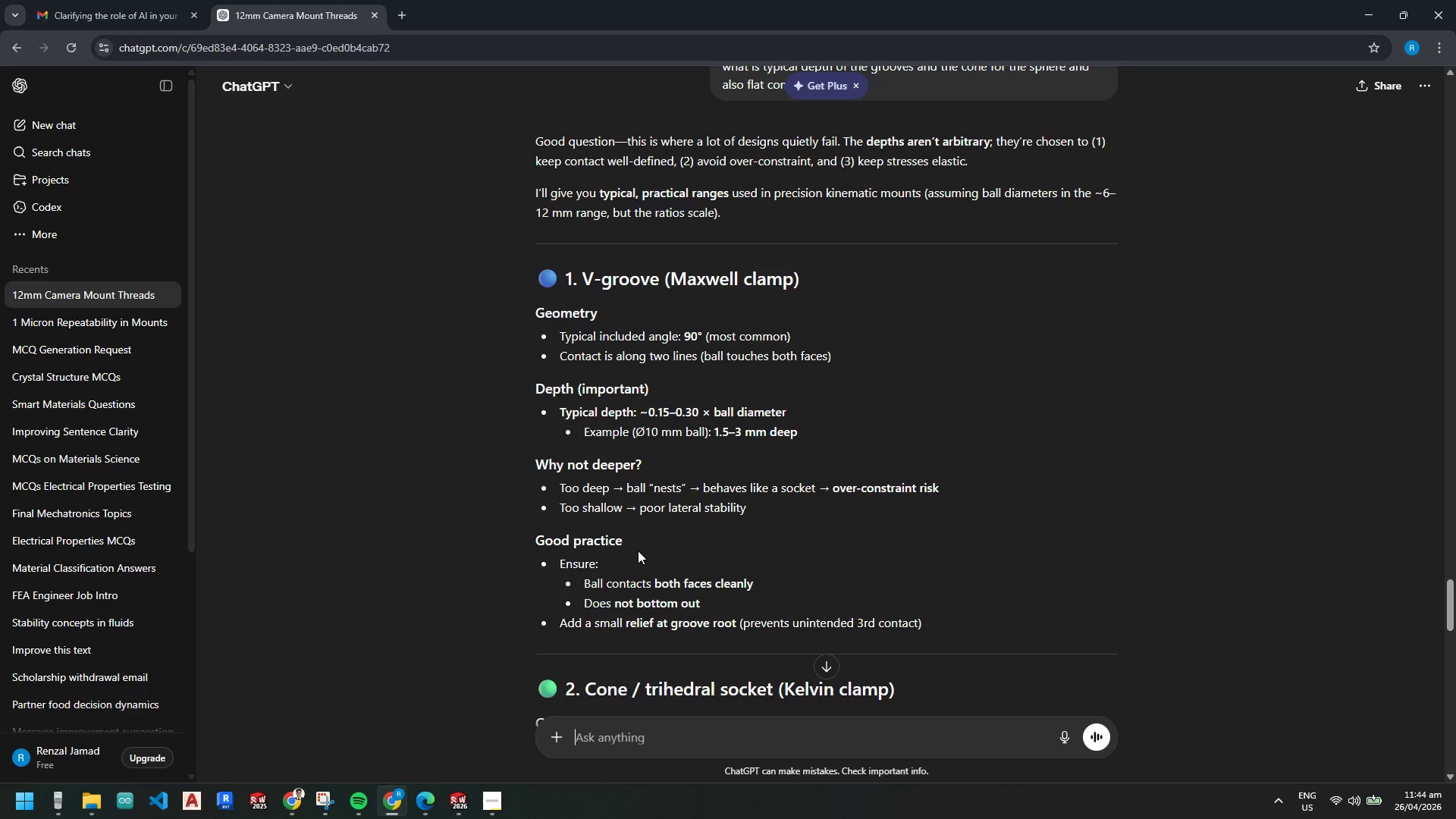 
wait(7.98)
 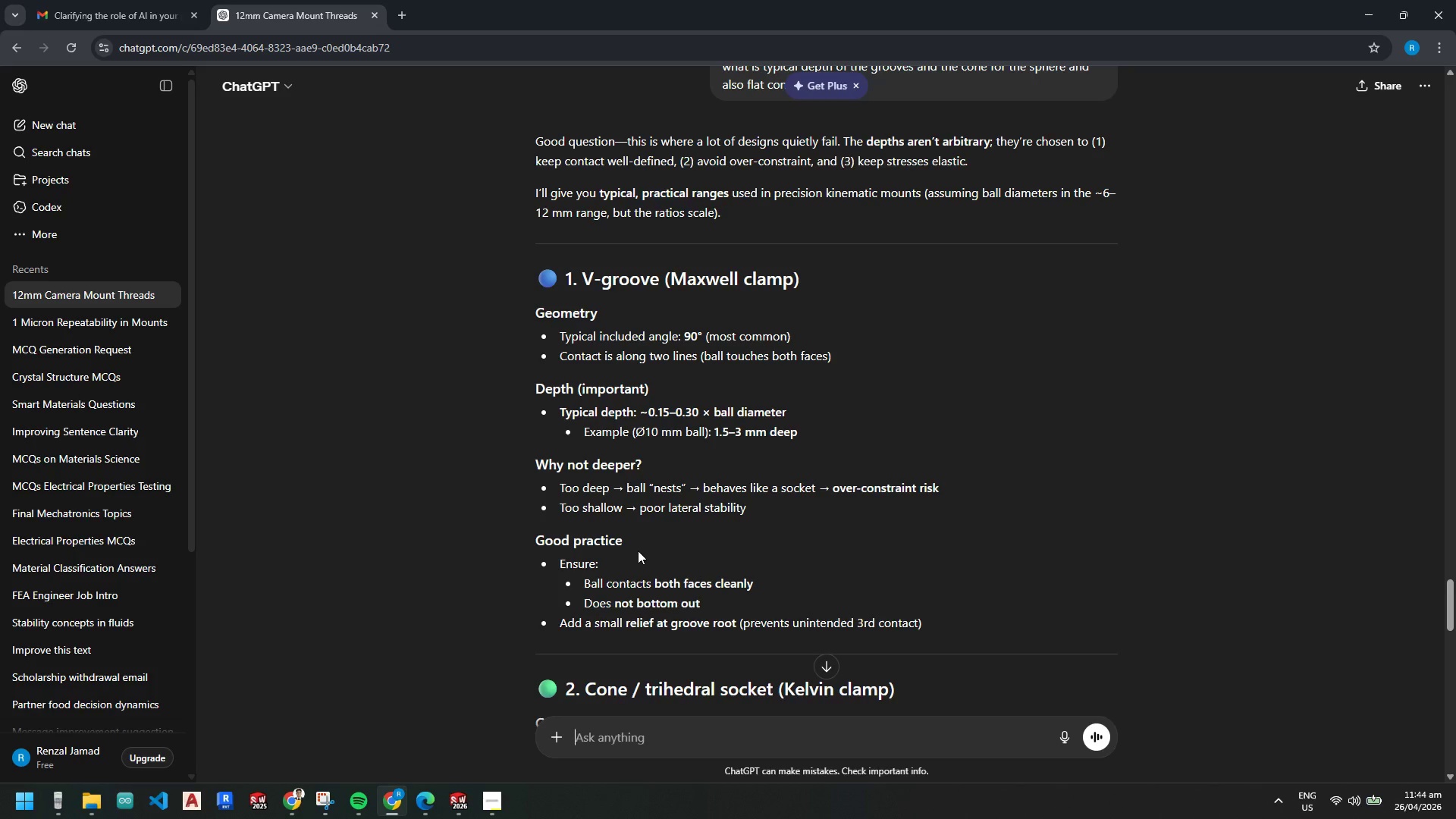 
scroll: coordinate [639, 548], scroll_direction: down, amount: 2.0
 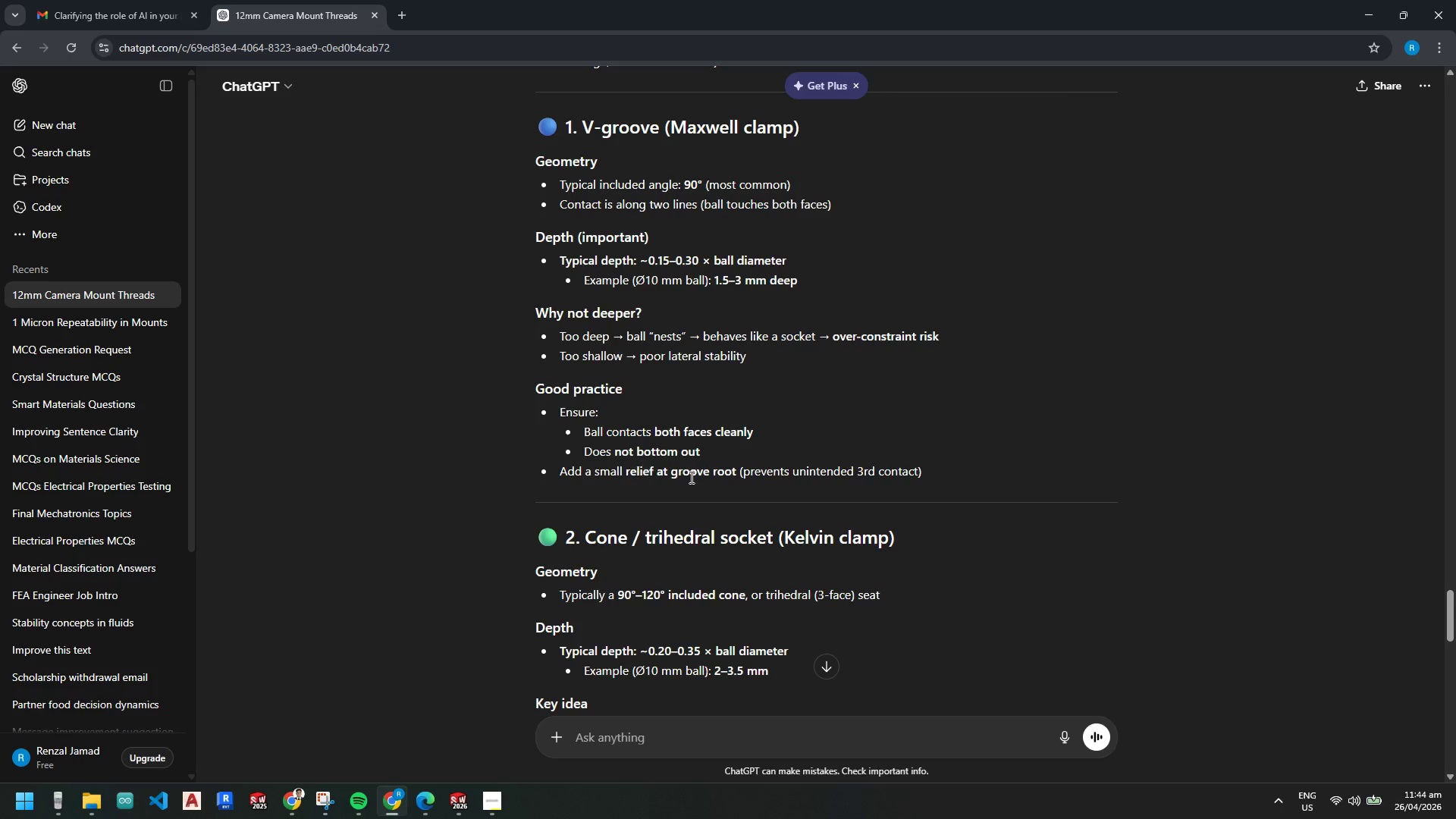 
wait(12.0)
 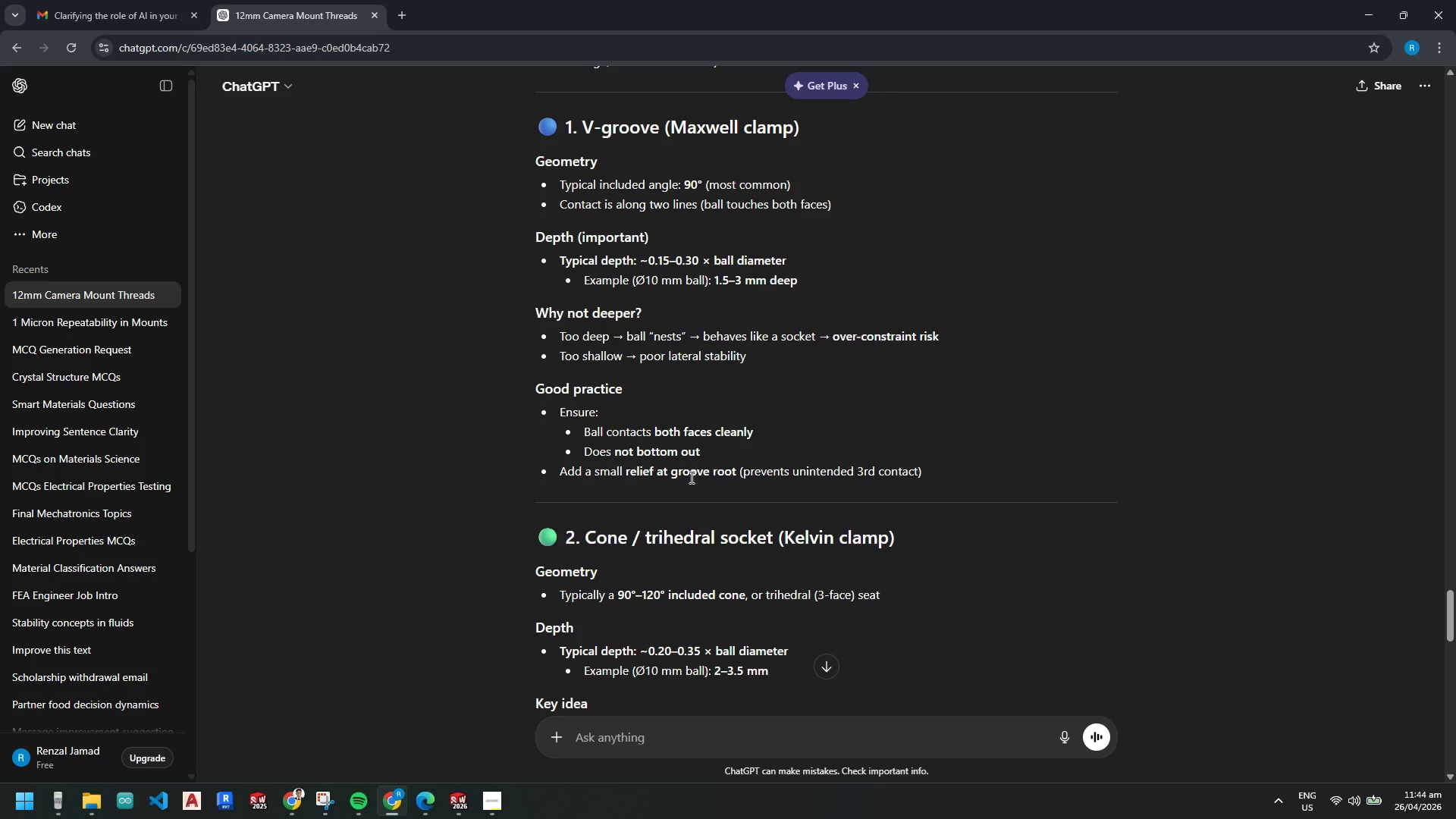 
scroll: coordinate [682, 549], scroll_direction: up, amount: 2.0
 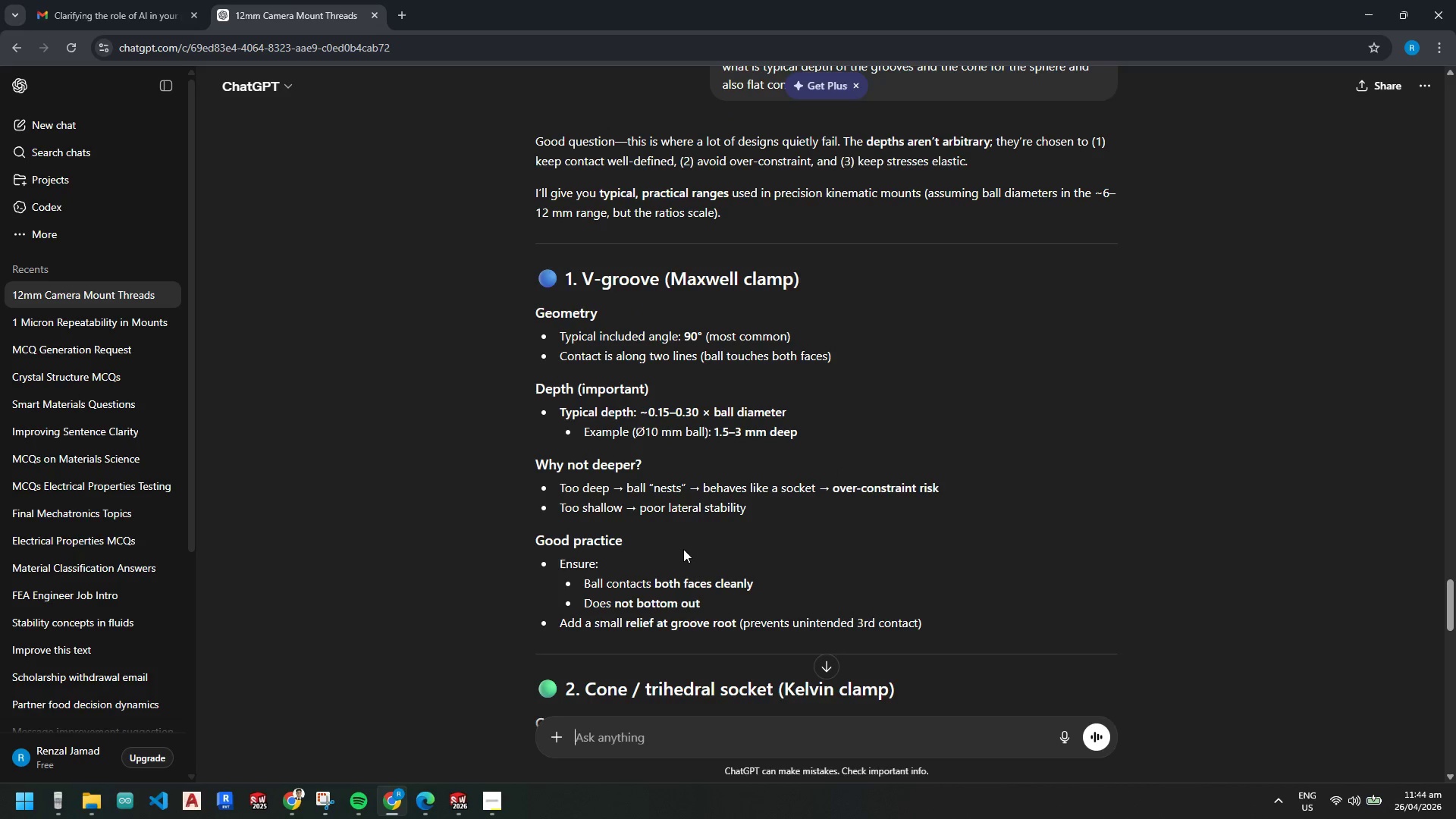 
scroll: coordinate [729, 623], scroll_direction: down, amount: 3.0
 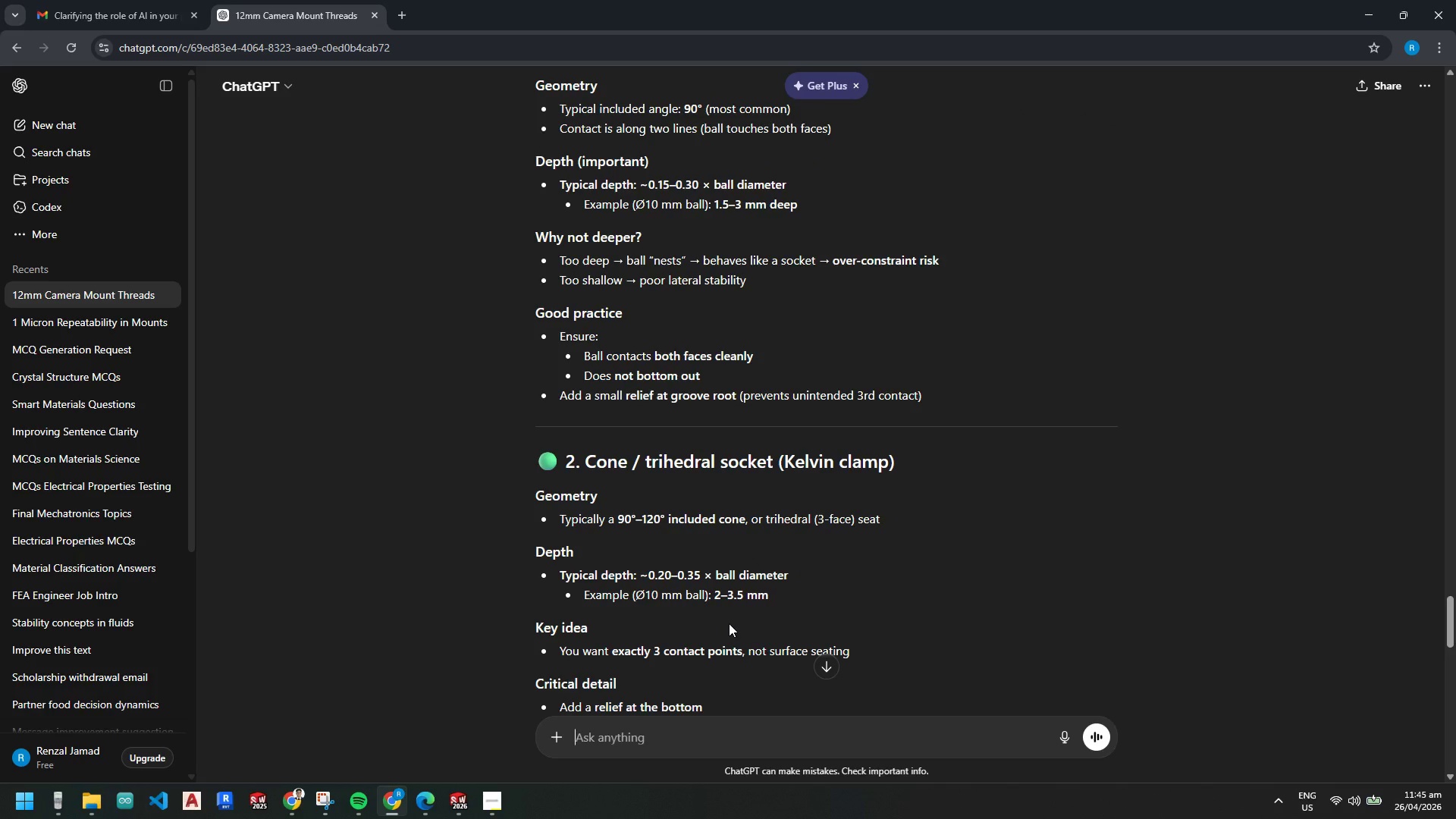 
wait(8.39)
 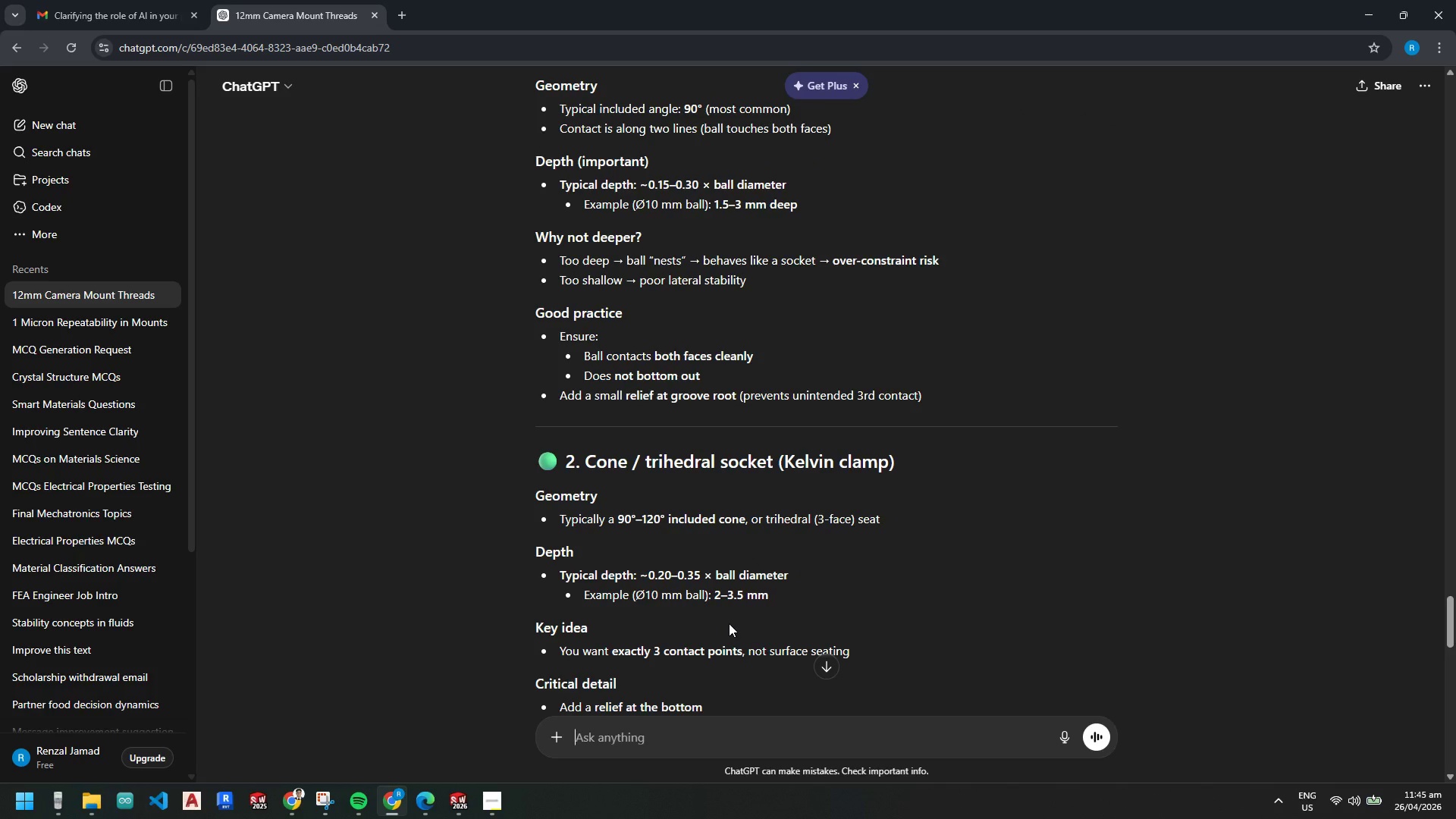 
type(use 6.35 mm ball for example)
 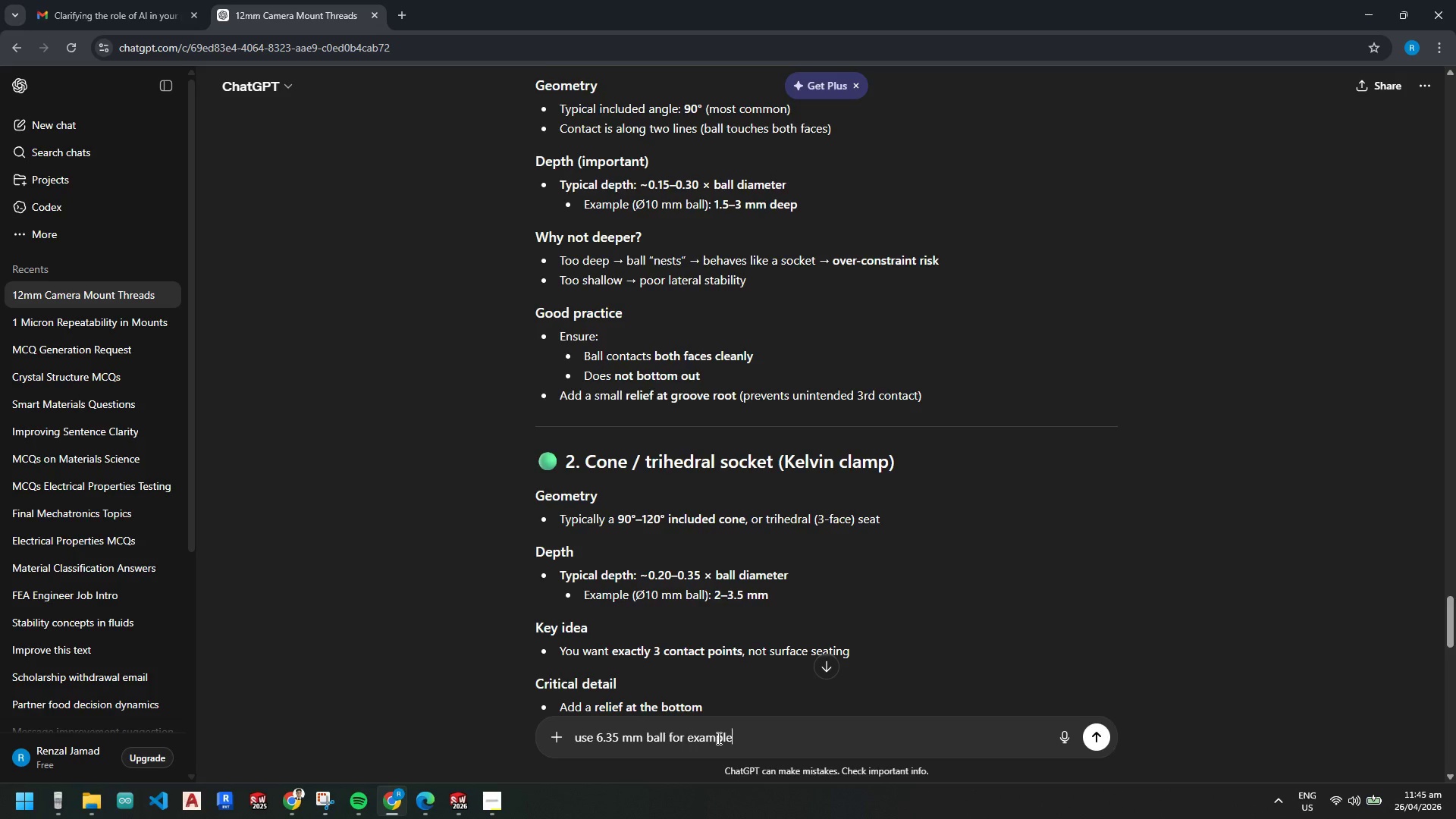 
key(Enter)
 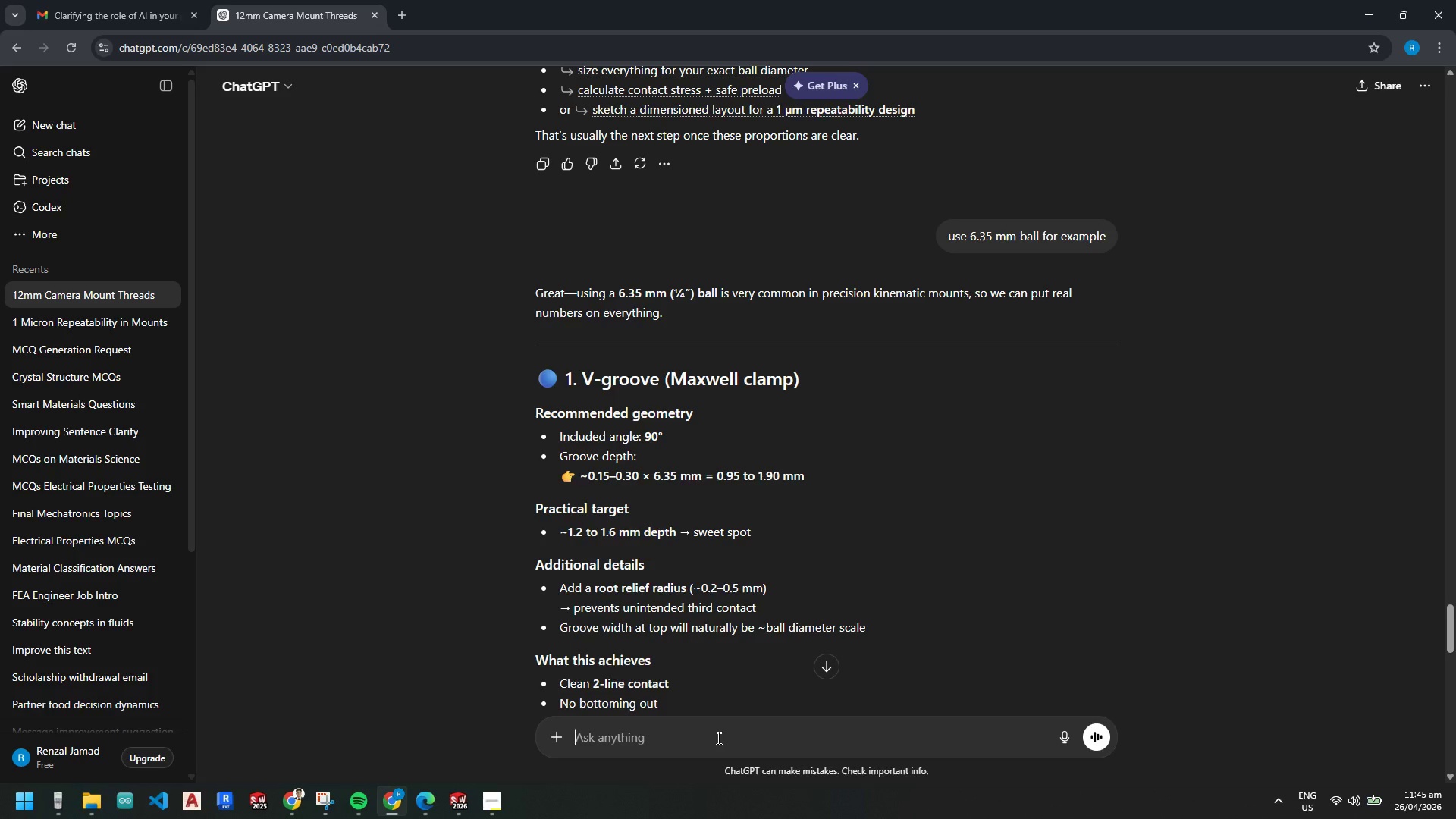 
wait(48.86)
 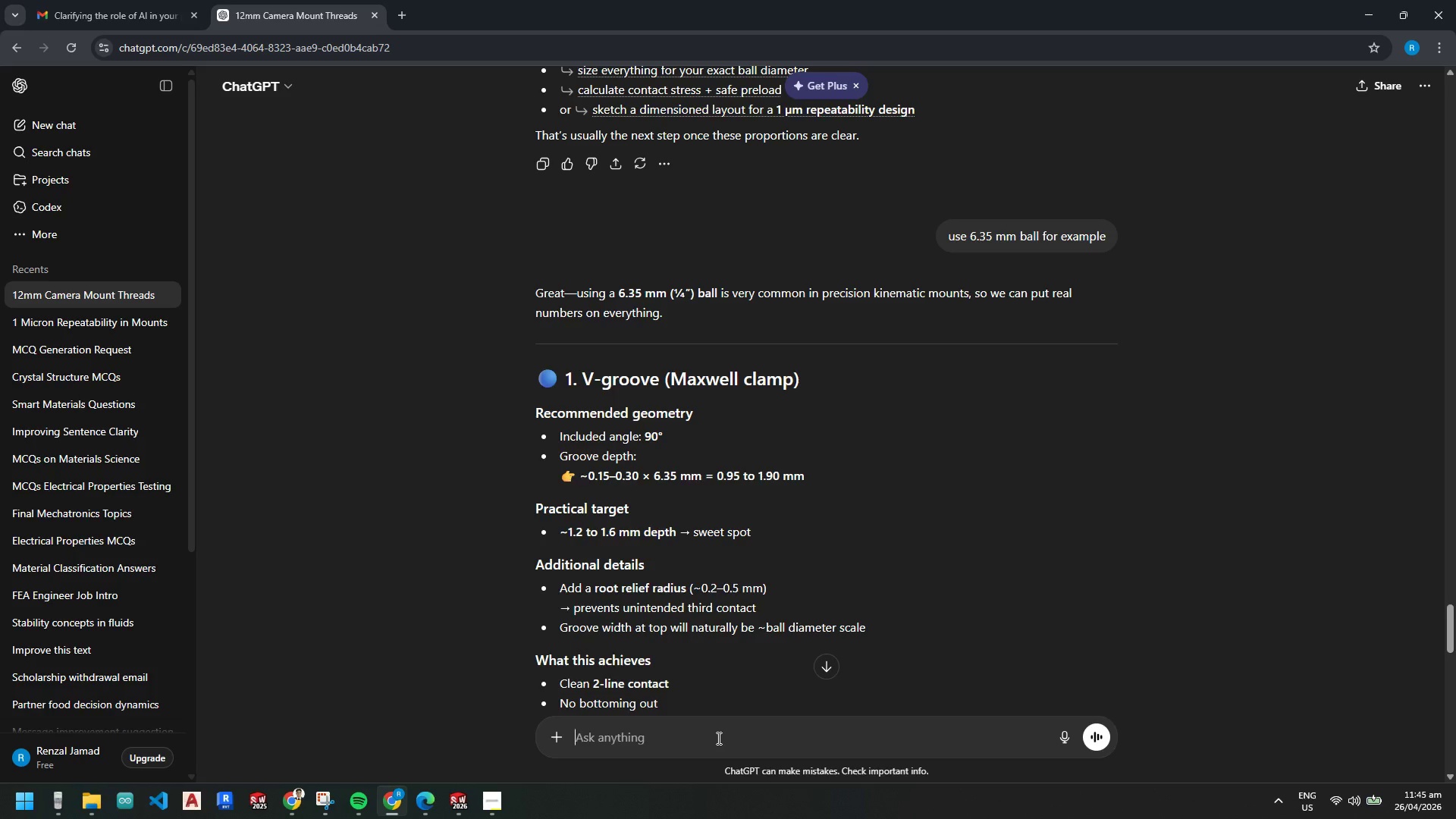 
scroll: coordinate [623, 653], scroll_direction: down, amount: 4.0
 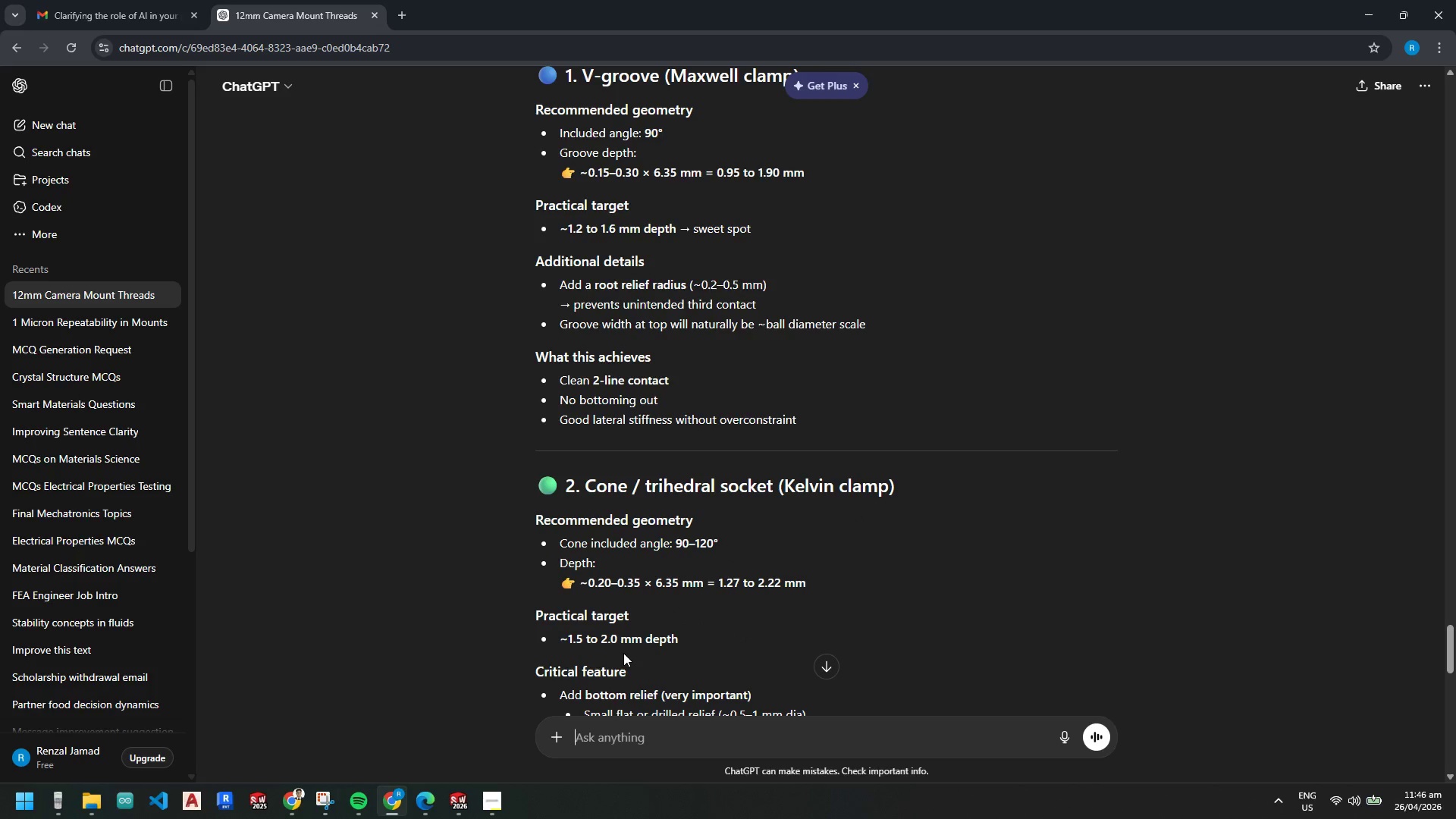 
scroll: coordinate [623, 653], scroll_direction: up, amount: 3.0
 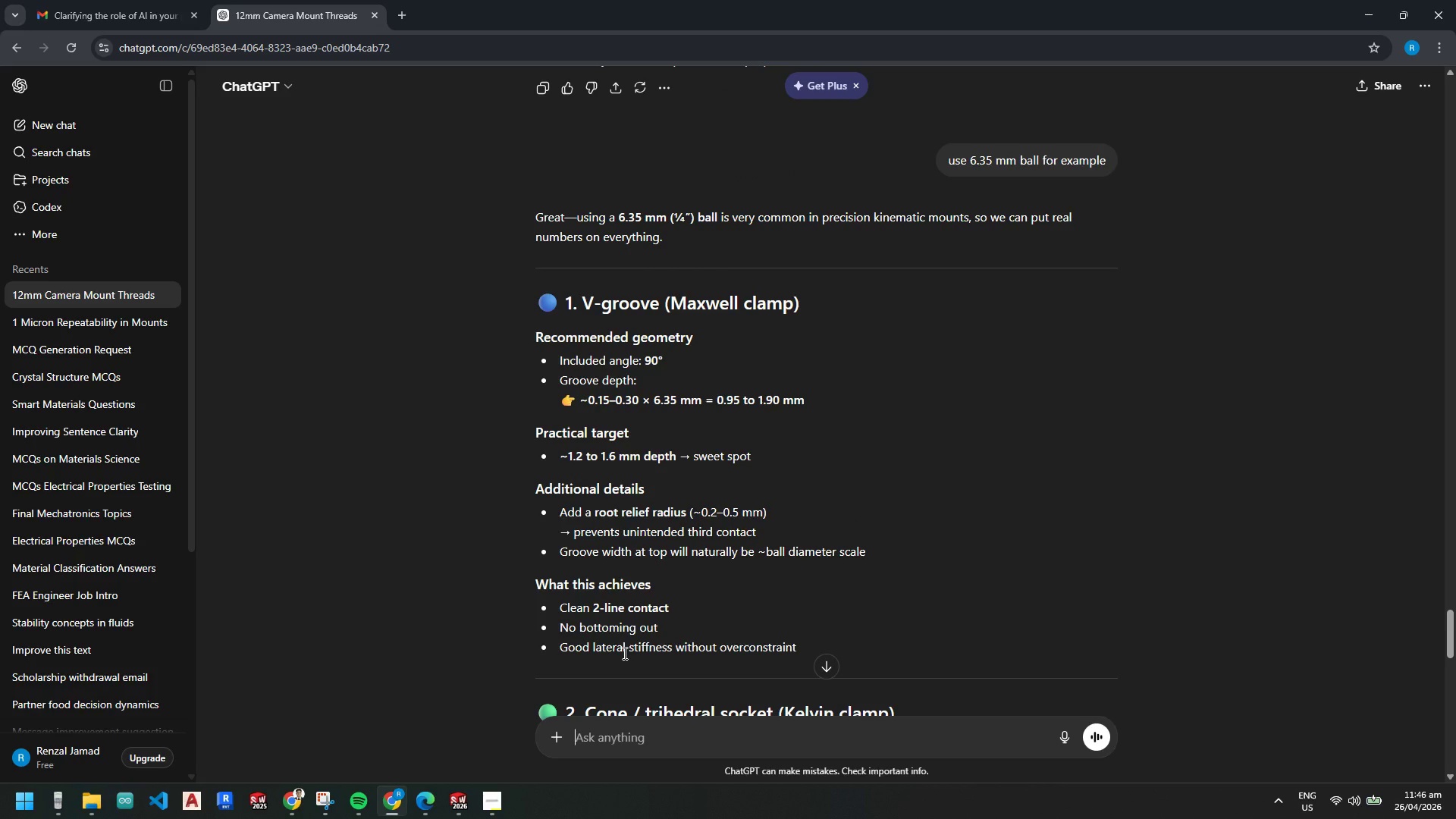 
scroll: coordinate [623, 653], scroll_direction: down, amount: 5.0
 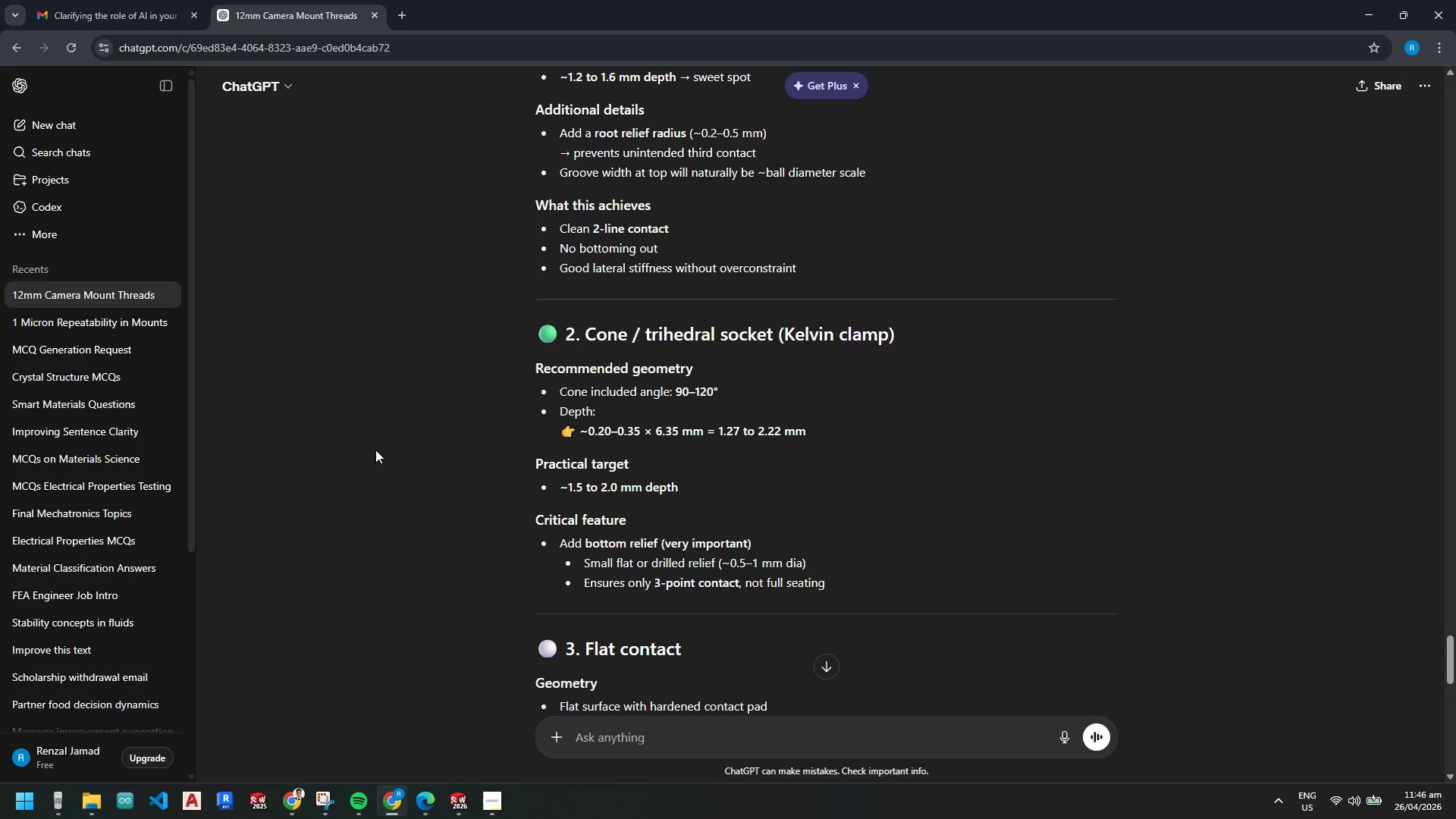 
wait(39.76)
 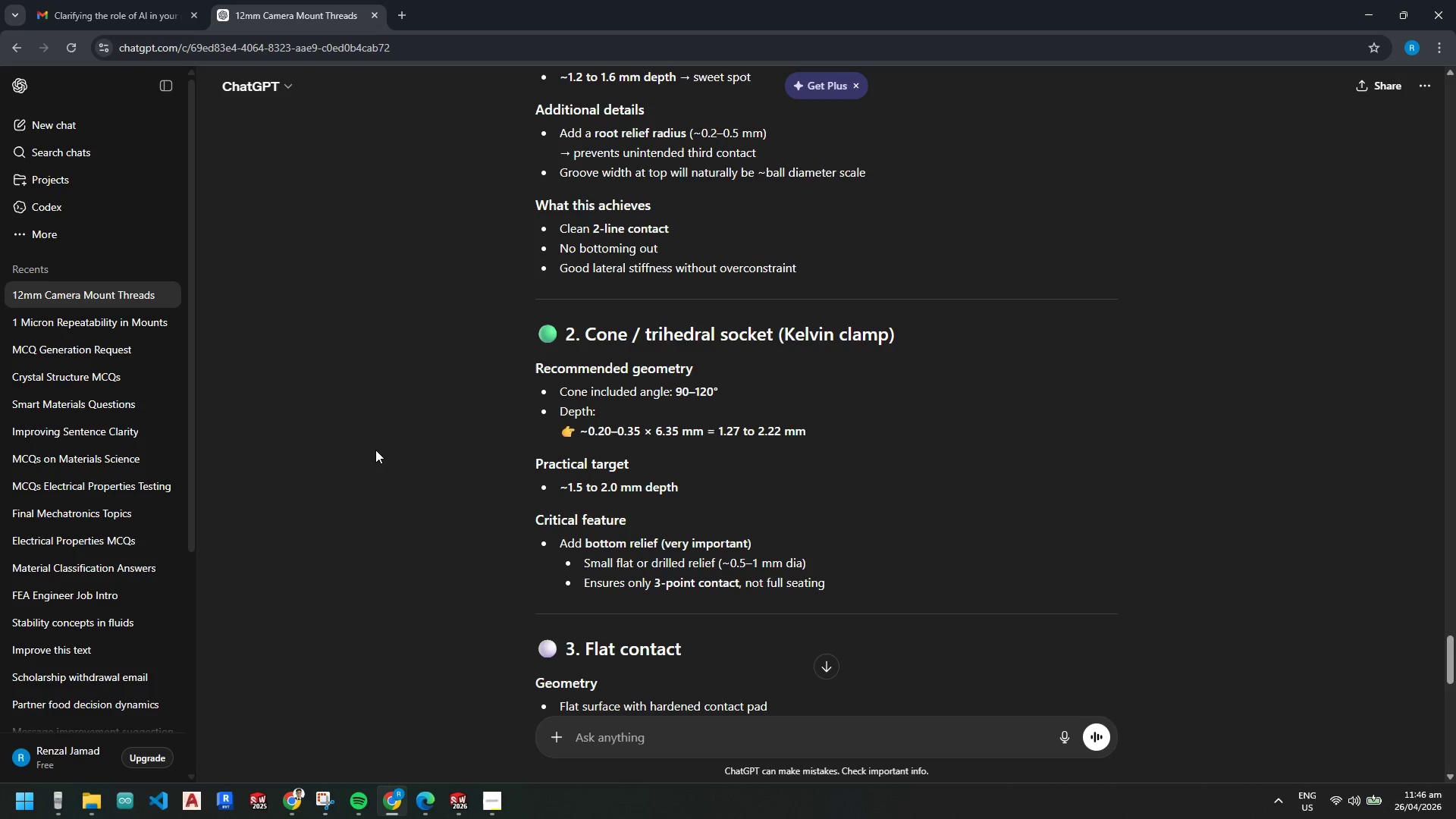 
scroll: coordinate [421, 542], scroll_direction: down, amount: 2.0
 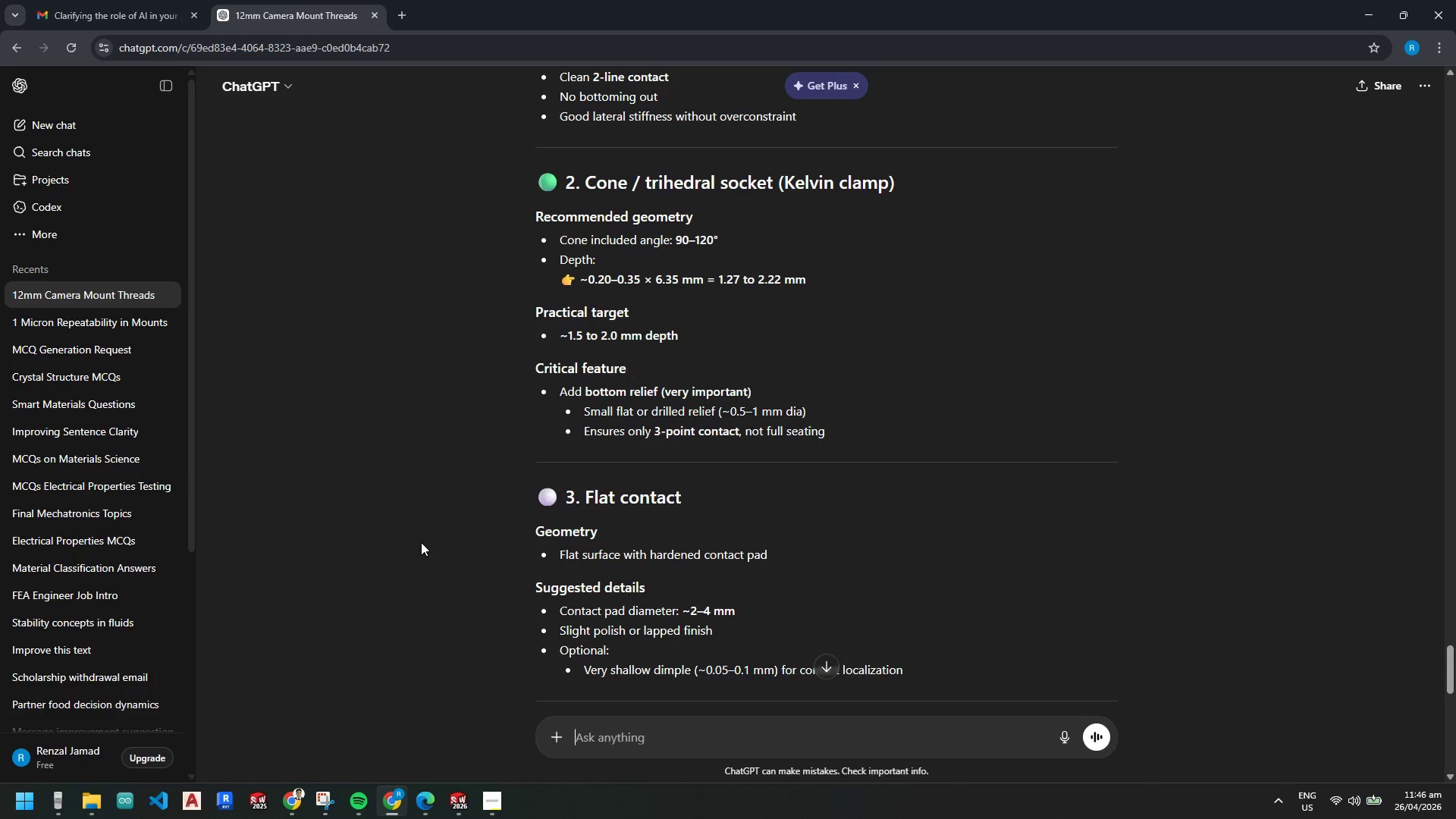 
wait(8.07)
 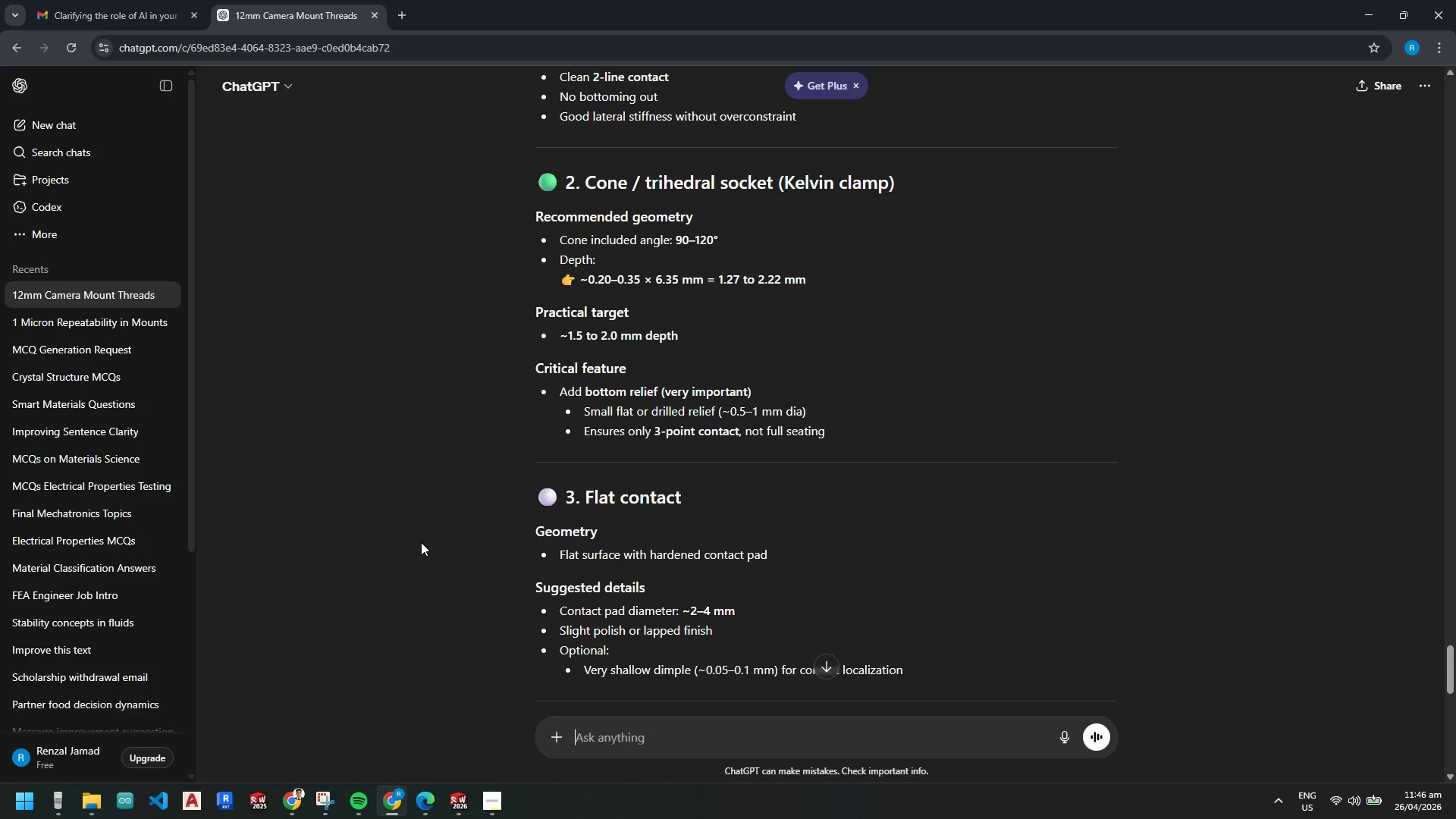 
scroll: coordinate [421, 542], scroll_direction: down, amount: 1.0
 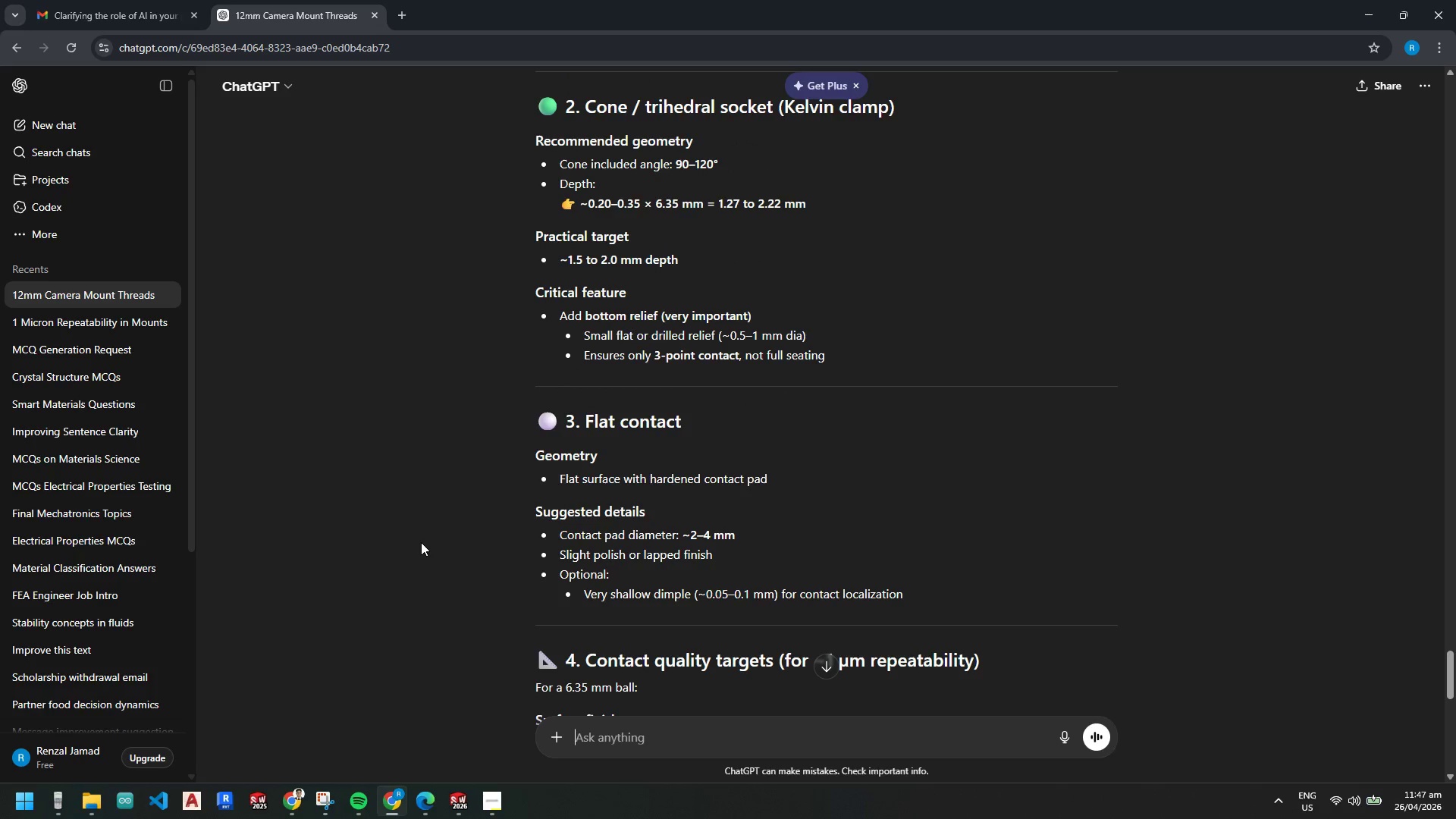 
wait(9.83)
 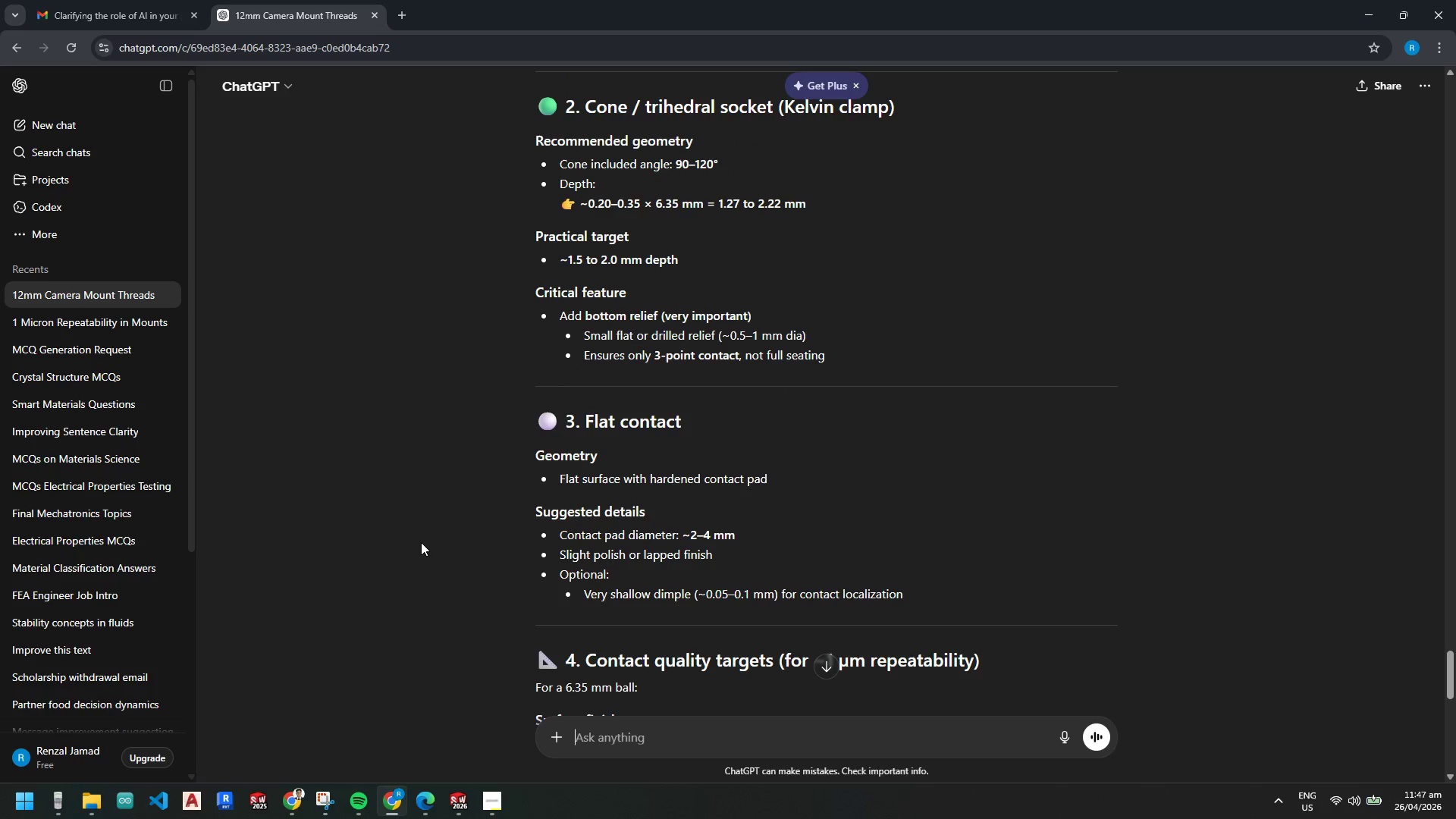 
scroll: coordinate [420, 542], scroll_direction: down, amount: 3.0
 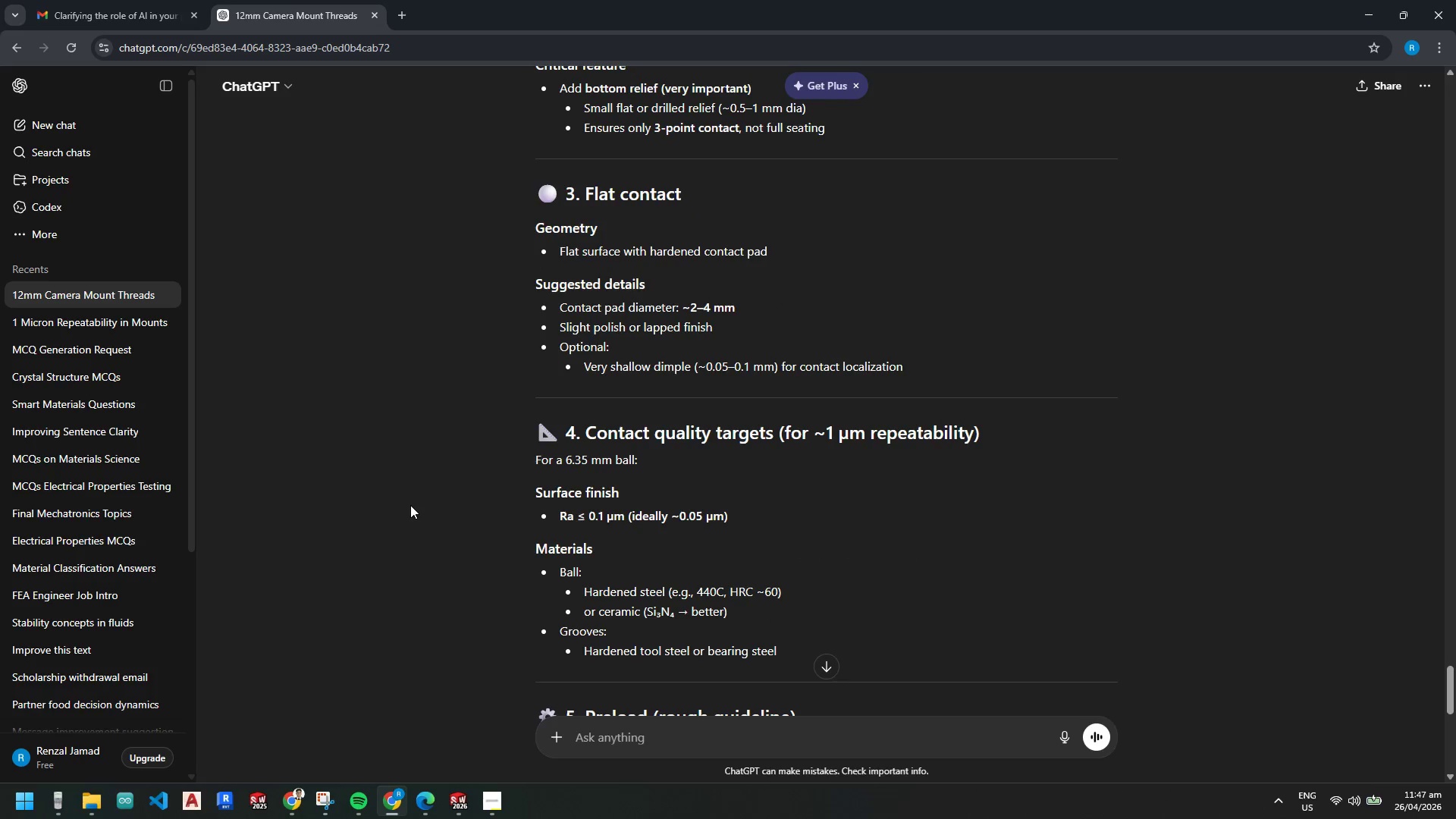 
wait(5.83)
 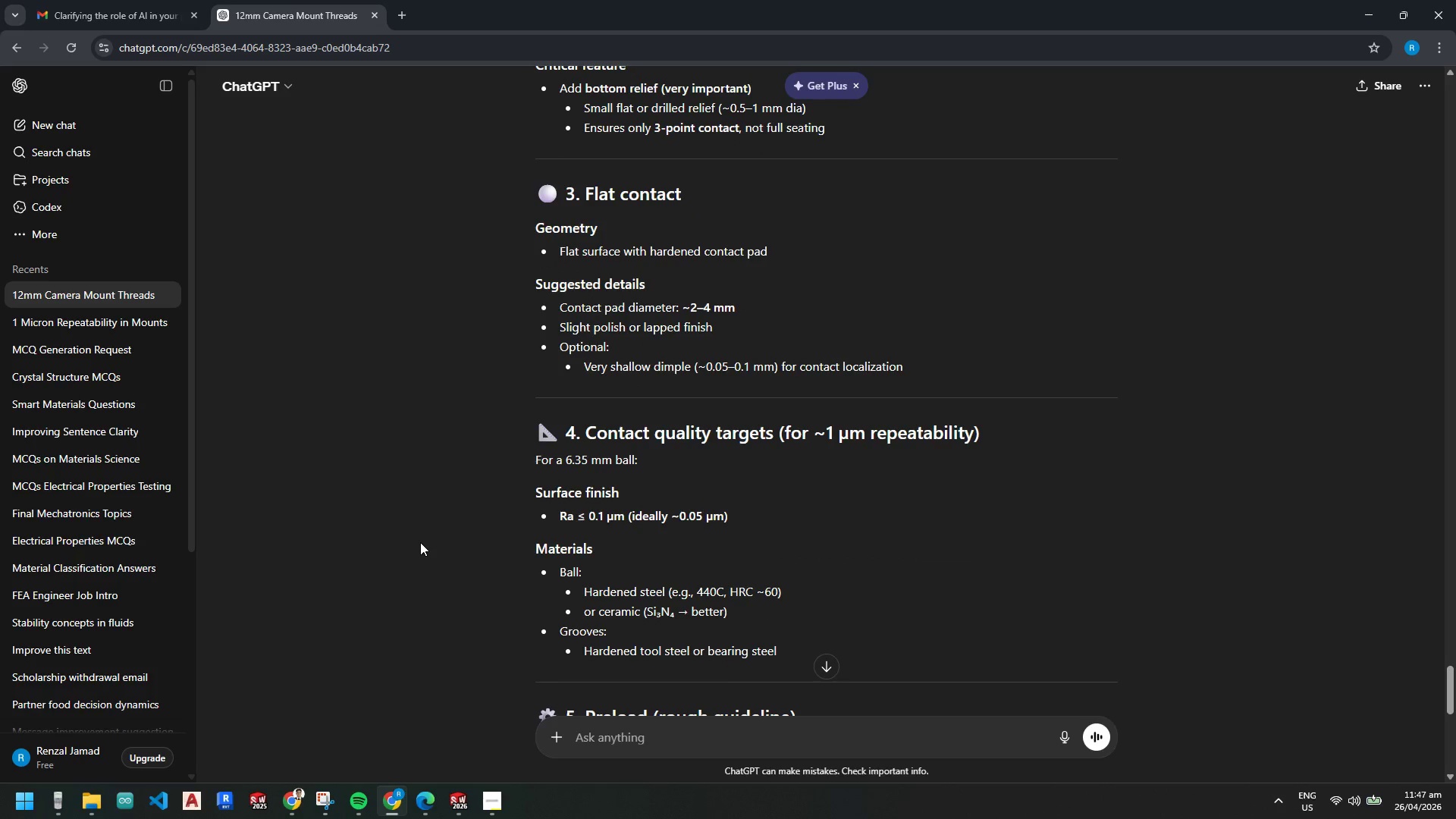 
scroll: coordinate [410, 511], scroll_direction: down, amount: 3.0
 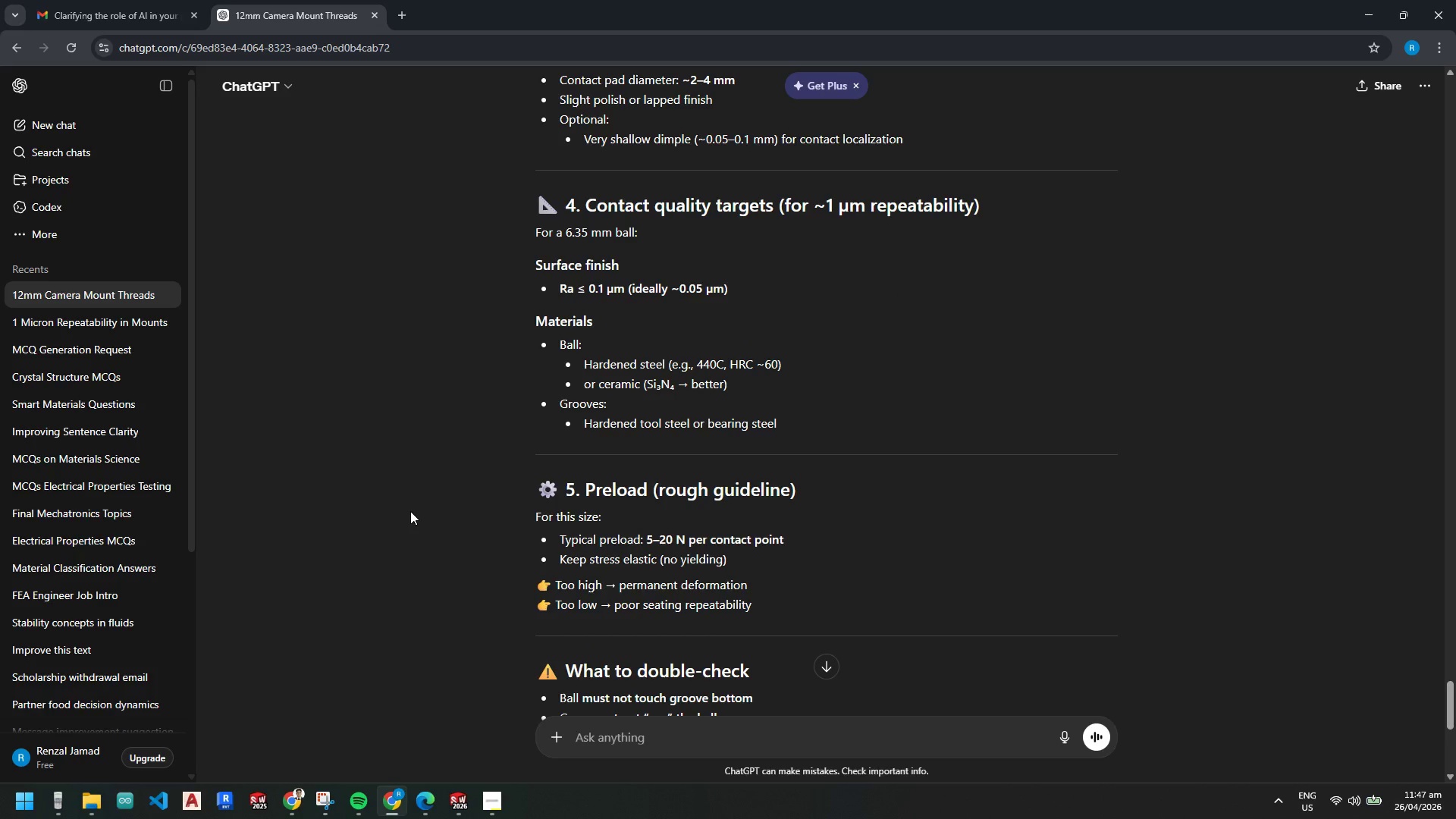 
wait(9.13)
 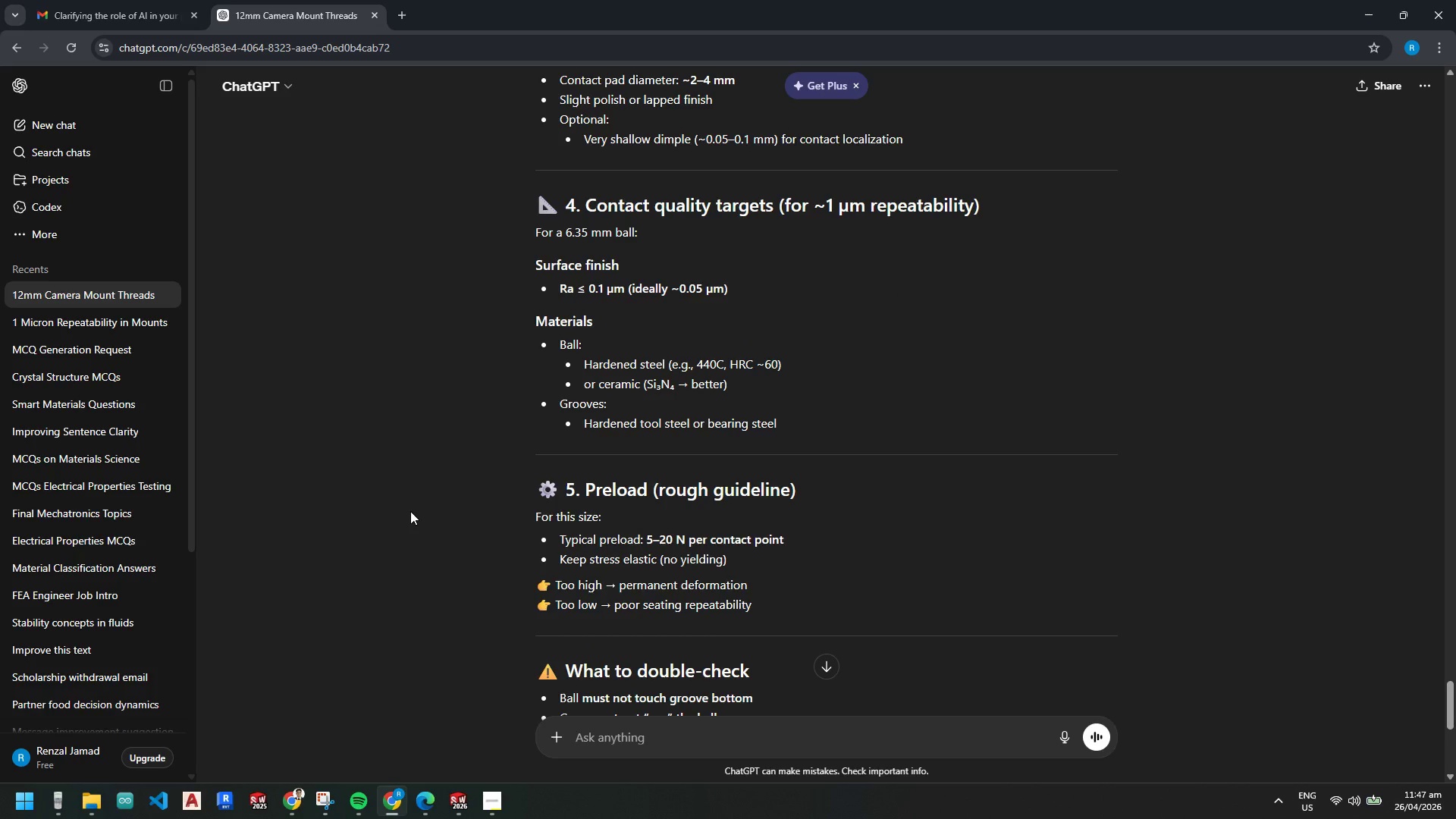 
scroll: coordinate [410, 513], scroll_direction: down, amount: 2.0
 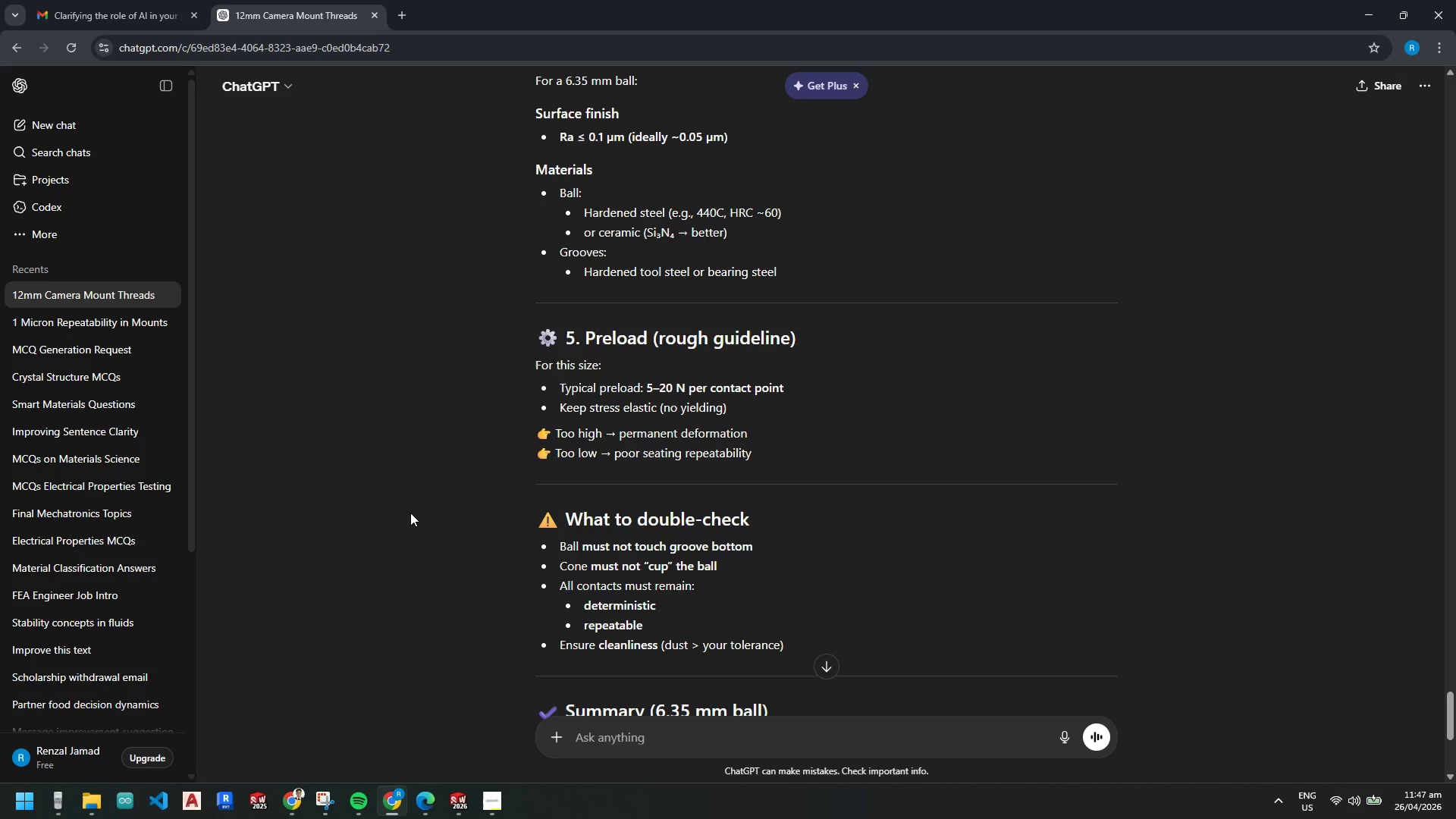 
wait(6.89)
 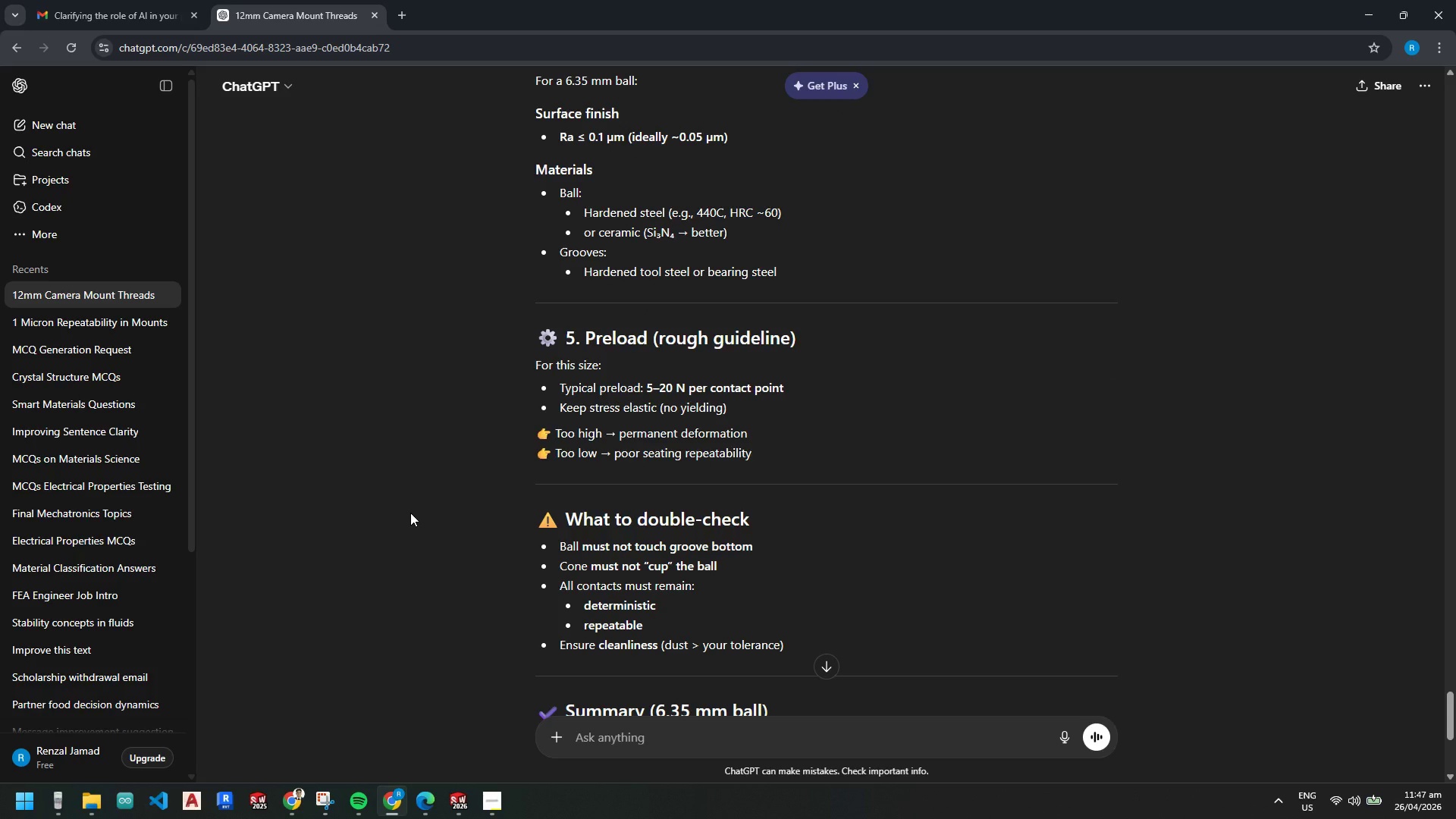 
scroll: coordinate [444, 542], scroll_direction: up, amount: 12.0
 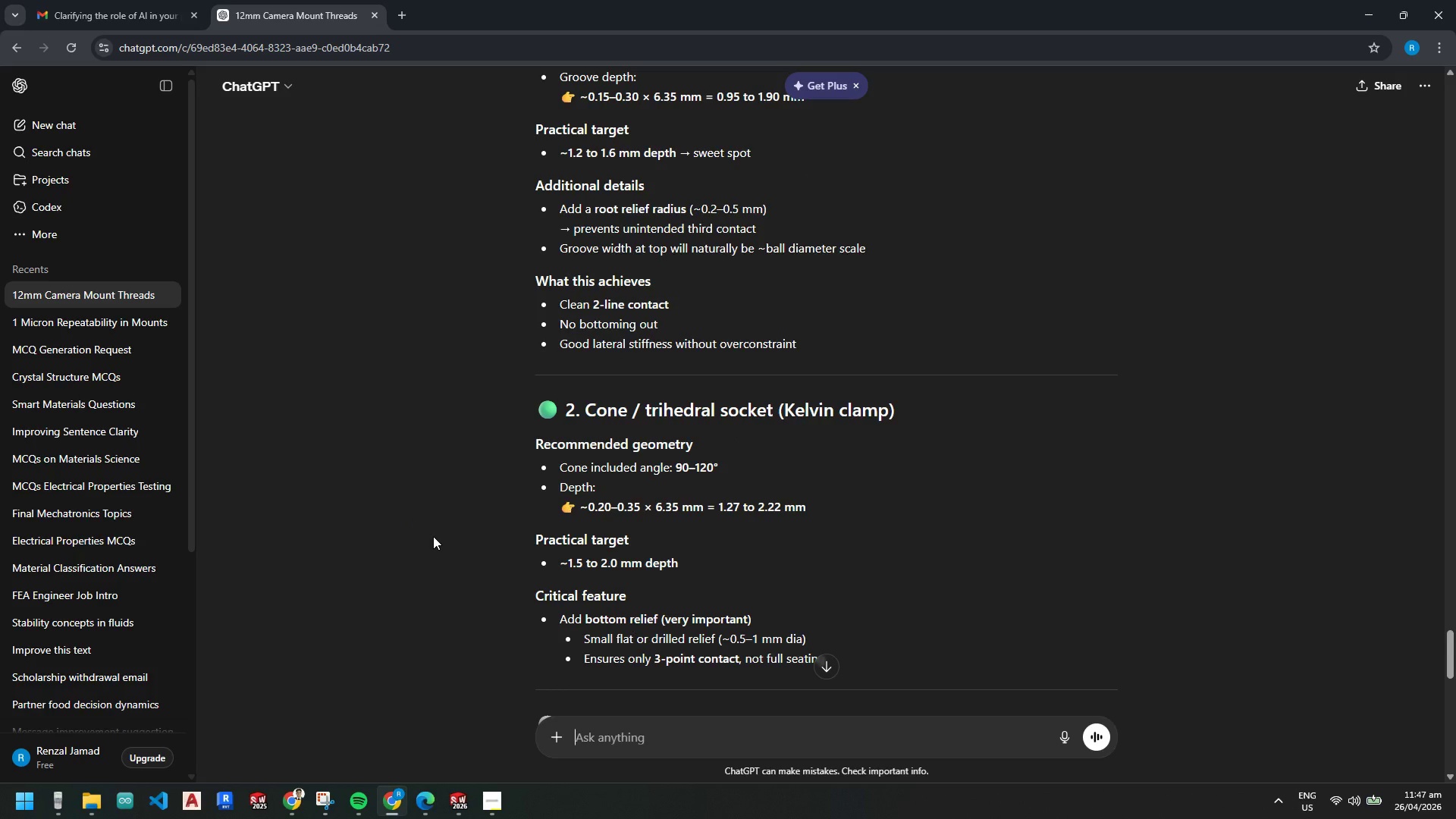 
wait(5.82)
 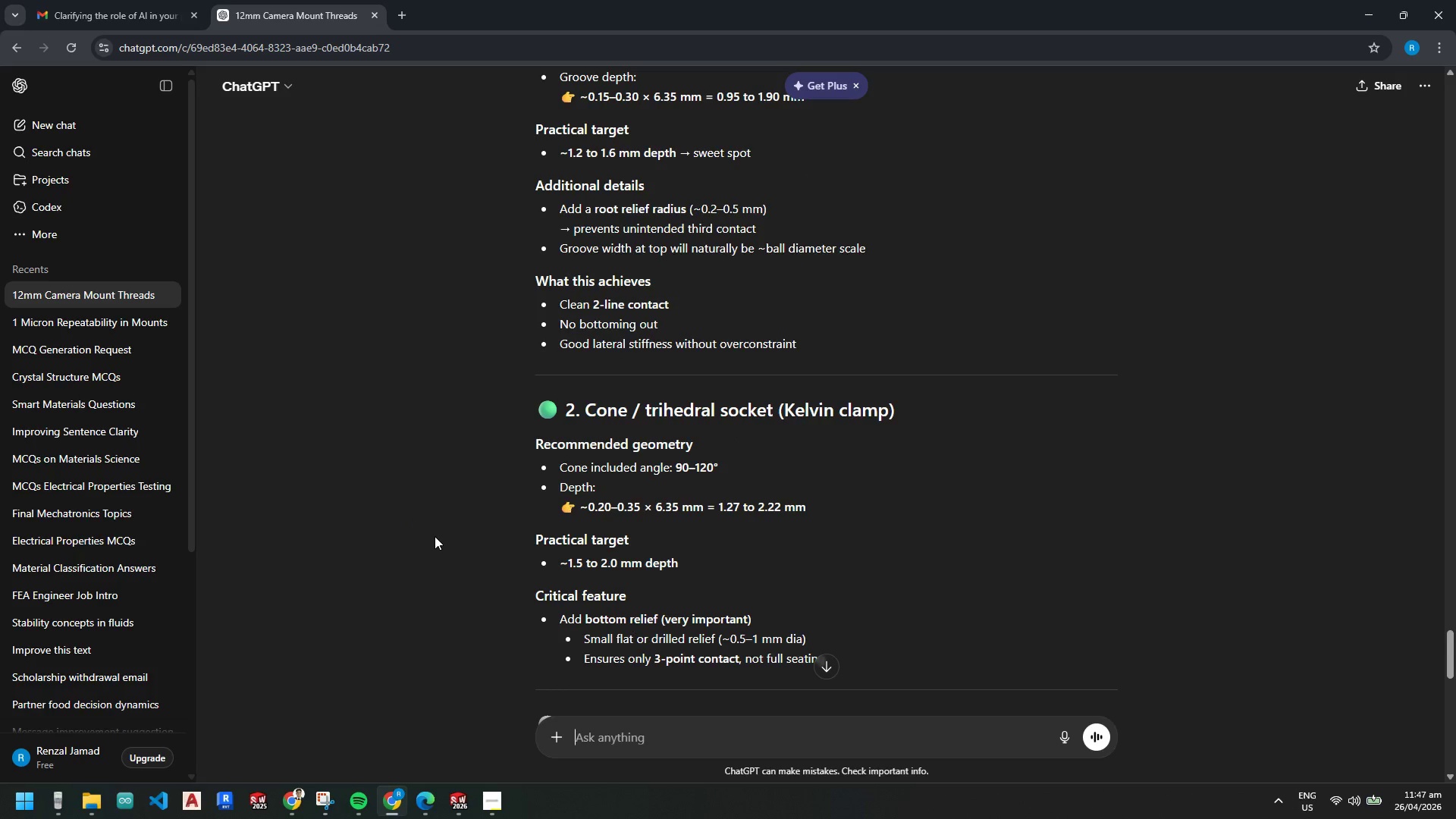 
scroll: coordinate [433, 536], scroll_direction: down, amount: 1.0
 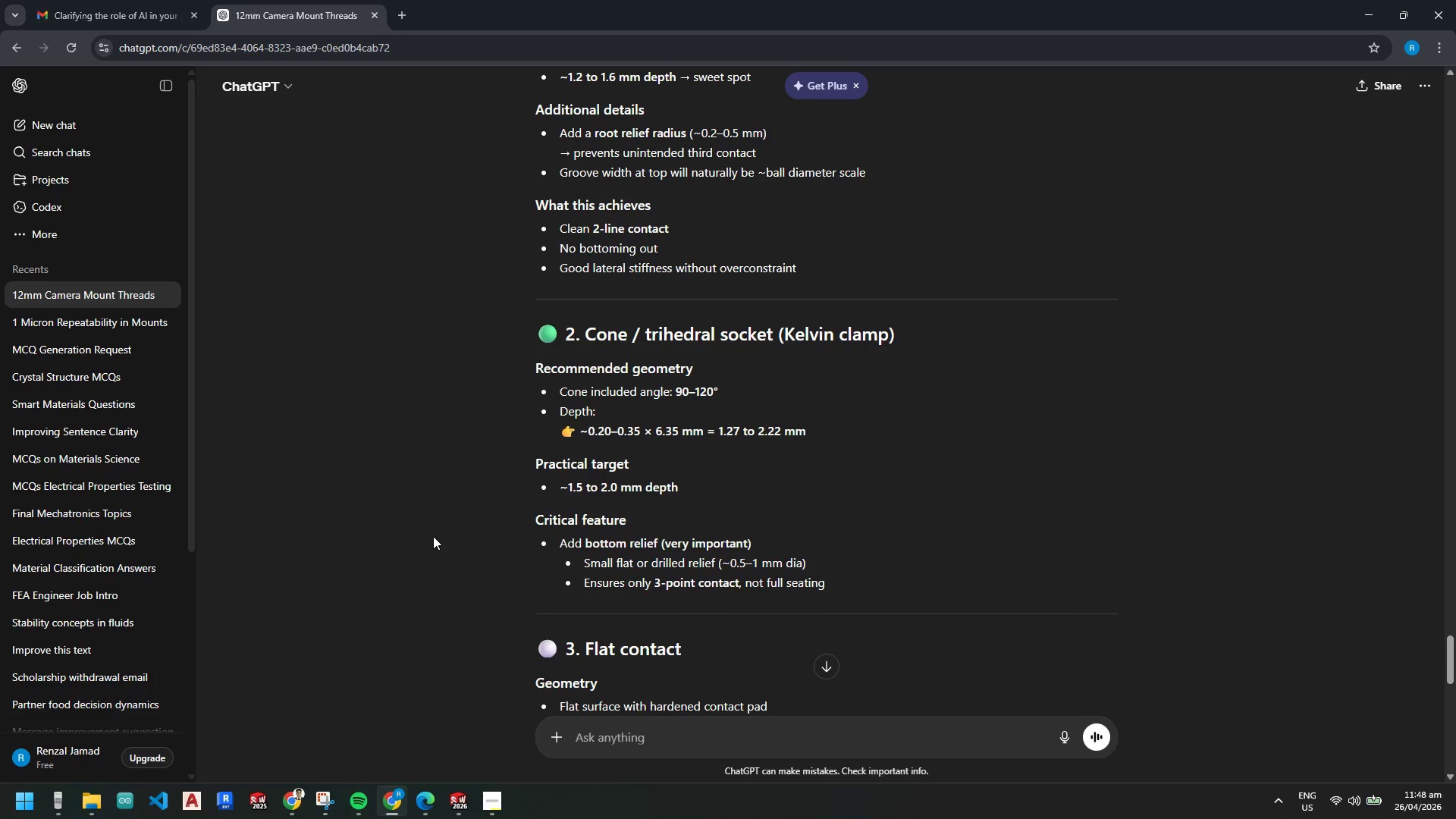 
wait(11.74)
 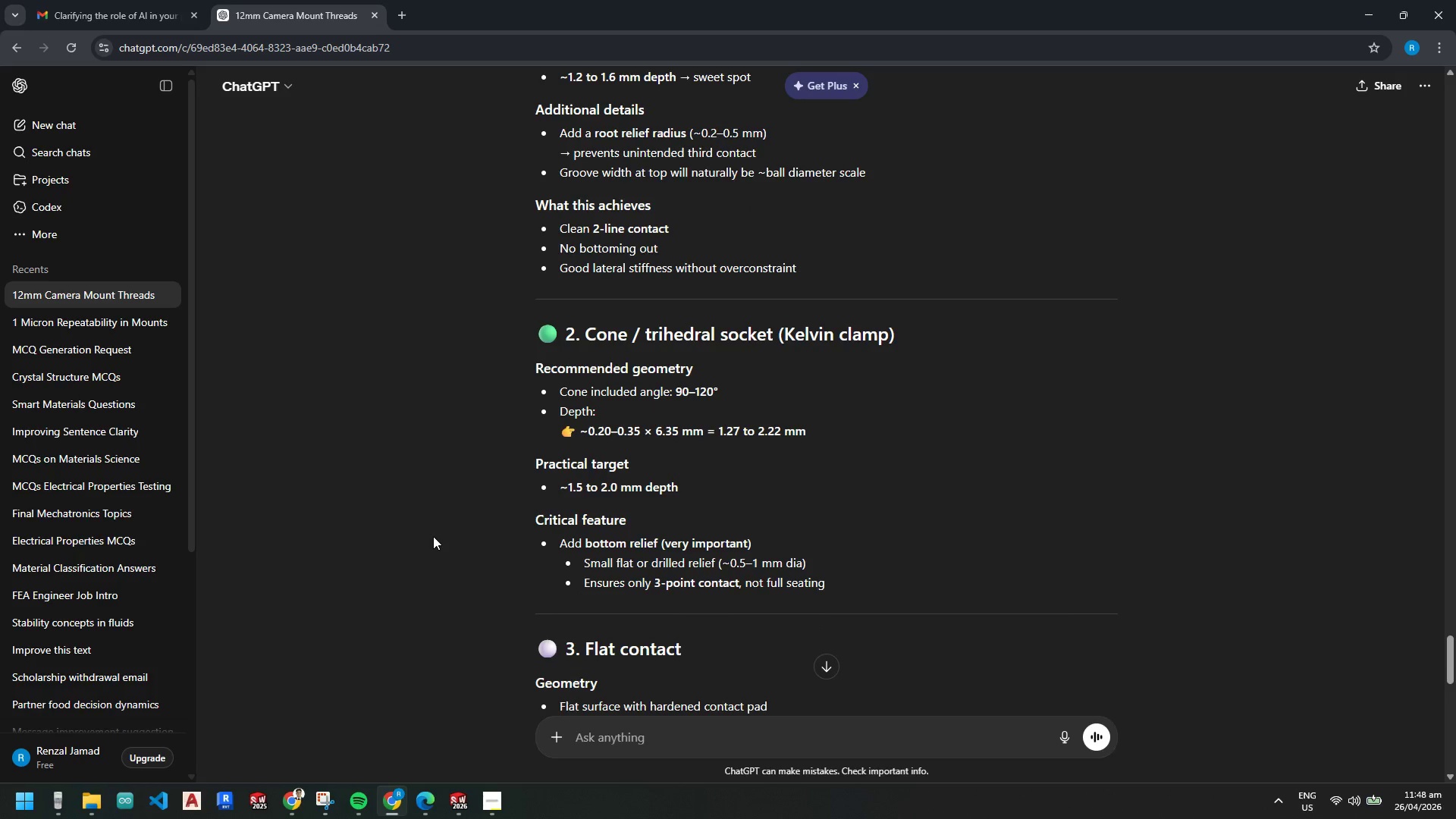 
left_click([405, 8])
 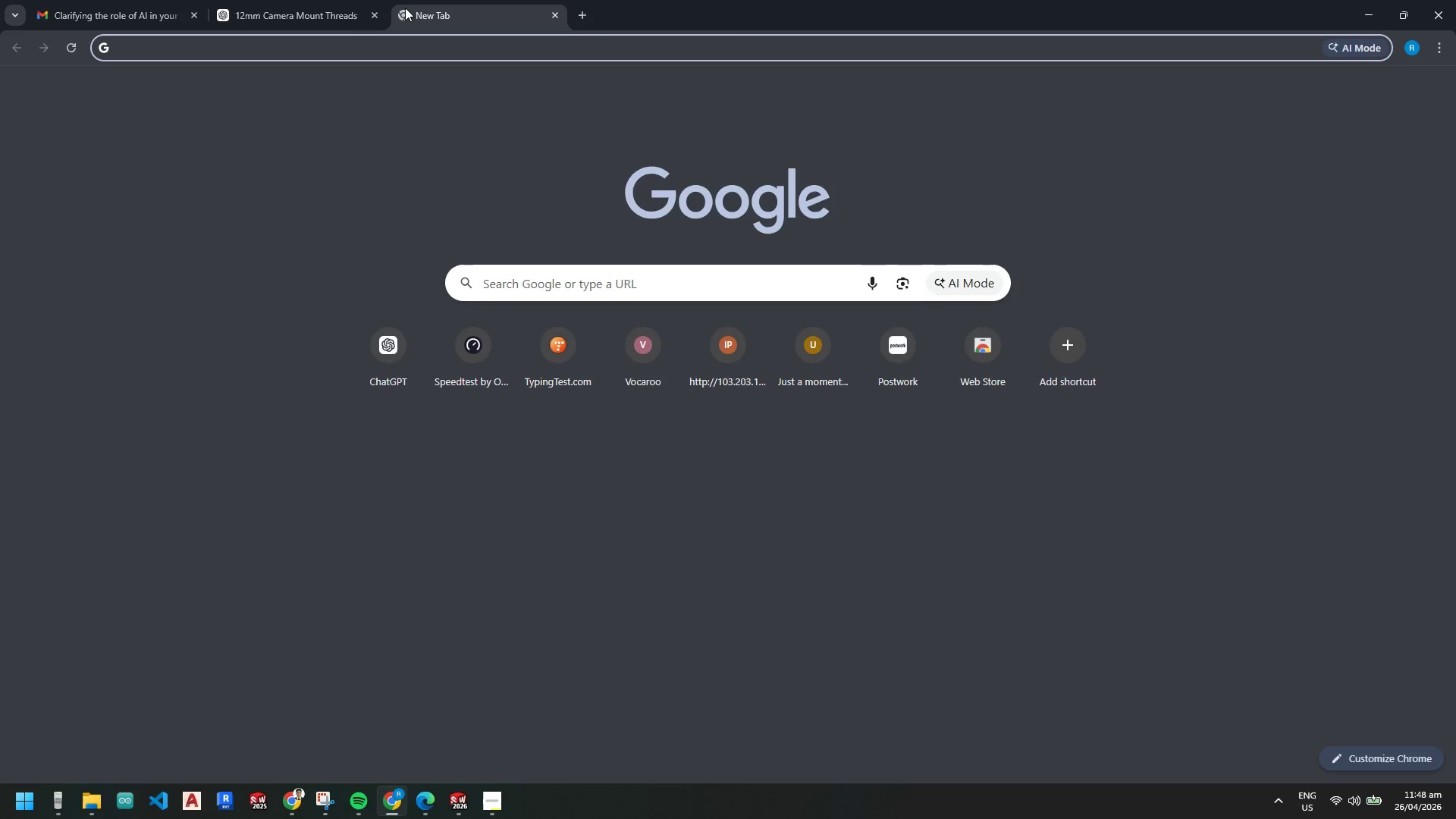 
type(trihedral socket)
 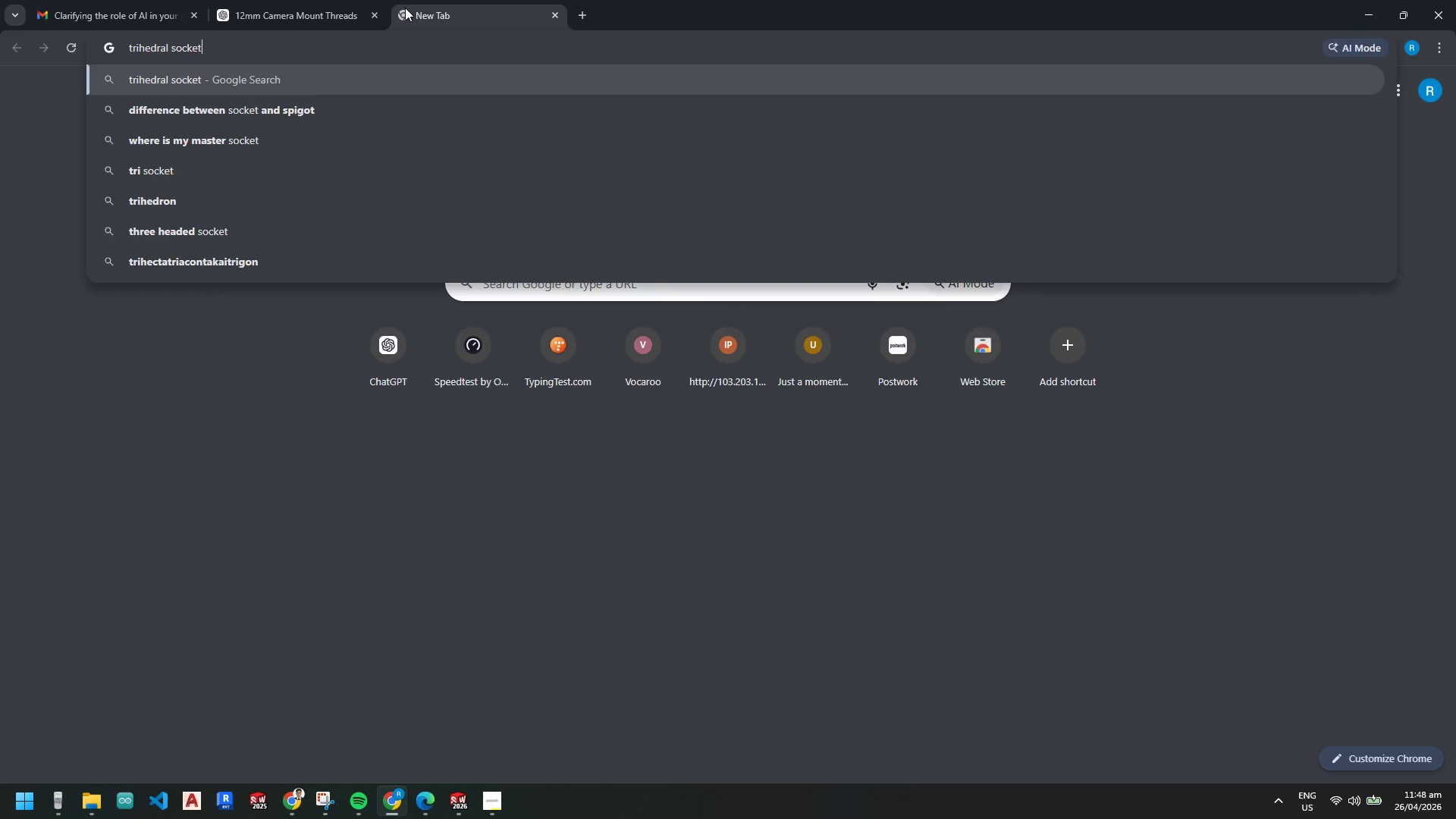 
key(Enter)
 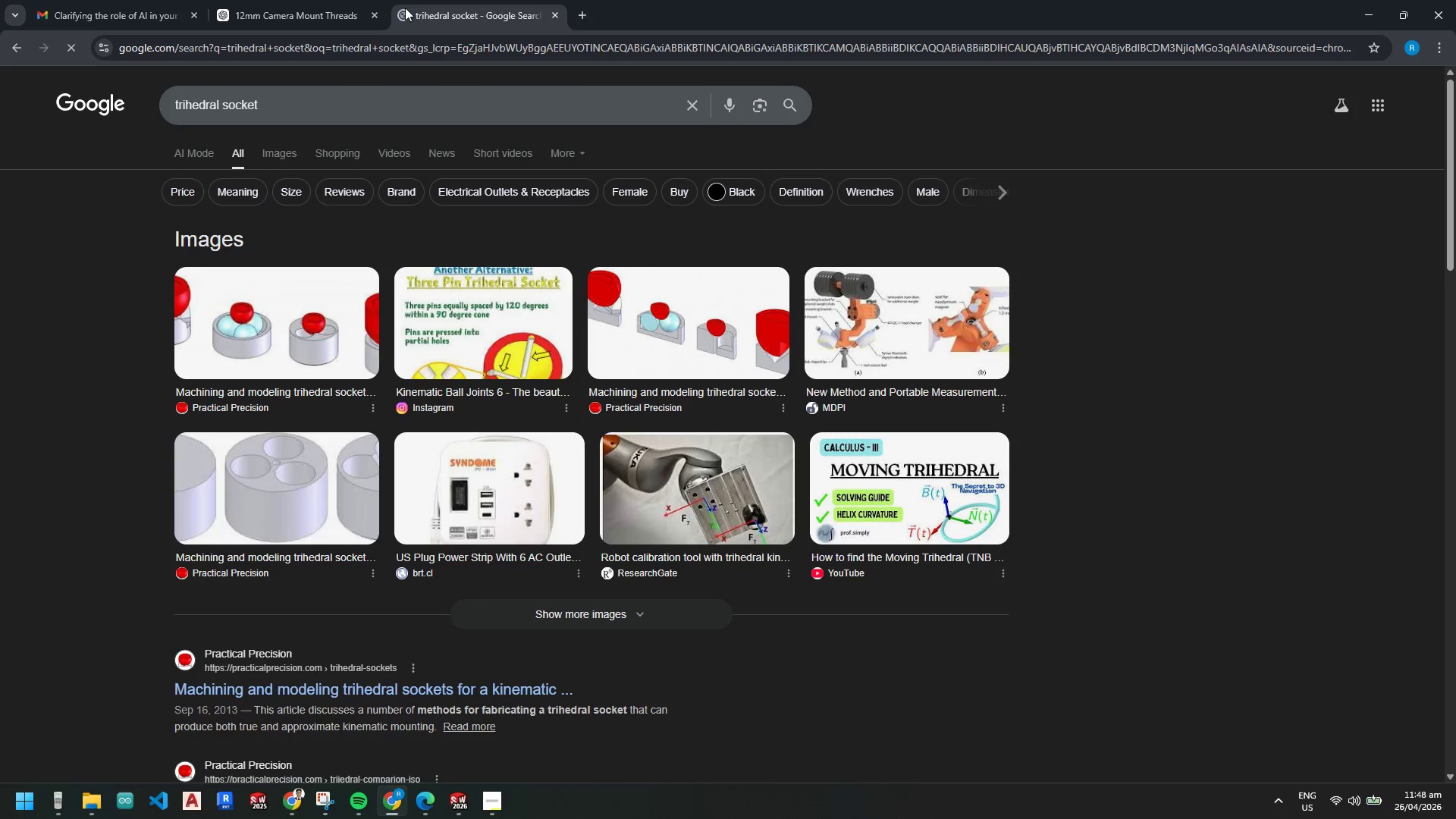 
scroll: coordinate [435, 77], scroll_direction: down, amount: 1.0
 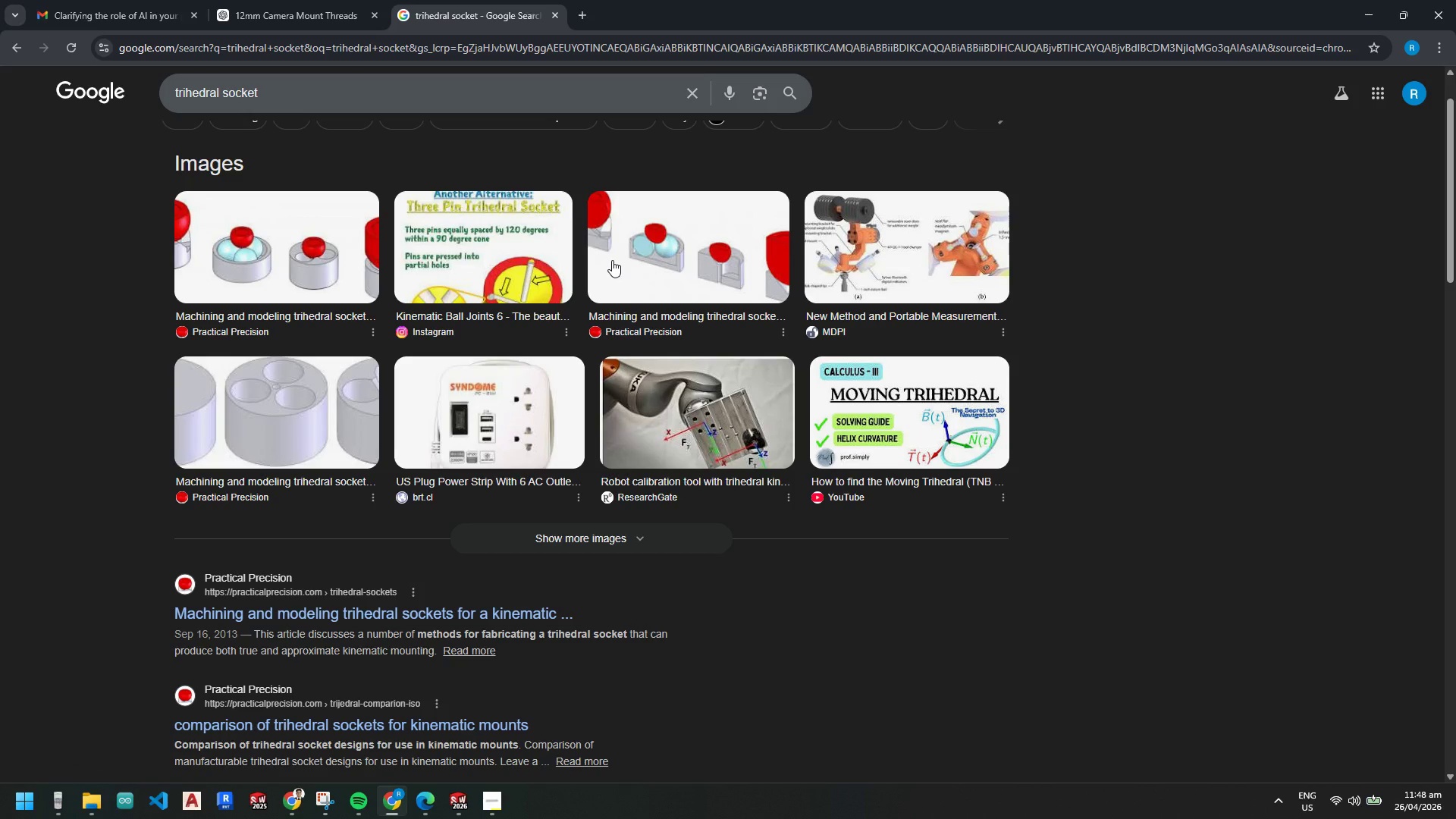 
wait(17.2)
 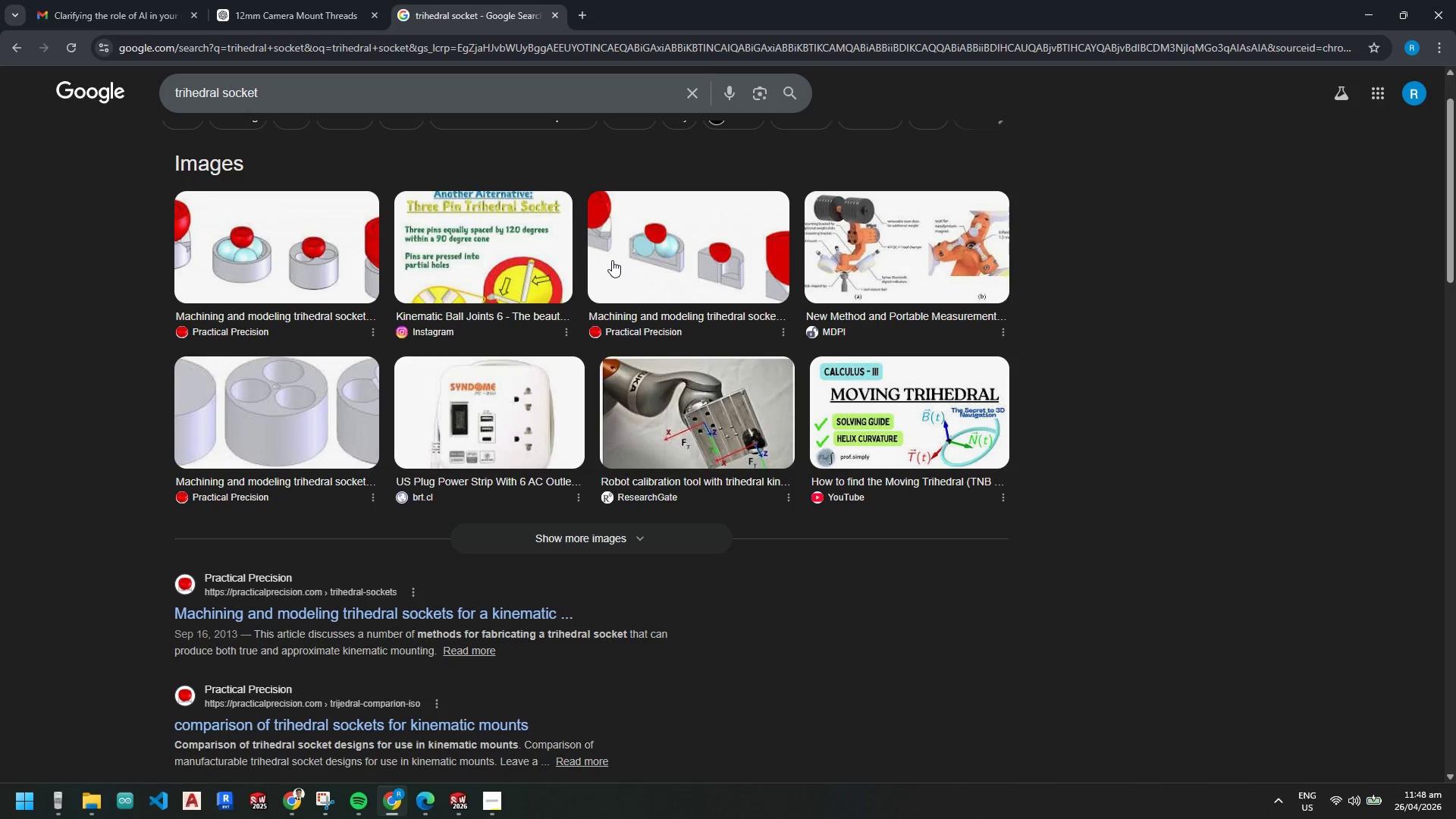 
scroll: coordinate [151, 483], scroll_direction: up, amount: 3.0
 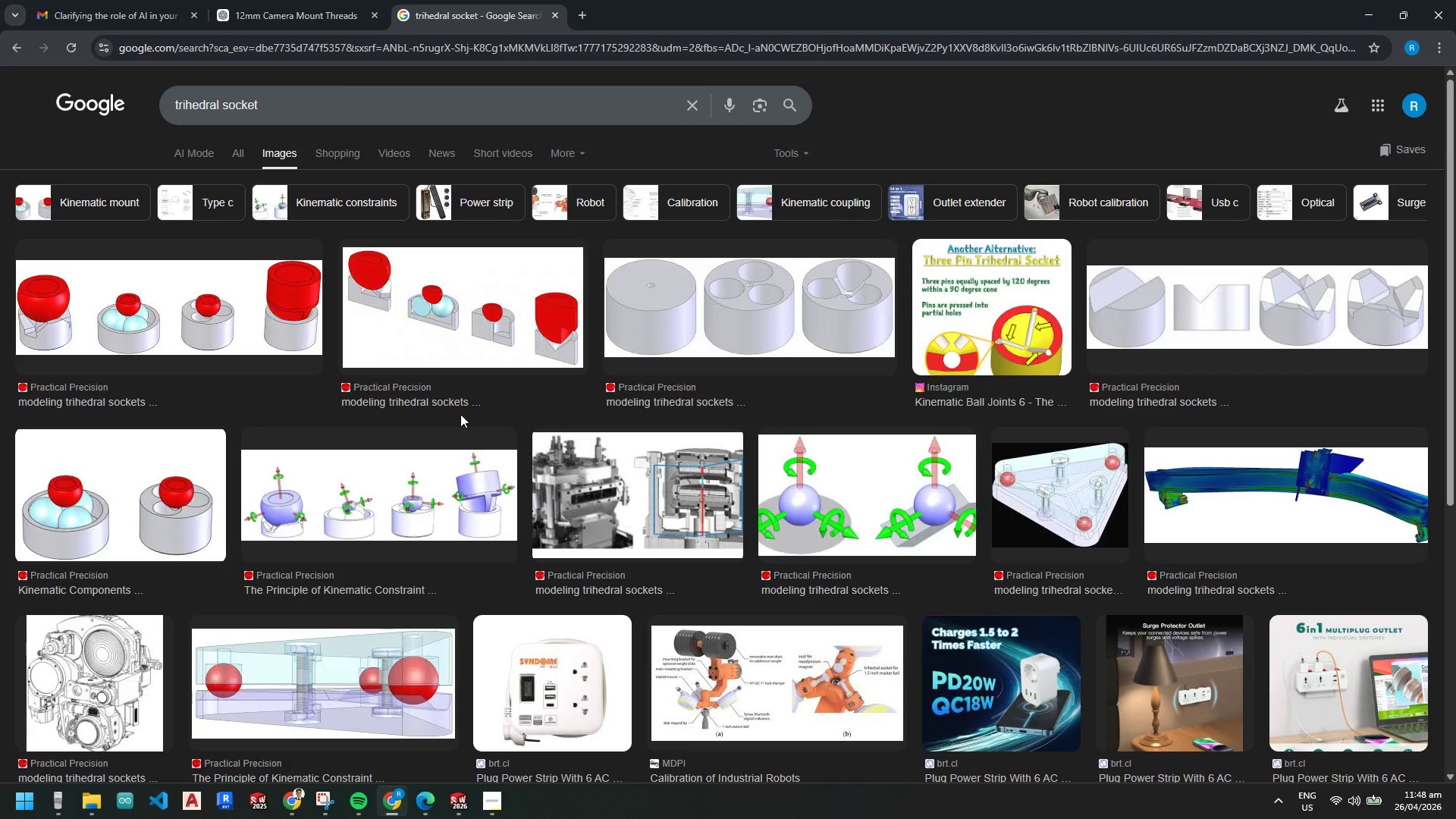 
wait(30.31)
 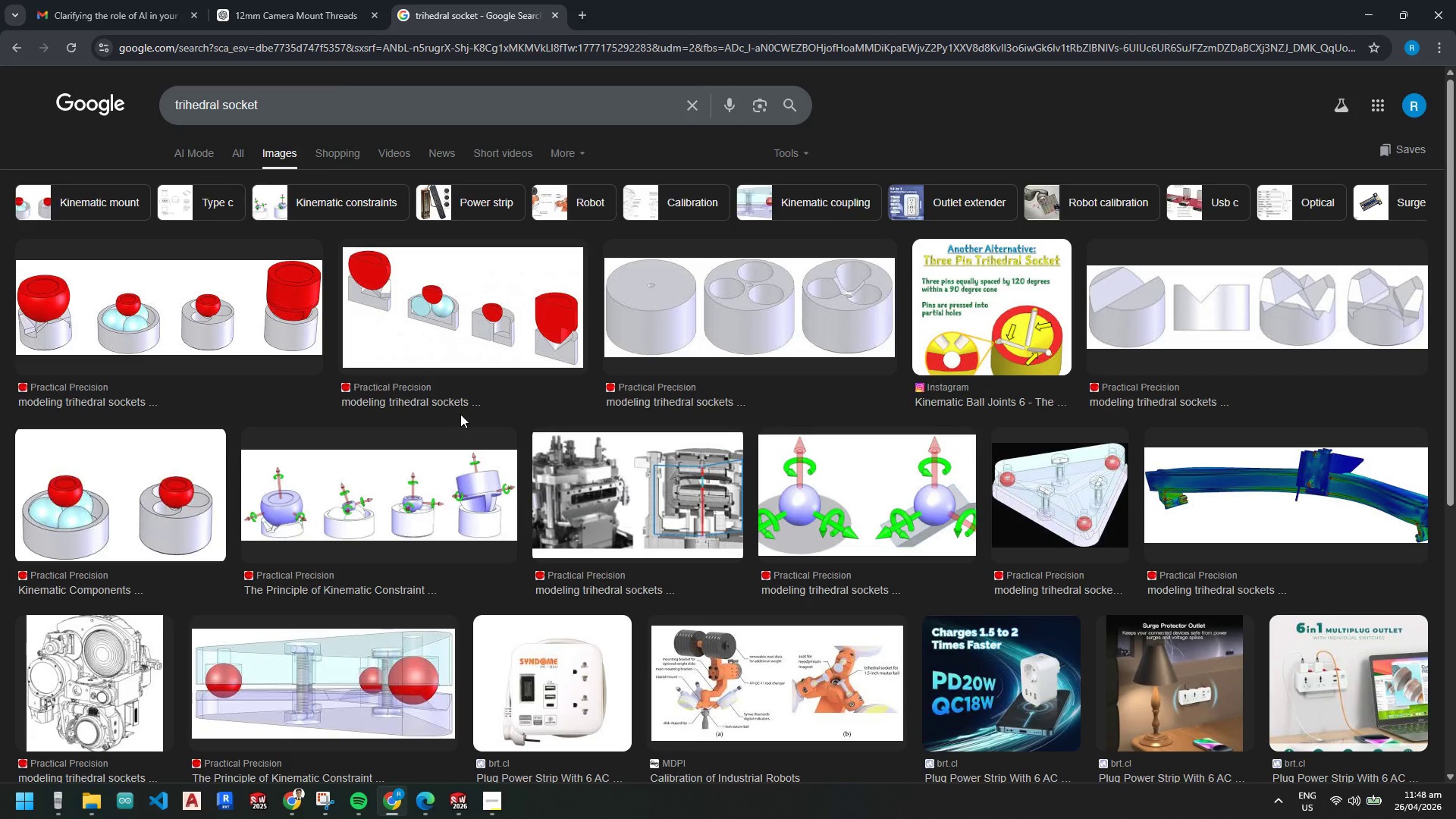 
left_click([435, 322])
 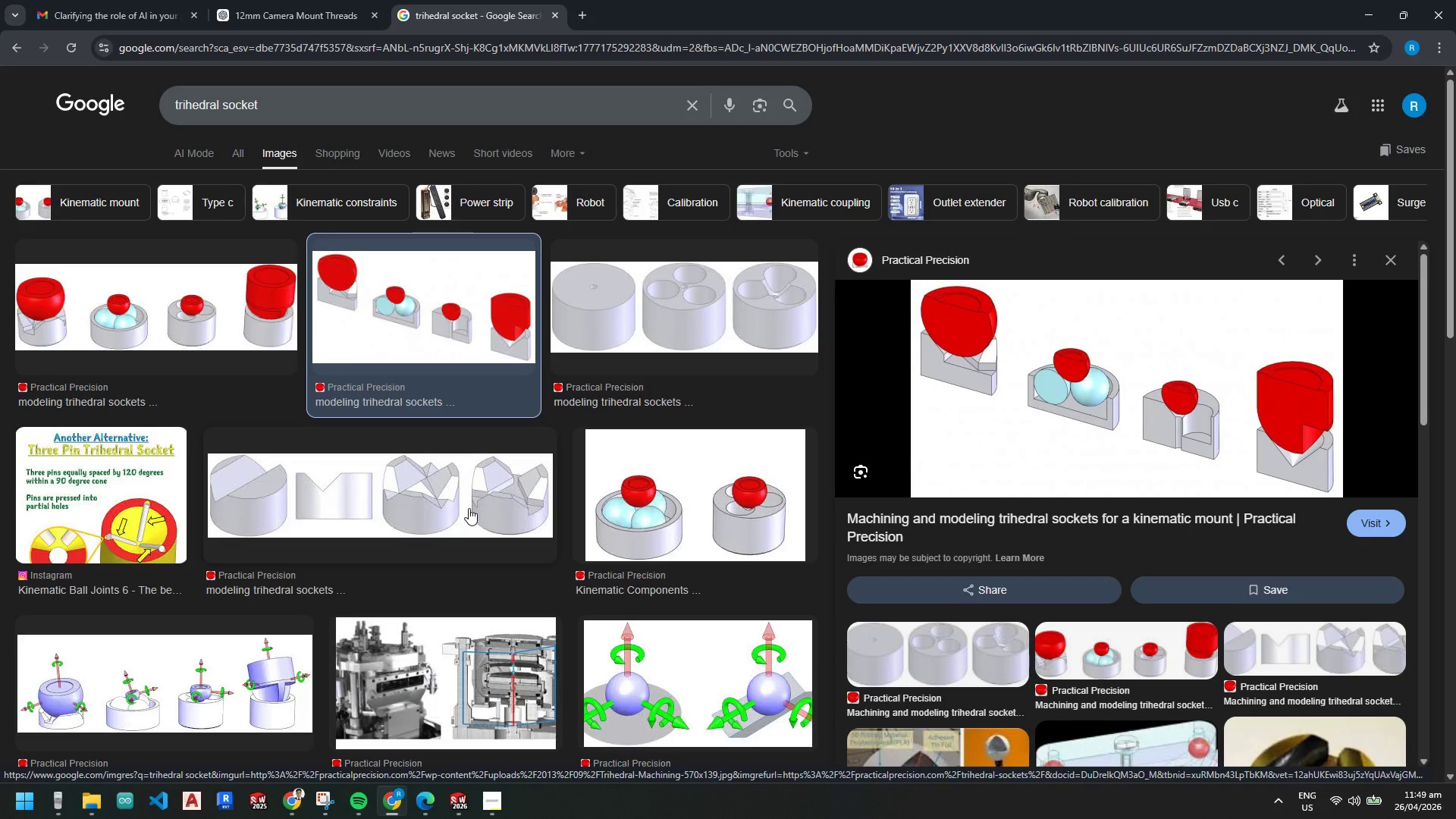 
wait(45.7)
 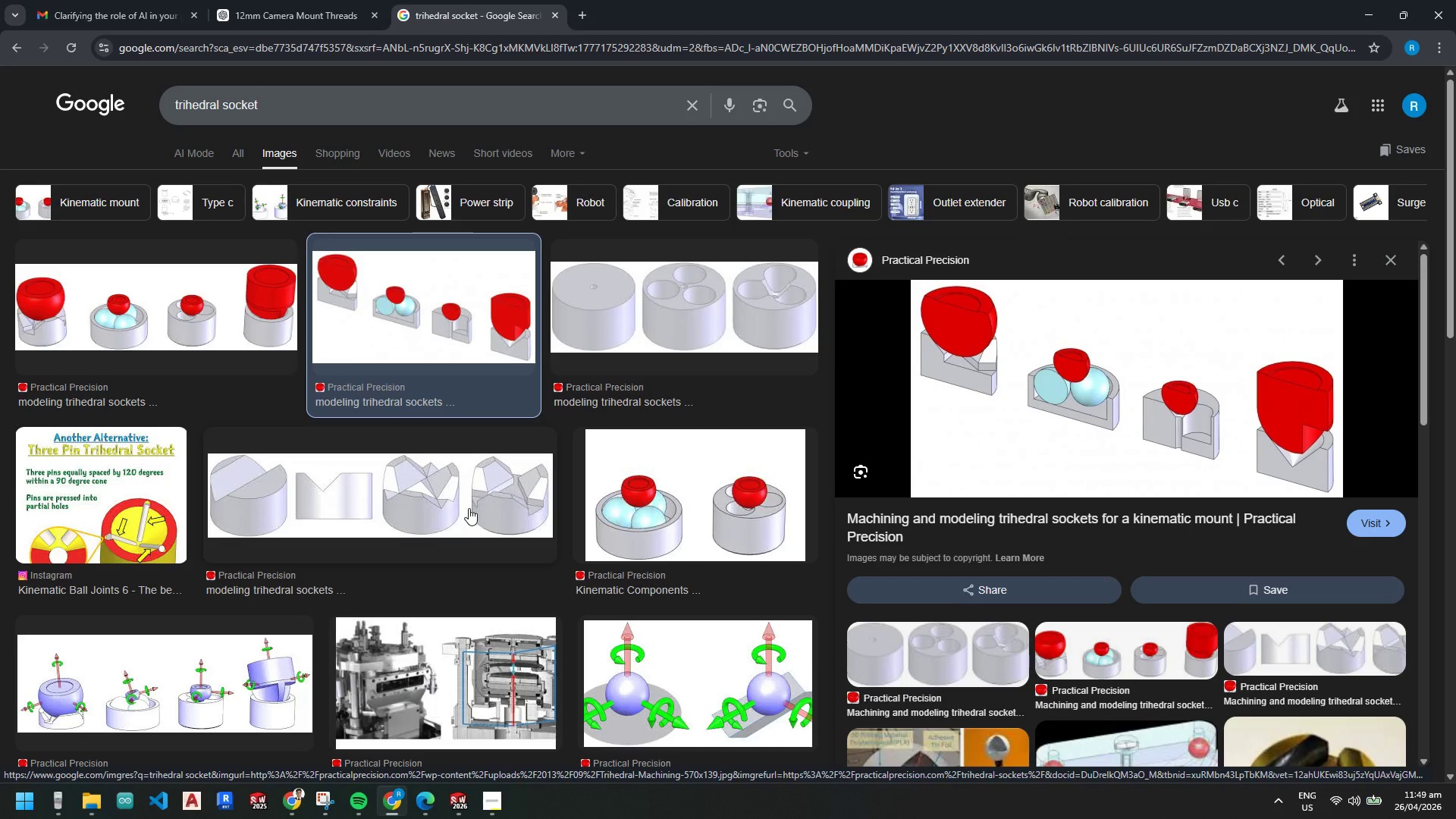 
left_click([285, 14])
 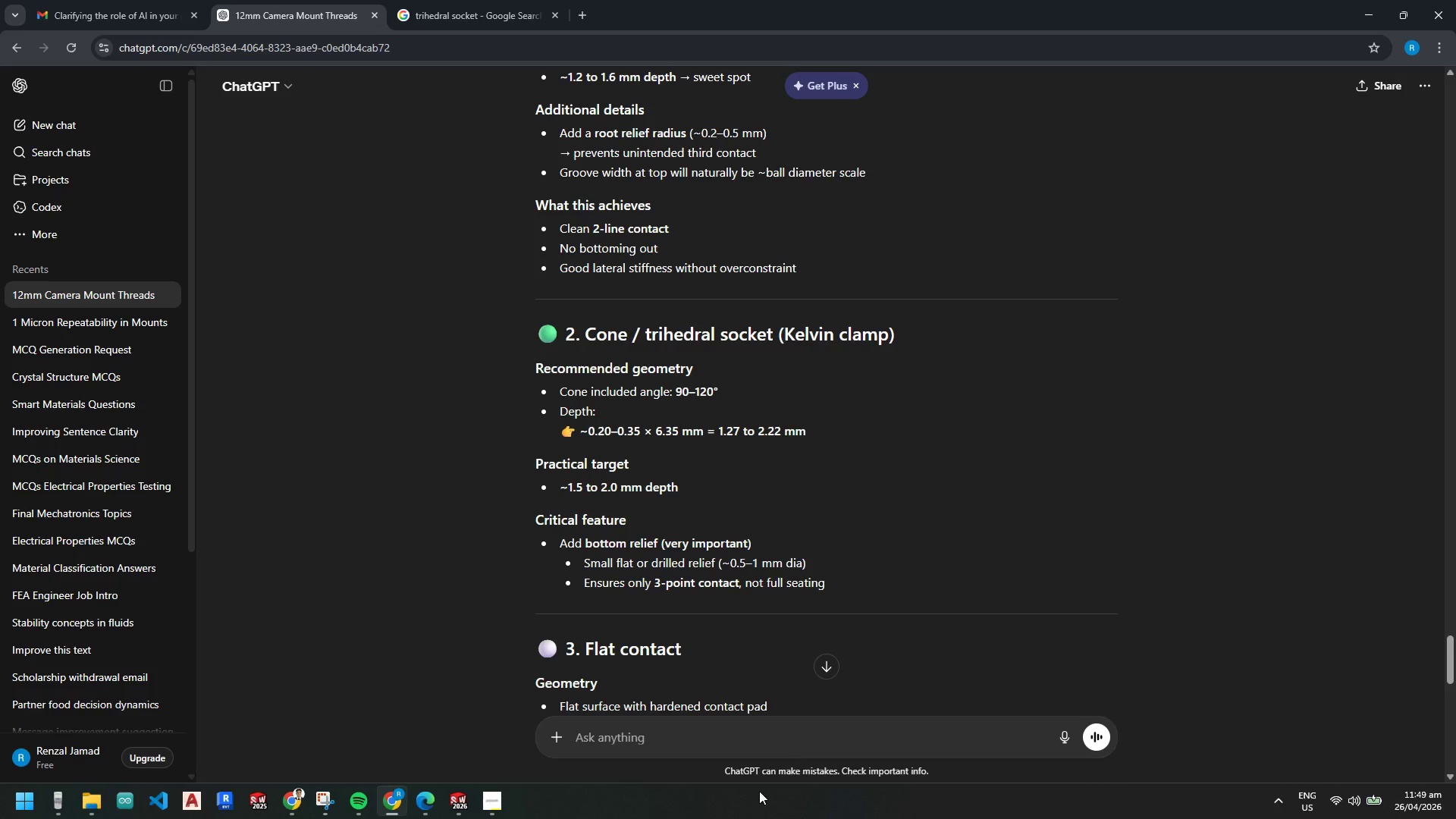 
left_click([740, 741])
 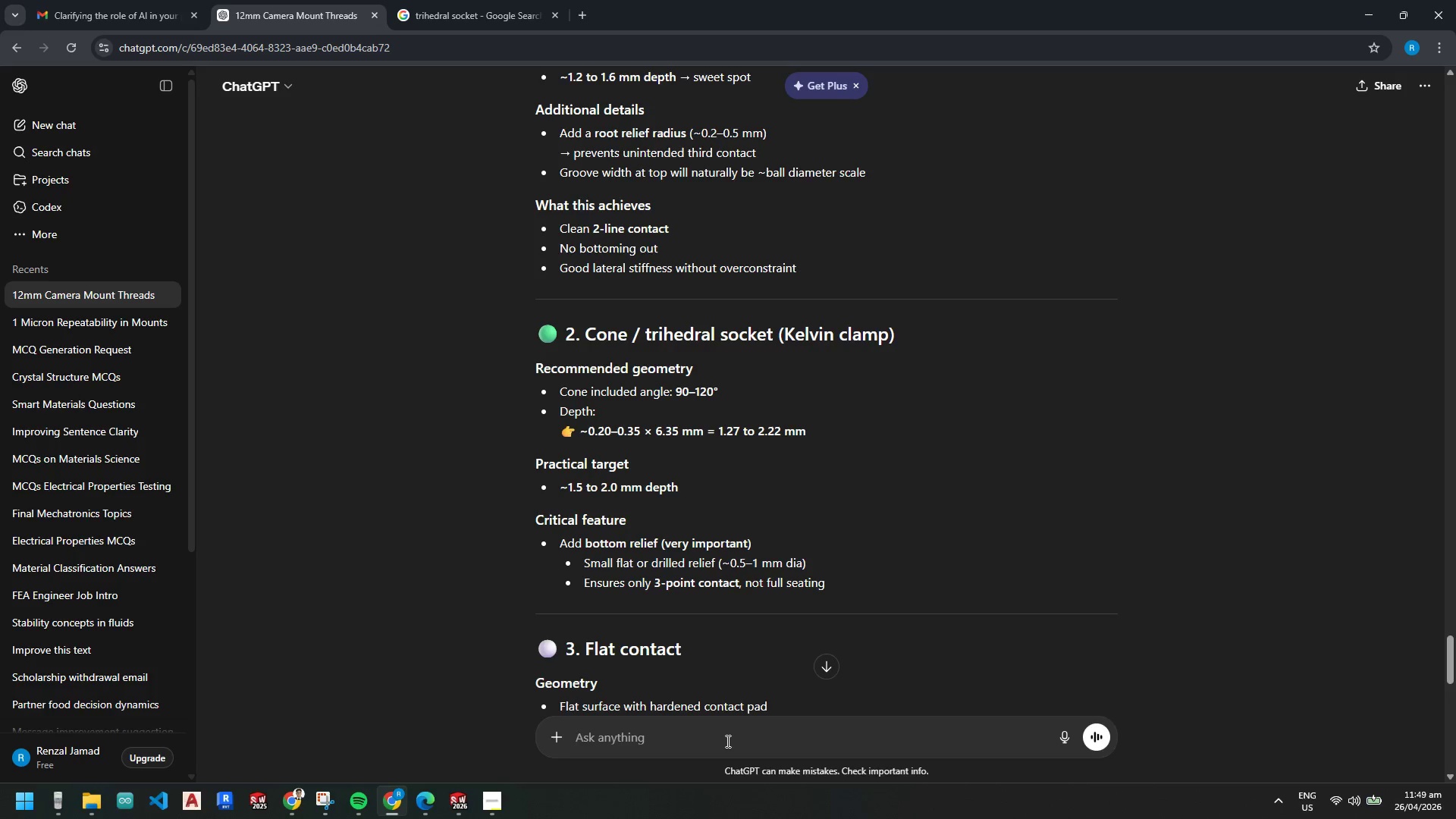 
type(if i design these socke)
key(Backspace)
key(Backspace)
key(Backspace)
key(Backspace)
key(Backspace)
type(v-grooves)
 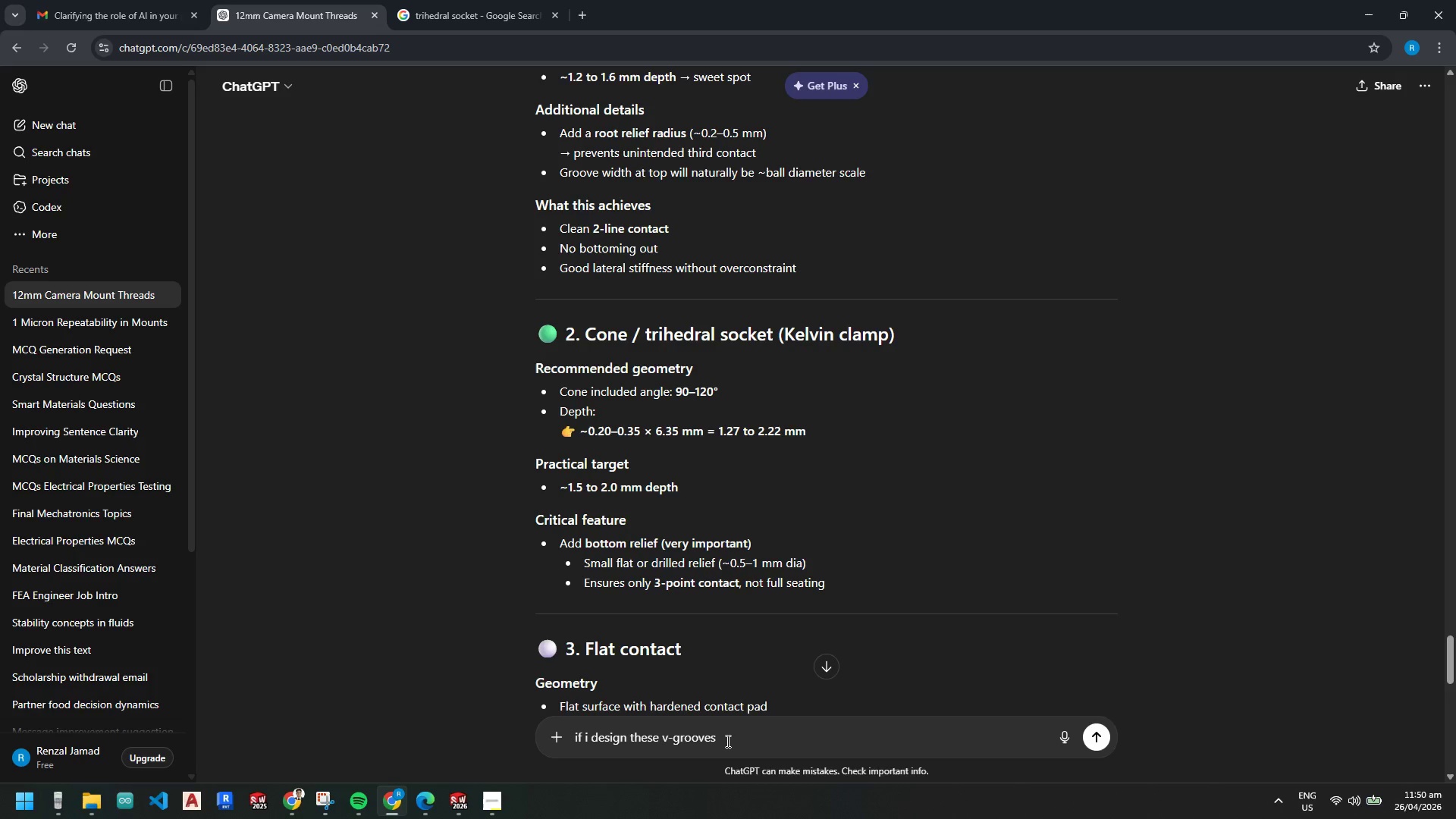 
wait(6.83)
 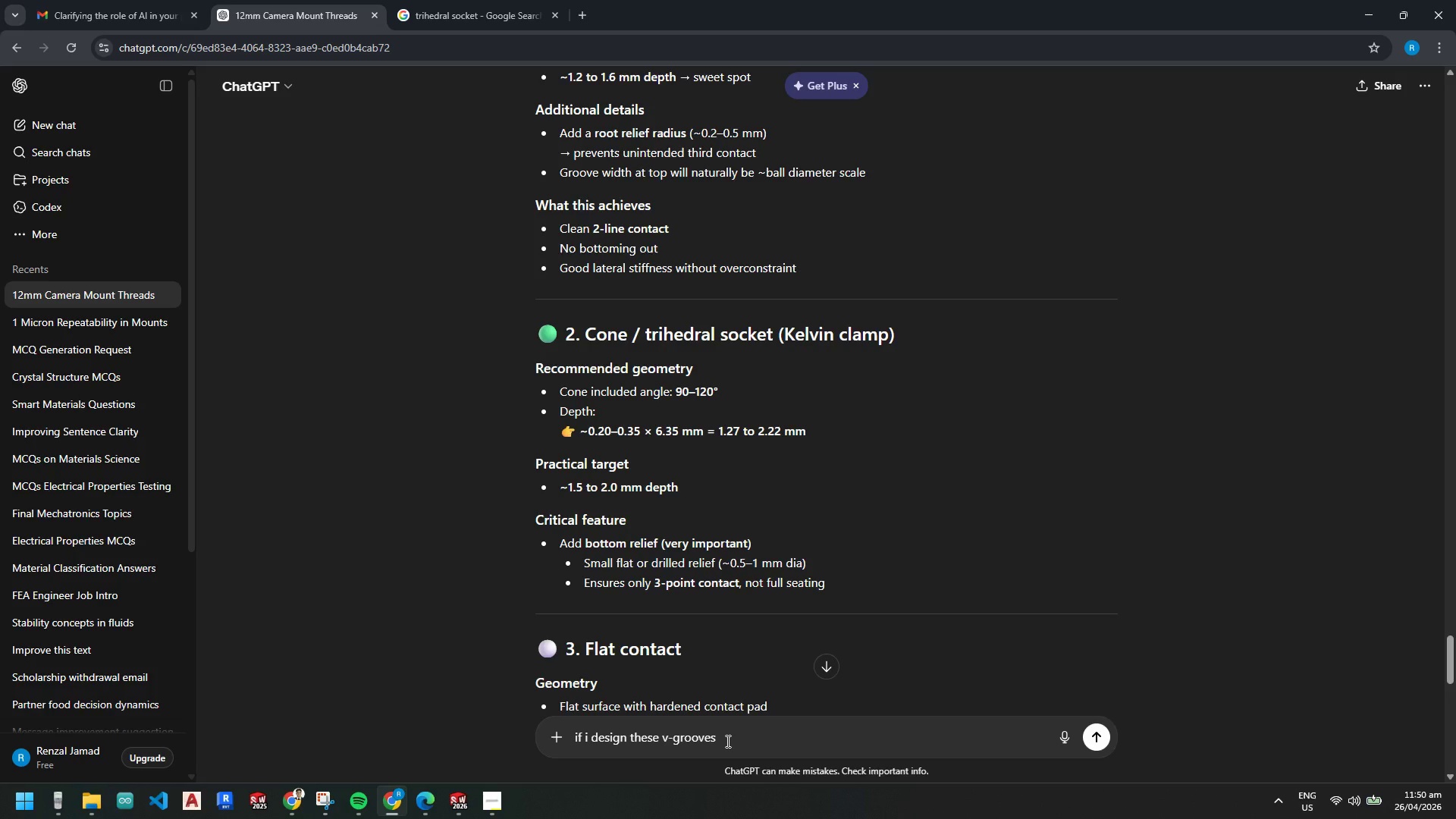 
type(, trihedral socket and )
 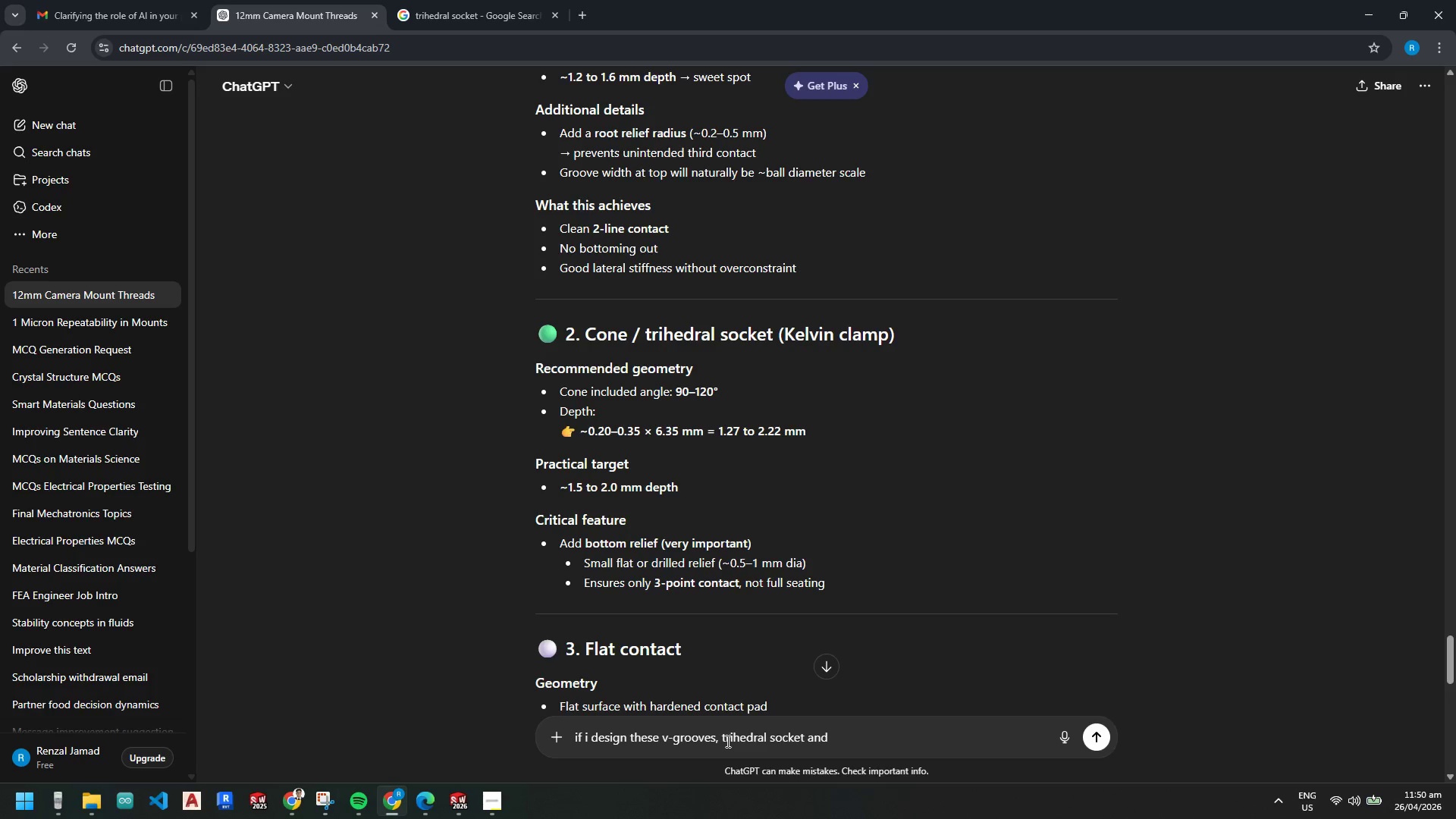 
wait(7.73)
 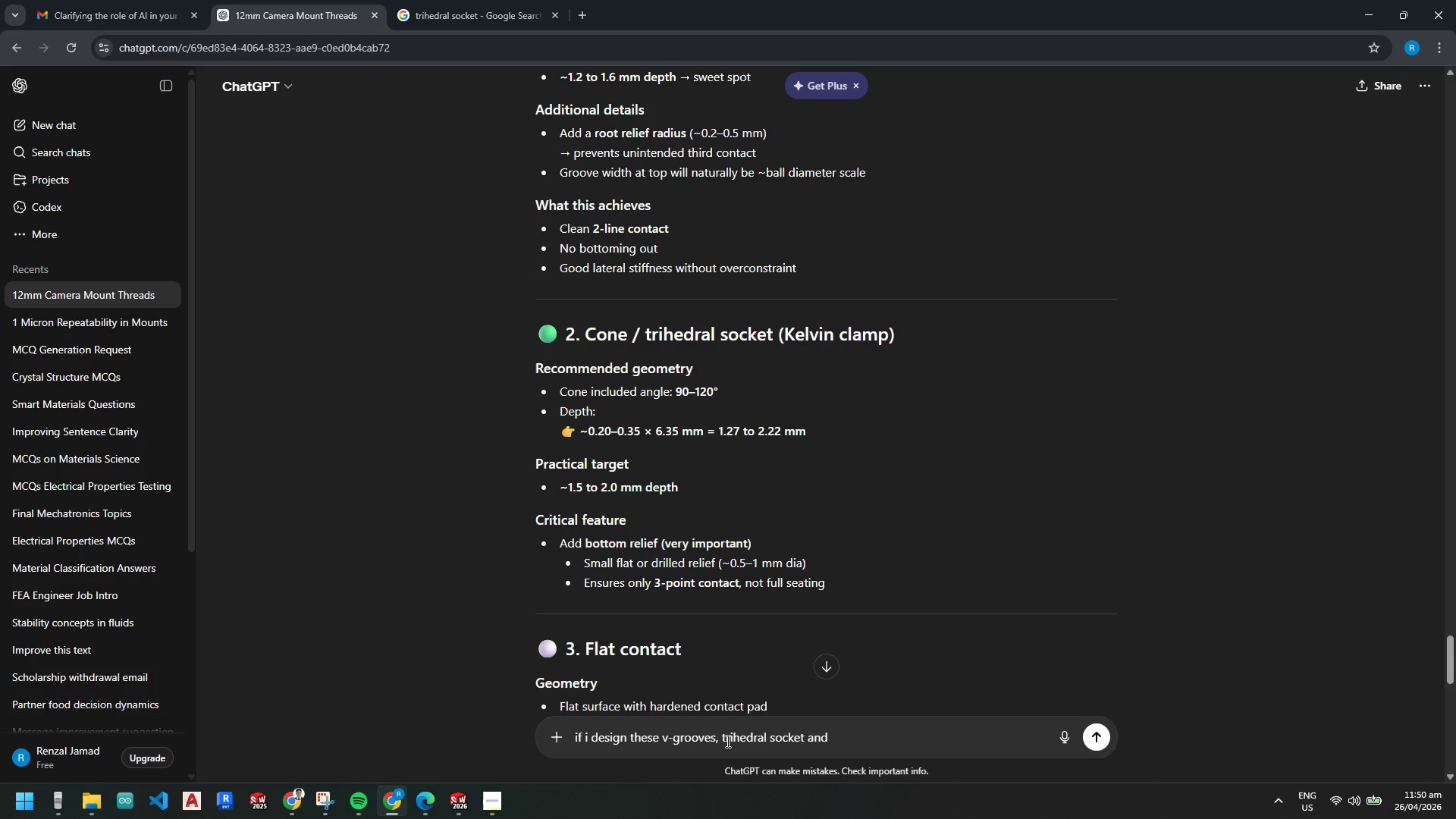 
type(flat face)
 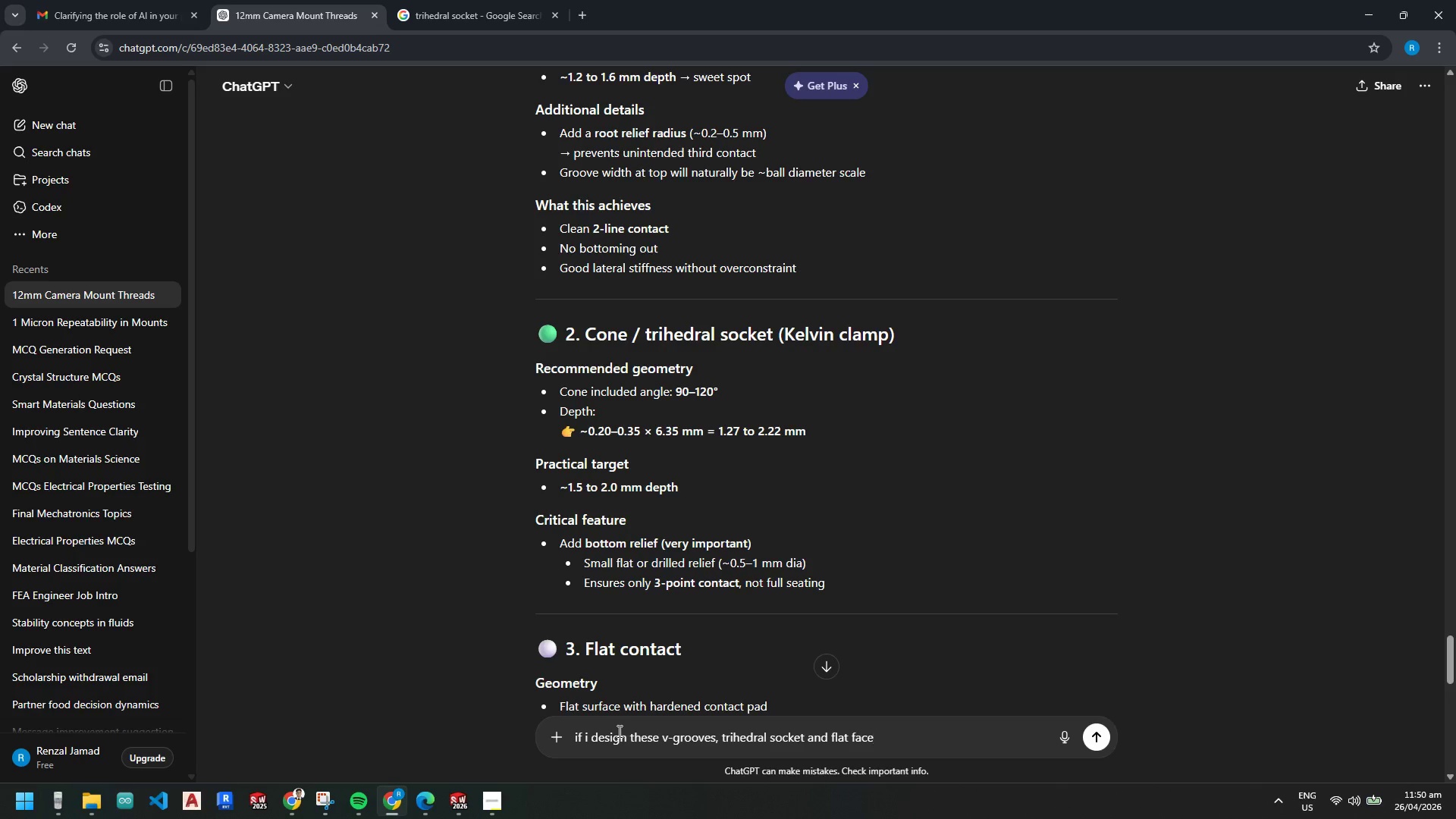 
left_click_drag(start_coordinate=[628, 737], to_coordinate=[595, 734])
 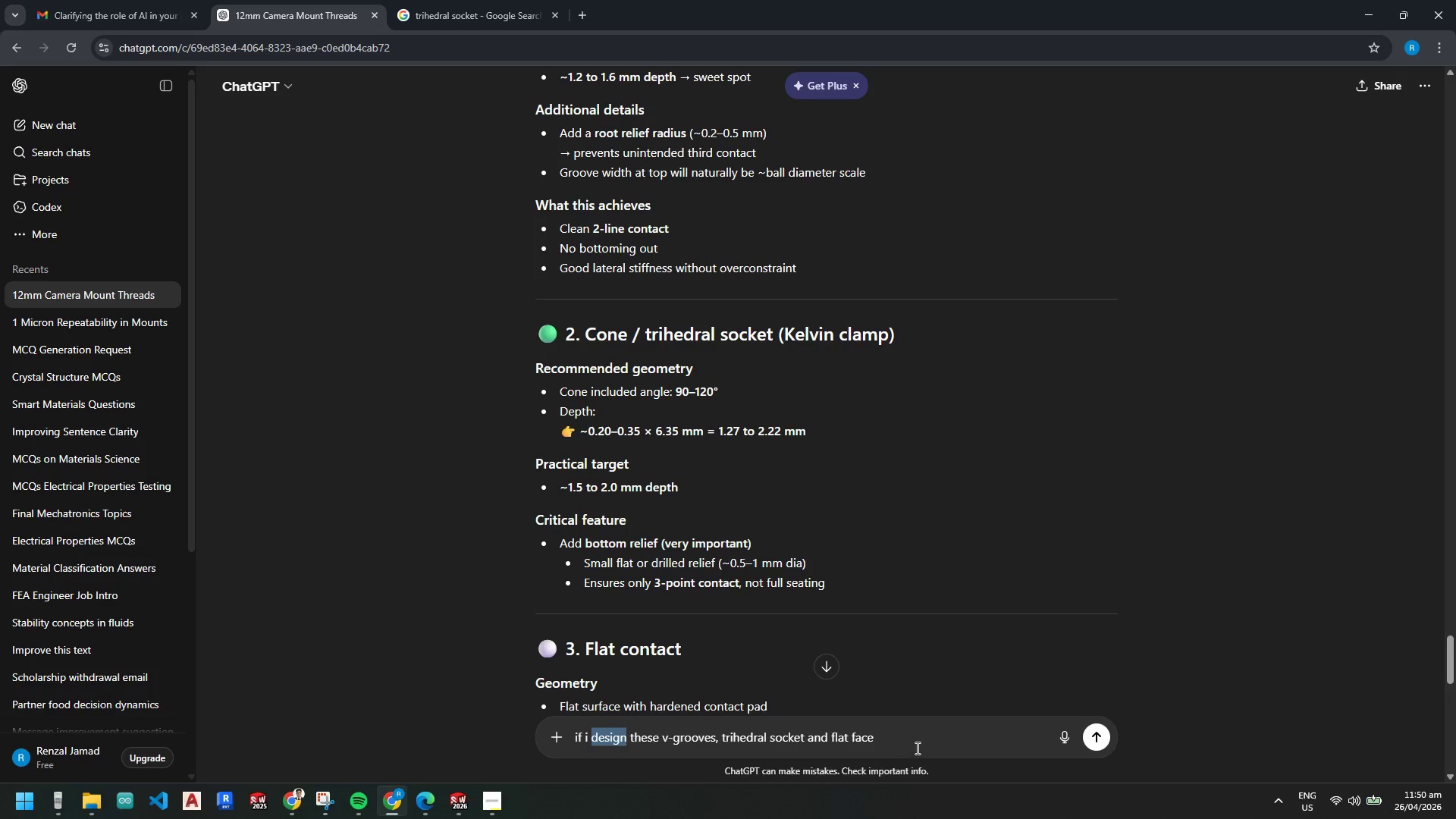 
left_click([915, 742])
 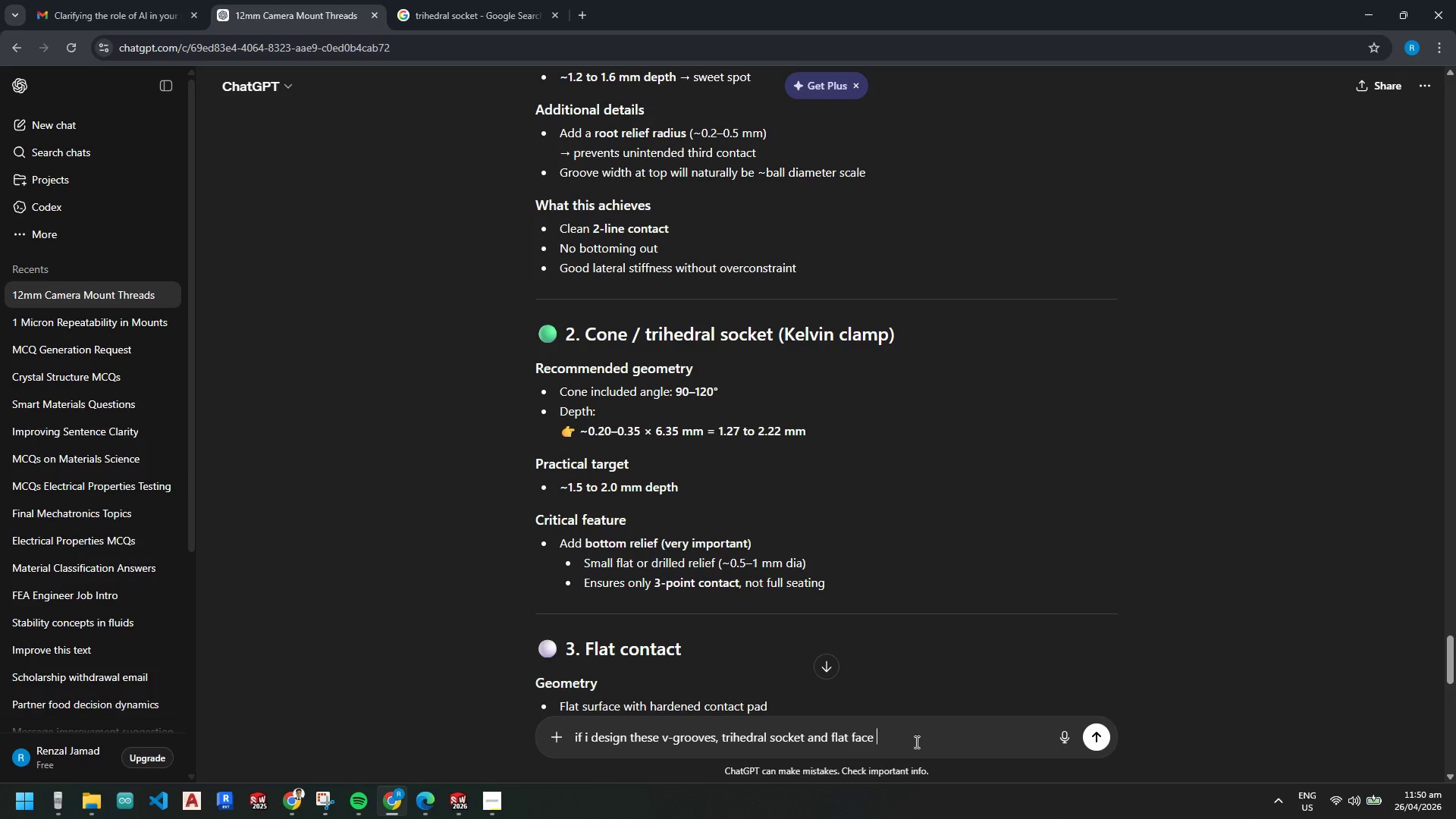 
type( s)
key(Backspace)
type(in such a way ther)
key(Backspace)
type(y are attachable to the main )
key(Backspace)
key(Backspace)
key(Backspace)
key(Backspace)
key(Backspace)
key(Backspace)
type(can i still achieve 1 micron repeatability)
 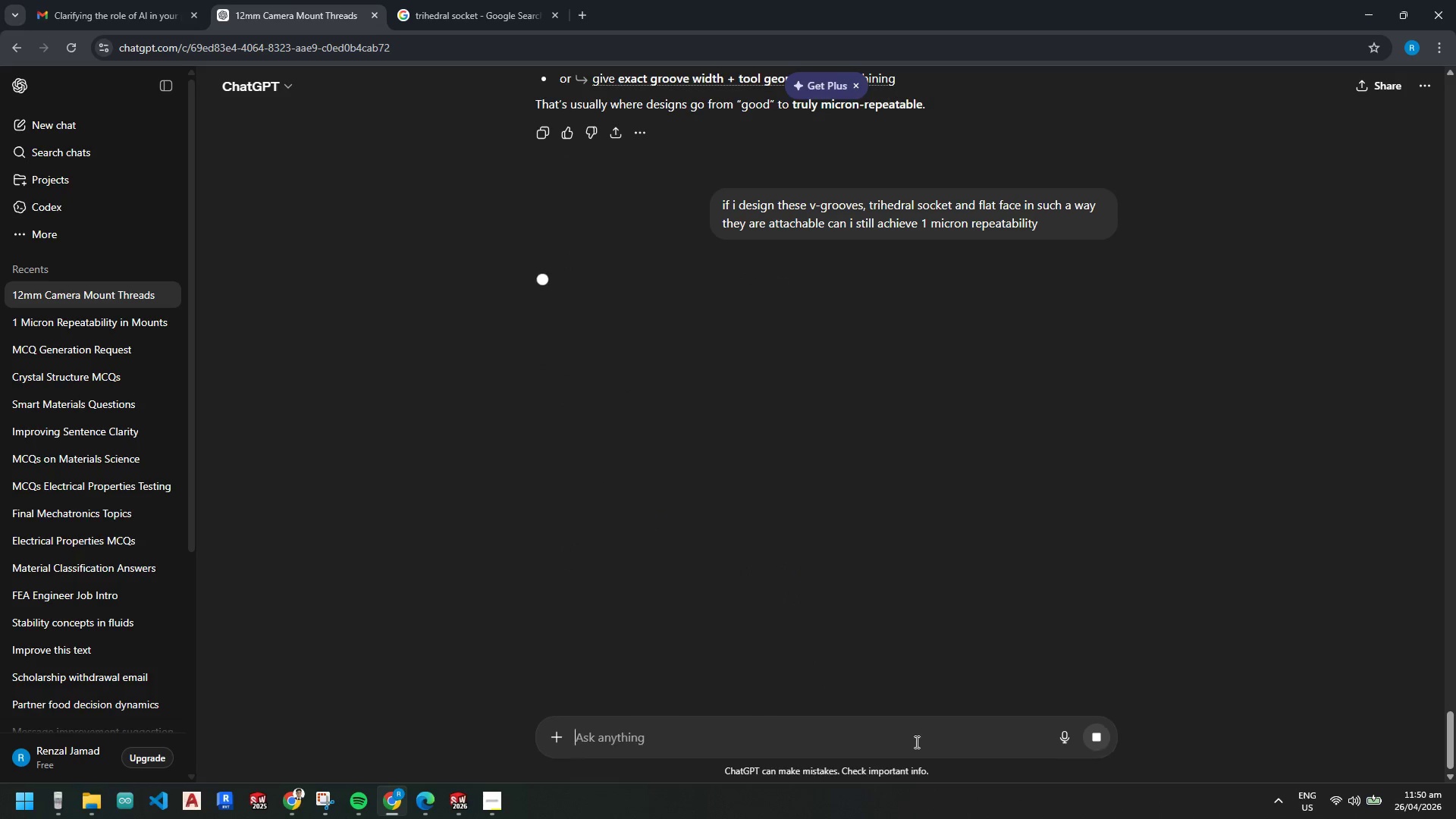 
key(Enter)
 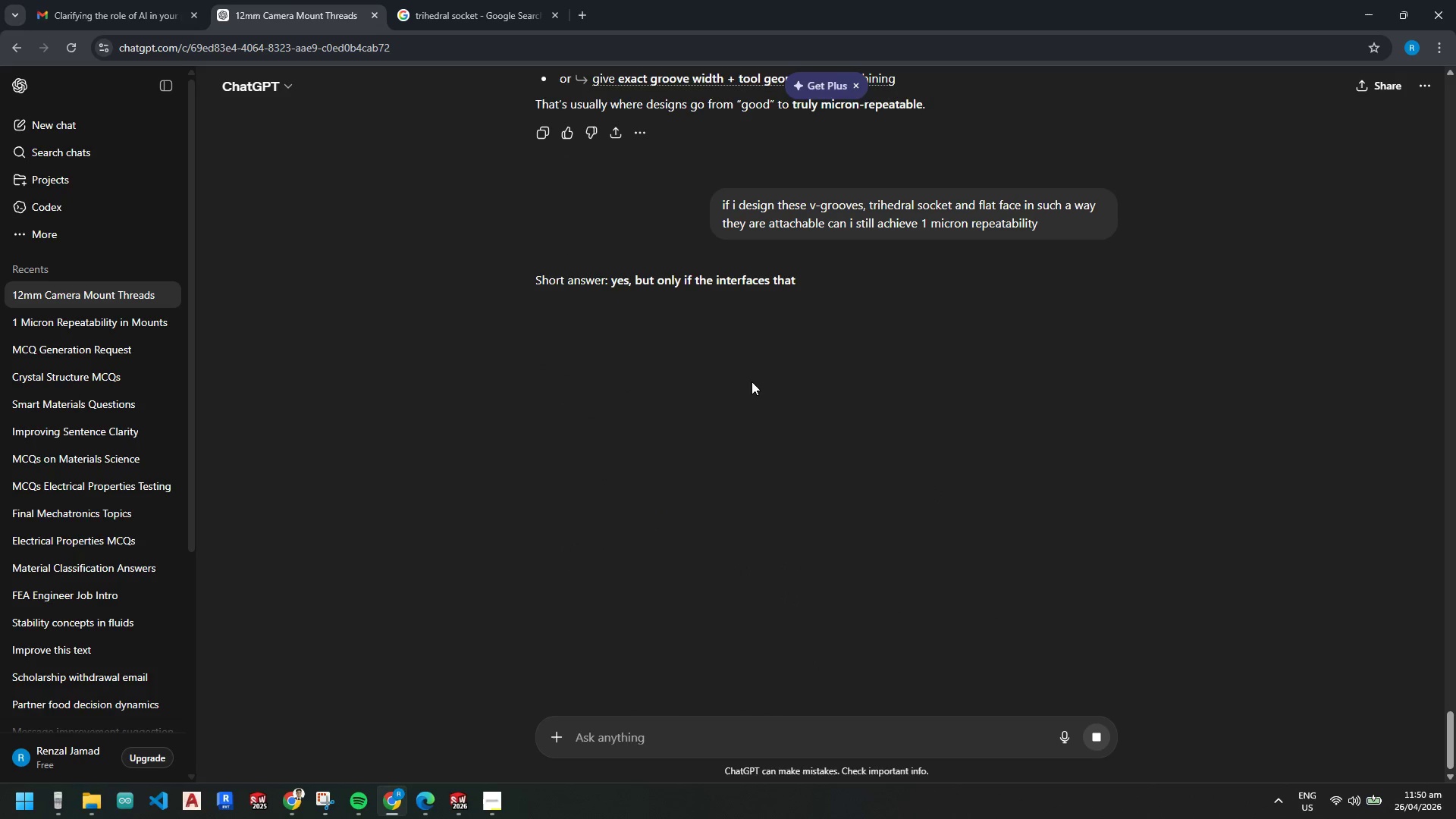 
mouse_move([745, 350])
 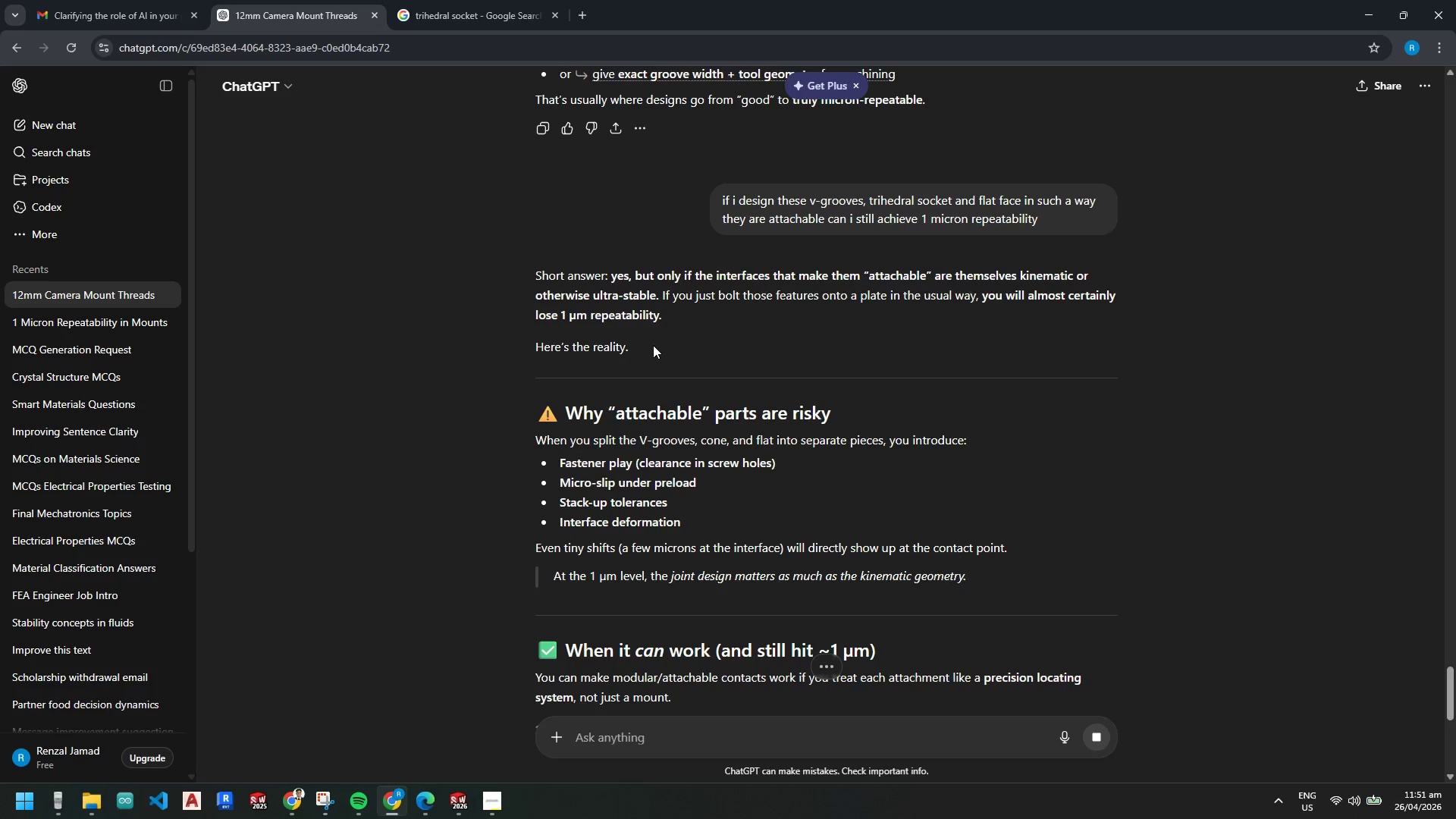 
wait(6.22)
 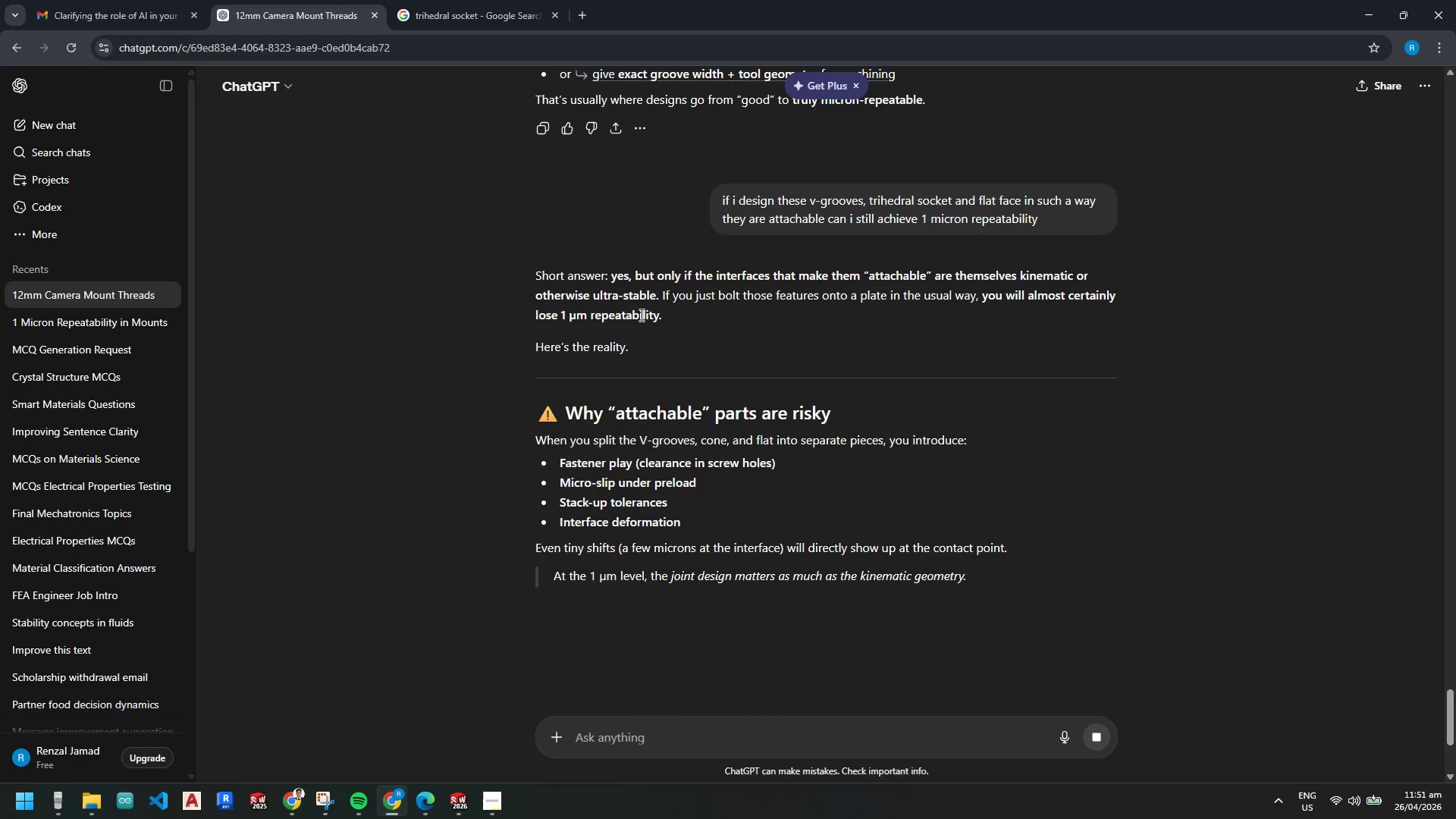 
scroll: coordinate [665, 380], scroll_direction: down, amount: 2.0
 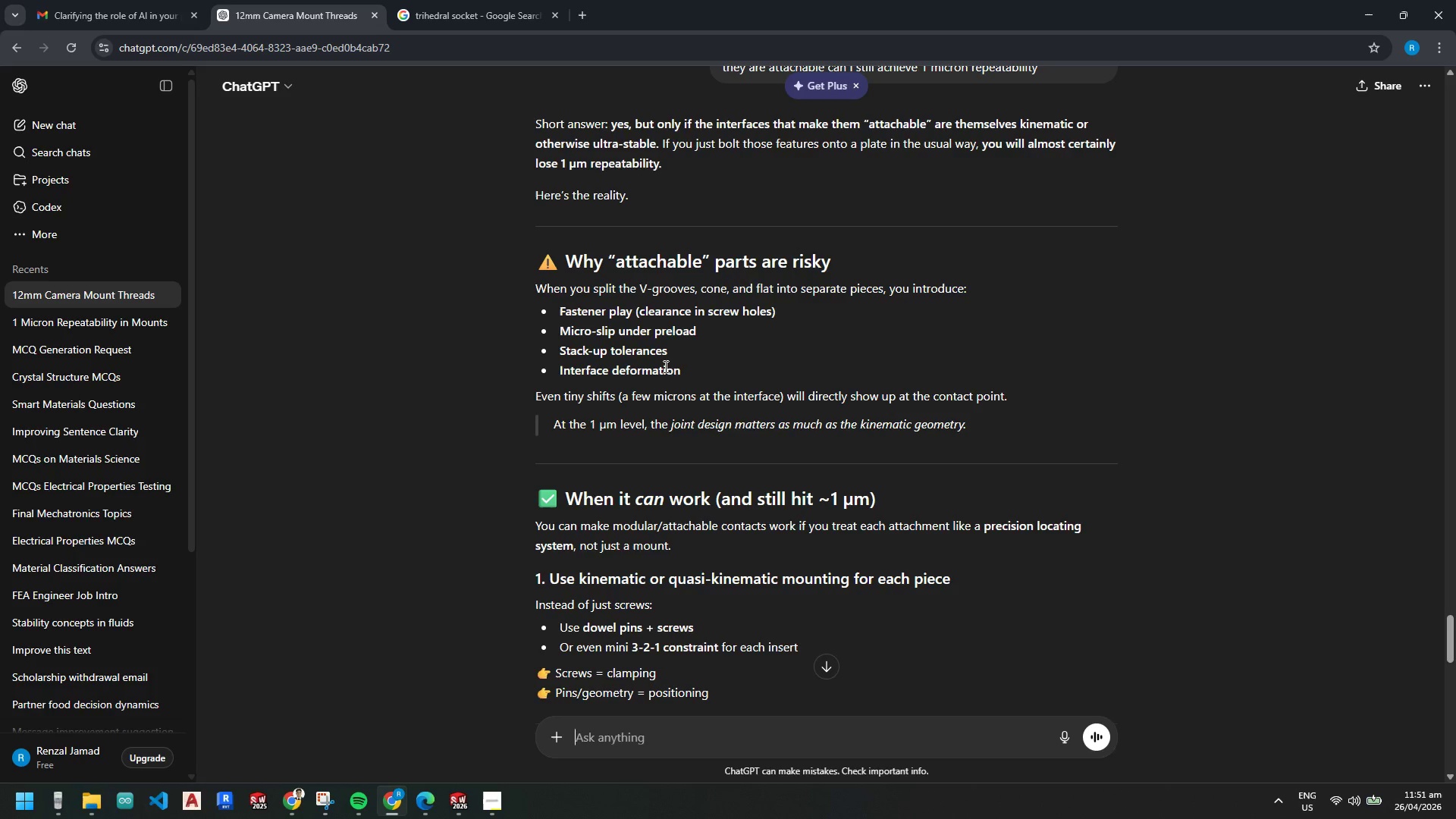 
wait(22.31)
 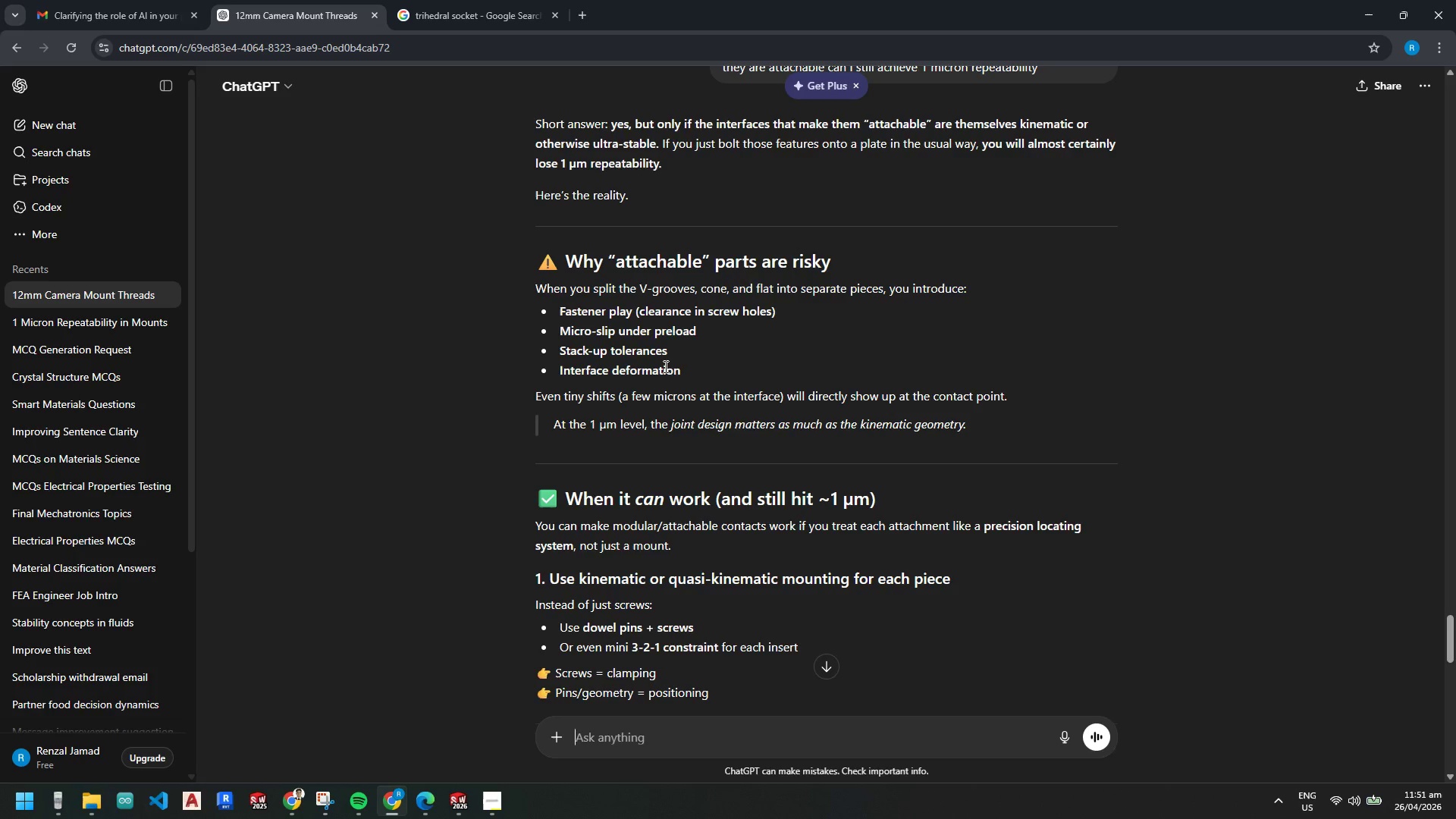 
scroll: coordinate [687, 443], scroll_direction: down, amount: 2.0
 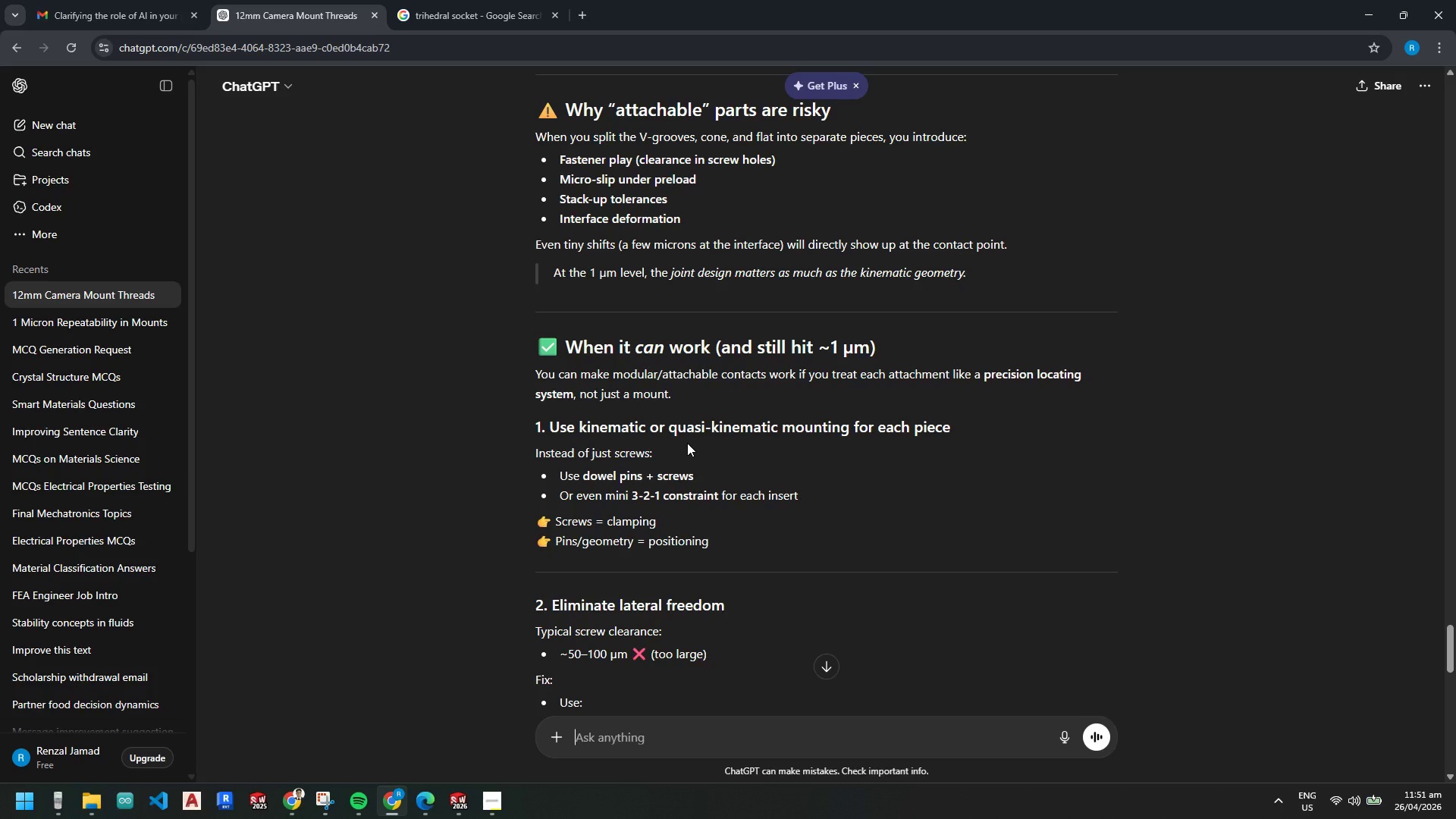 
wait(7.96)
 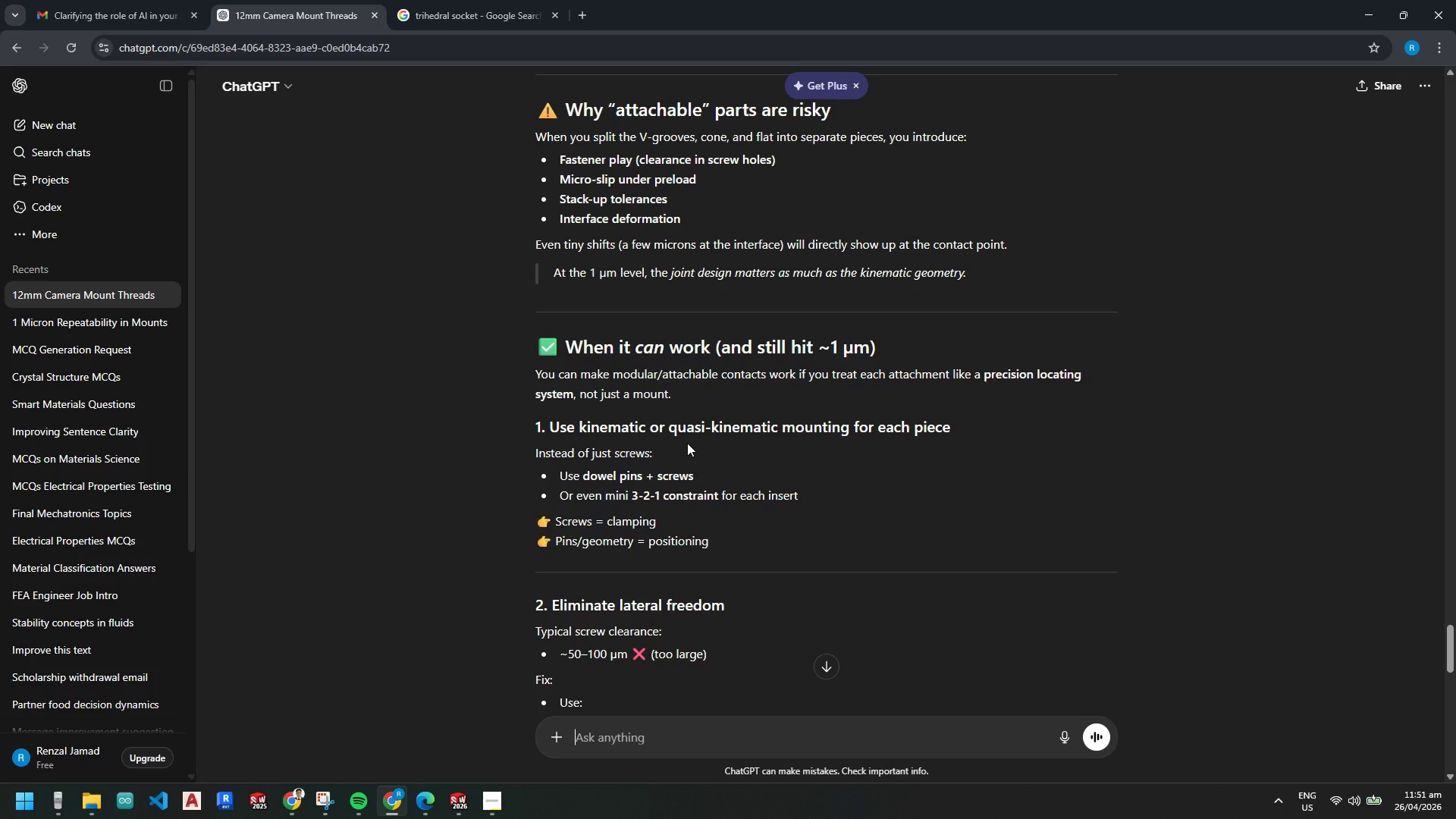 
scroll: coordinate [687, 443], scroll_direction: down, amount: 1.0
 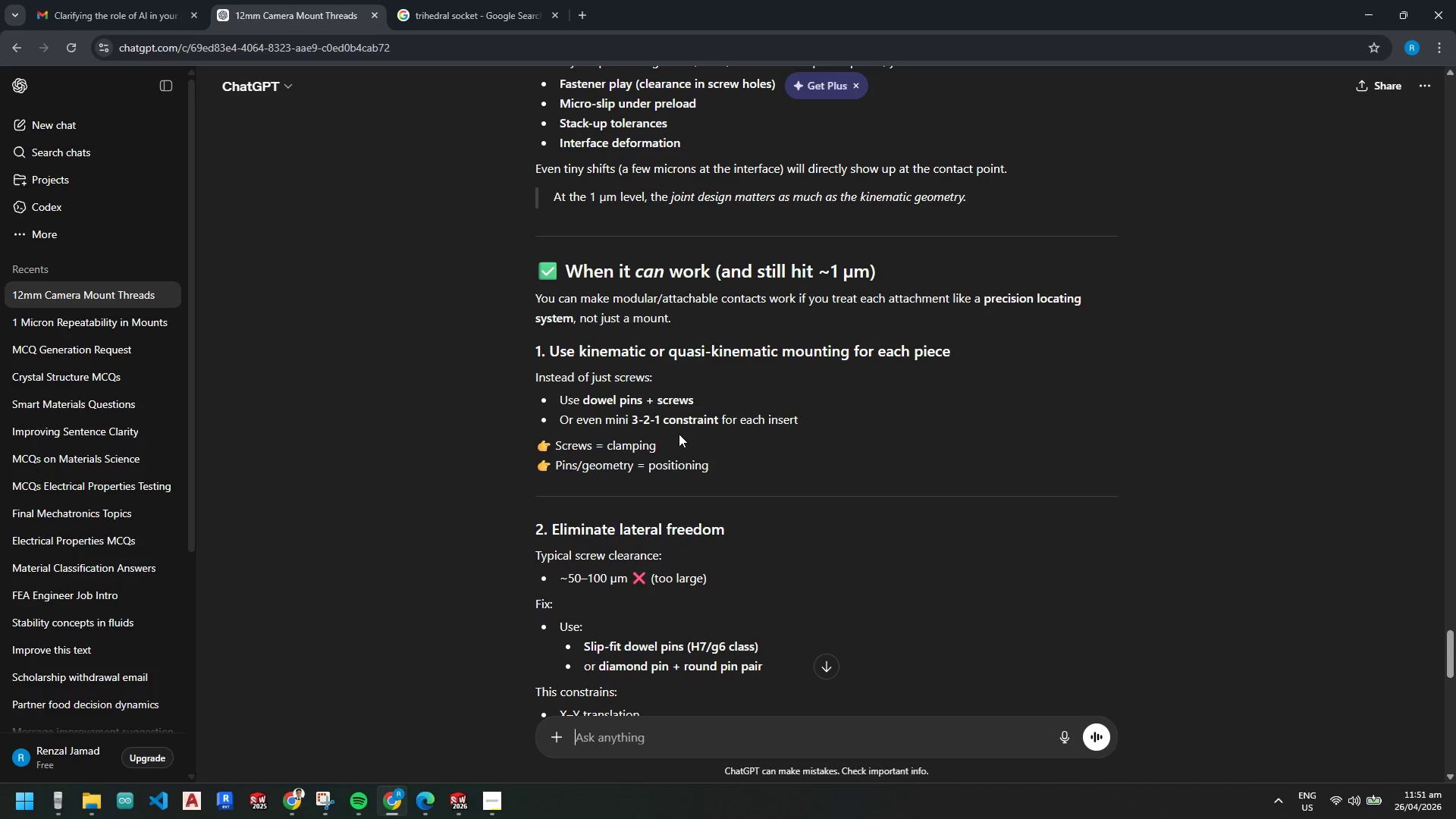 
wait(11.92)
 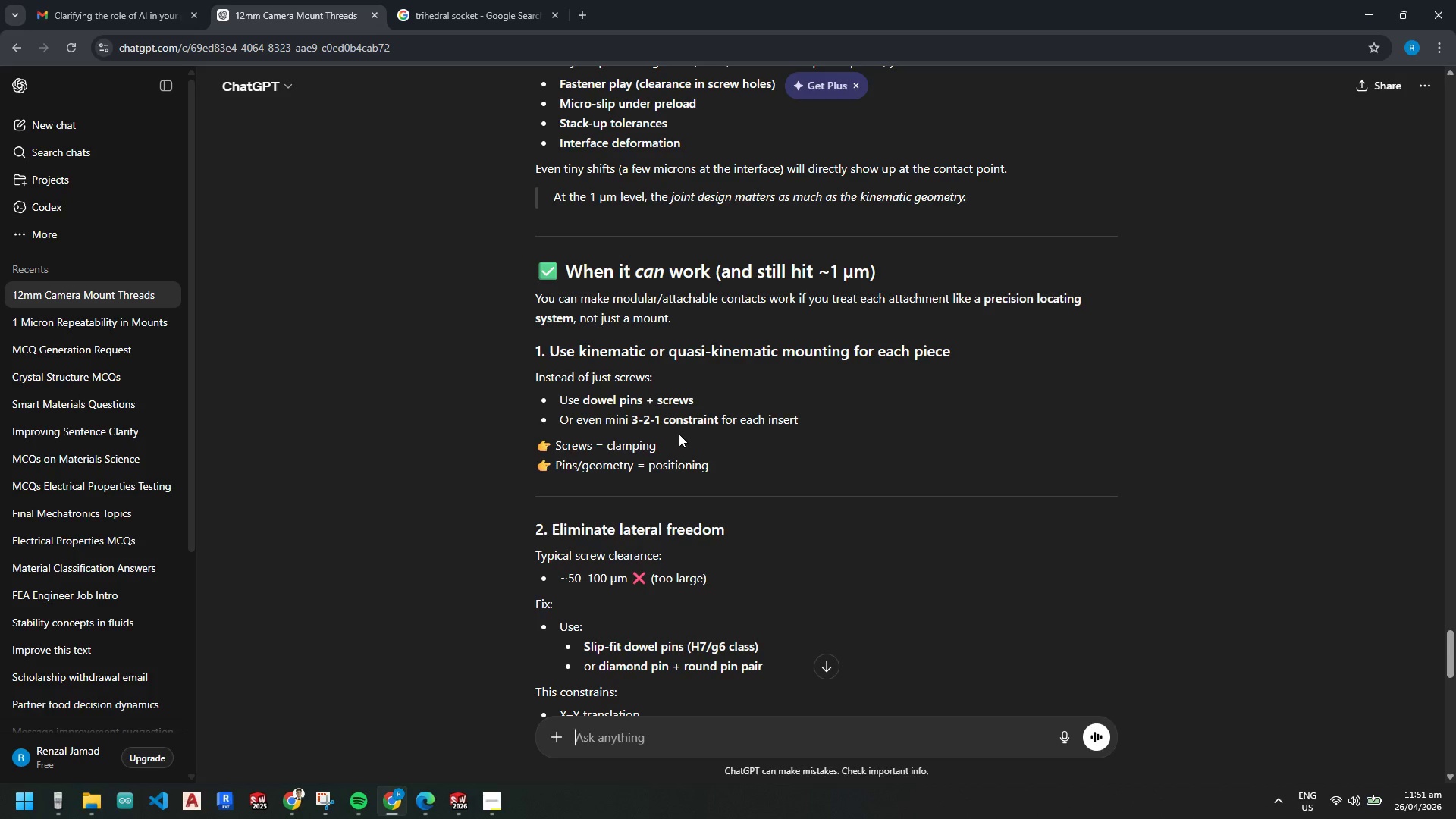 
scroll: coordinate [679, 434], scroll_direction: down, amount: 3.0
 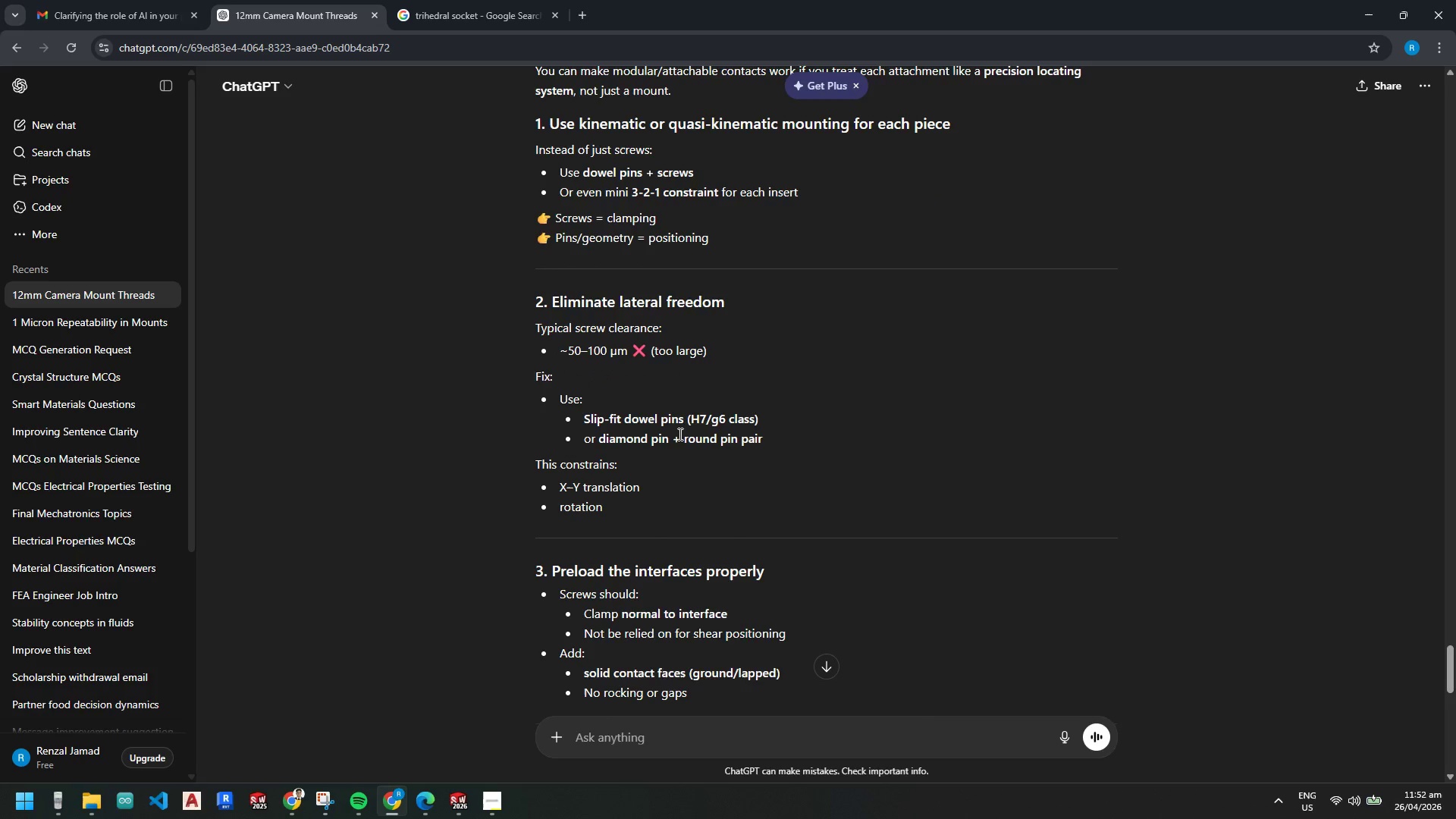 
wait(8.14)
 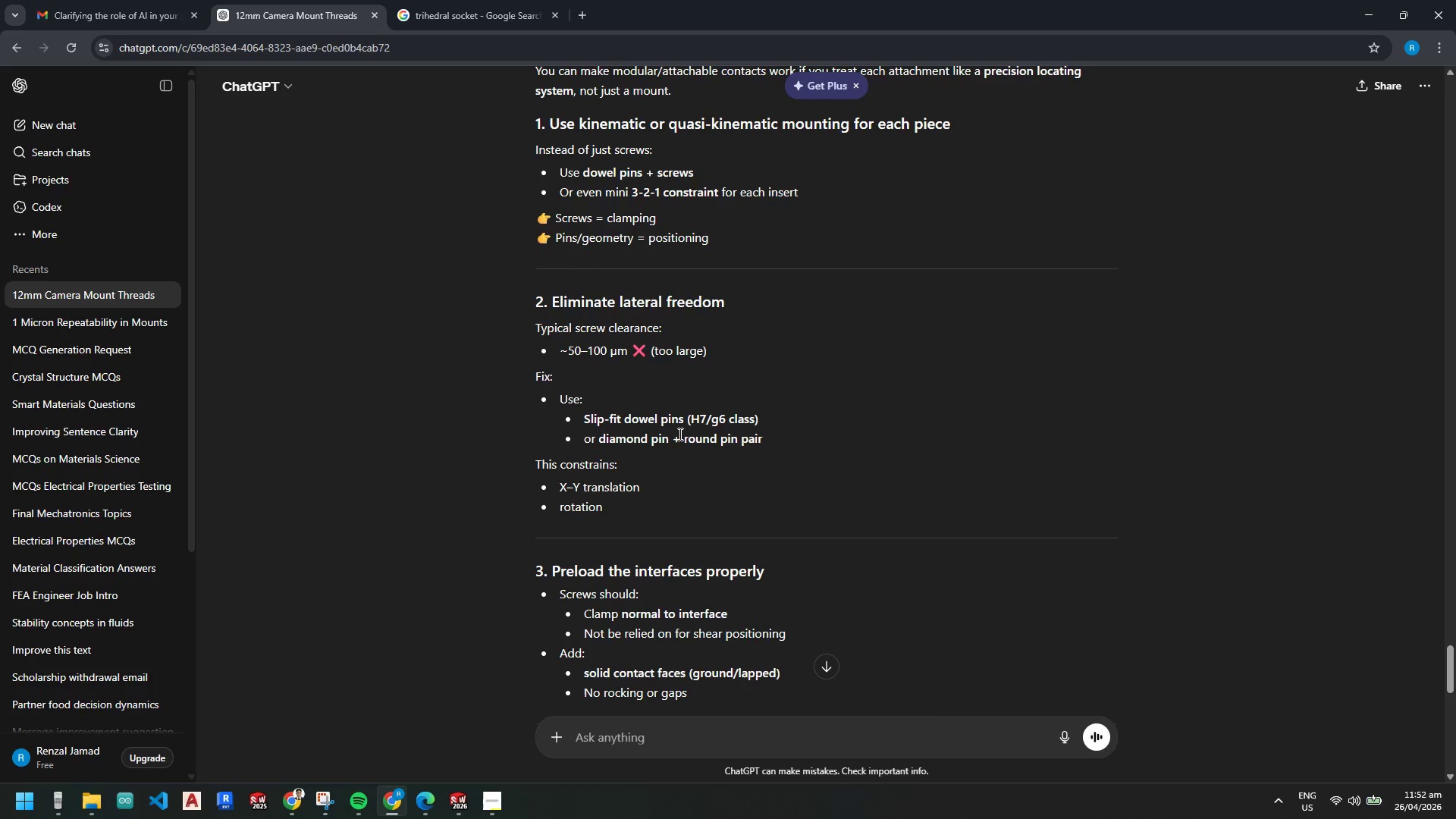 
scroll: coordinate [679, 434], scroll_direction: down, amount: 2.0
 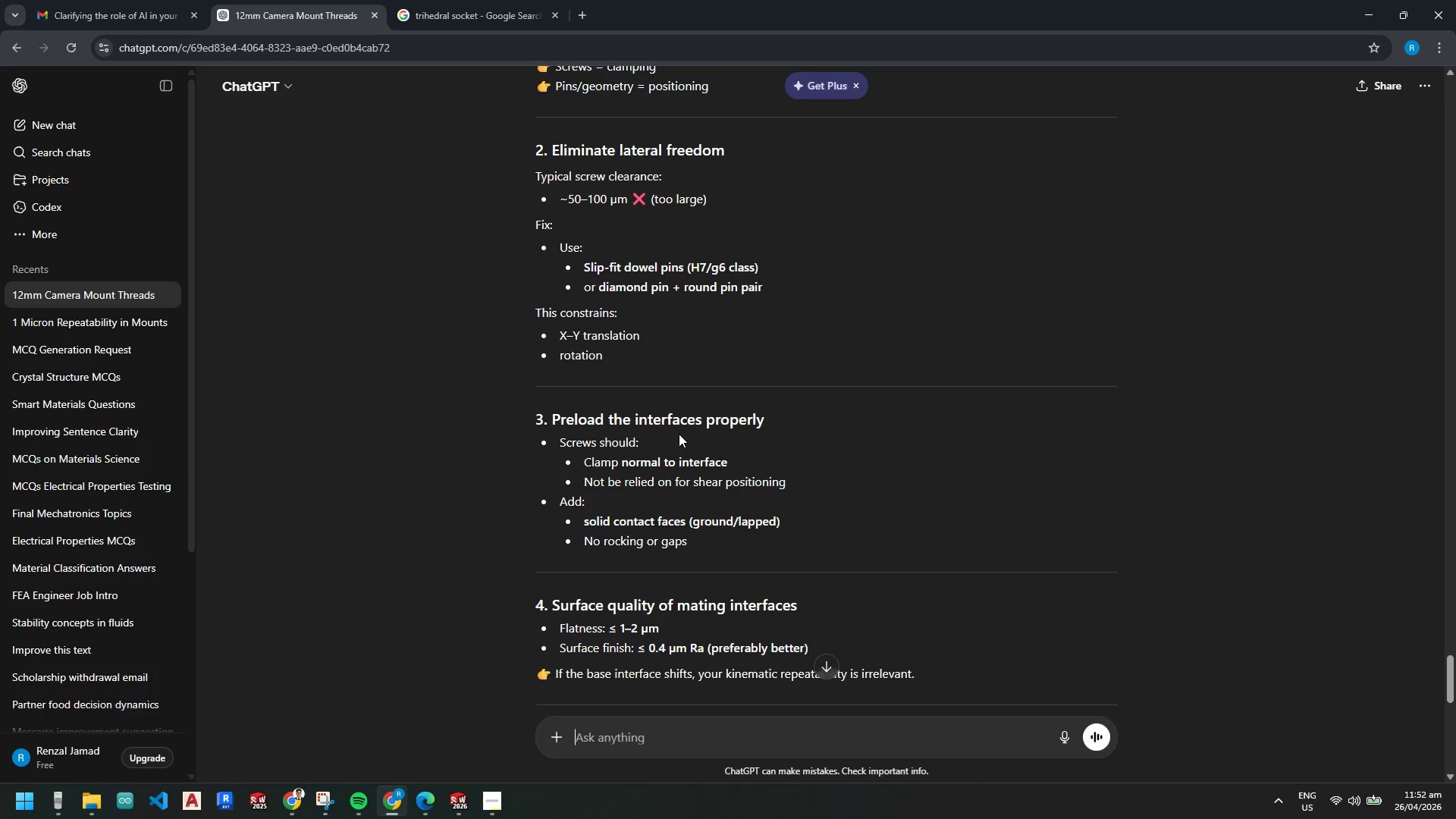 
wait(14.0)
 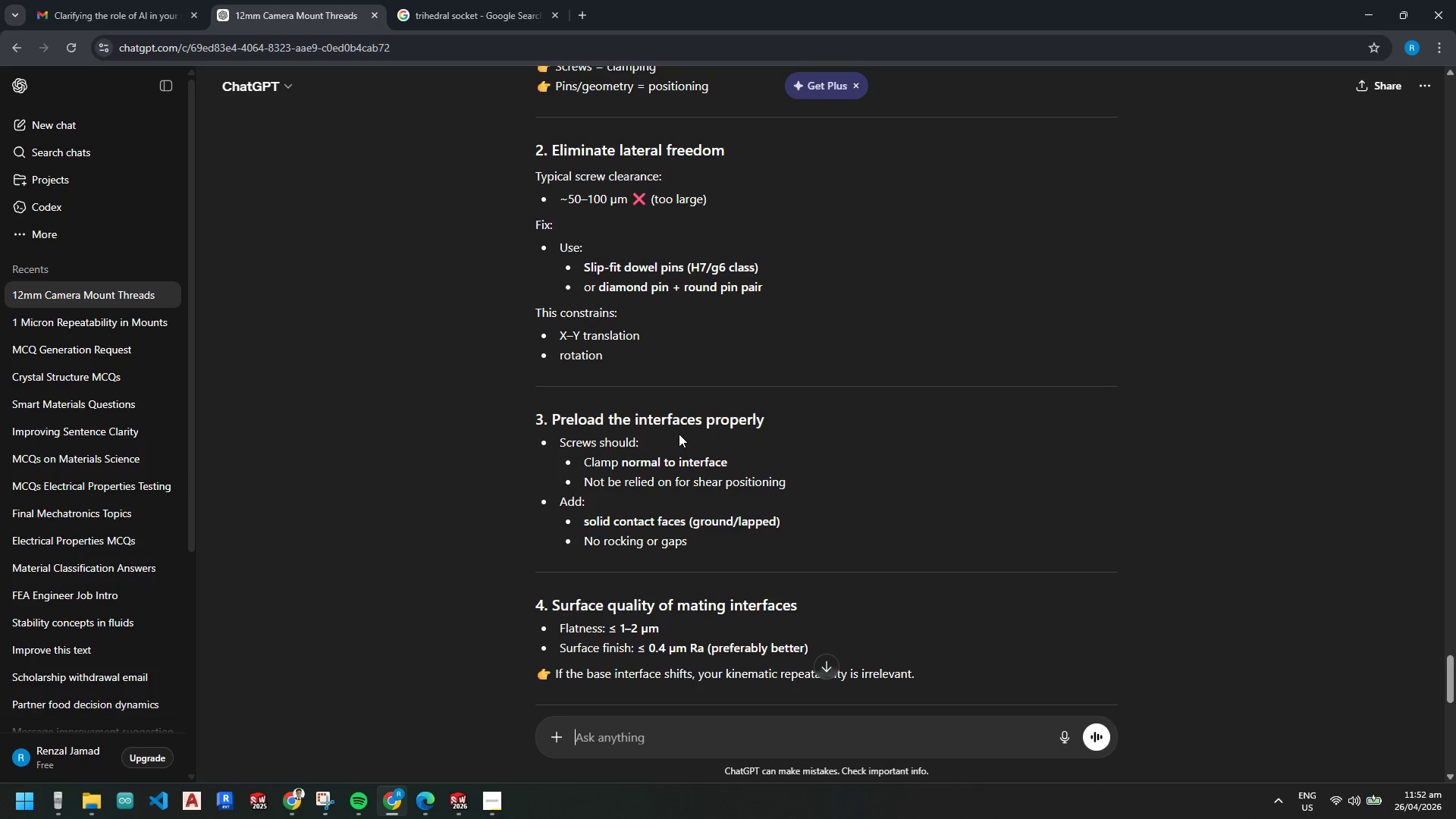 
mouse_move([683, 300])
 